 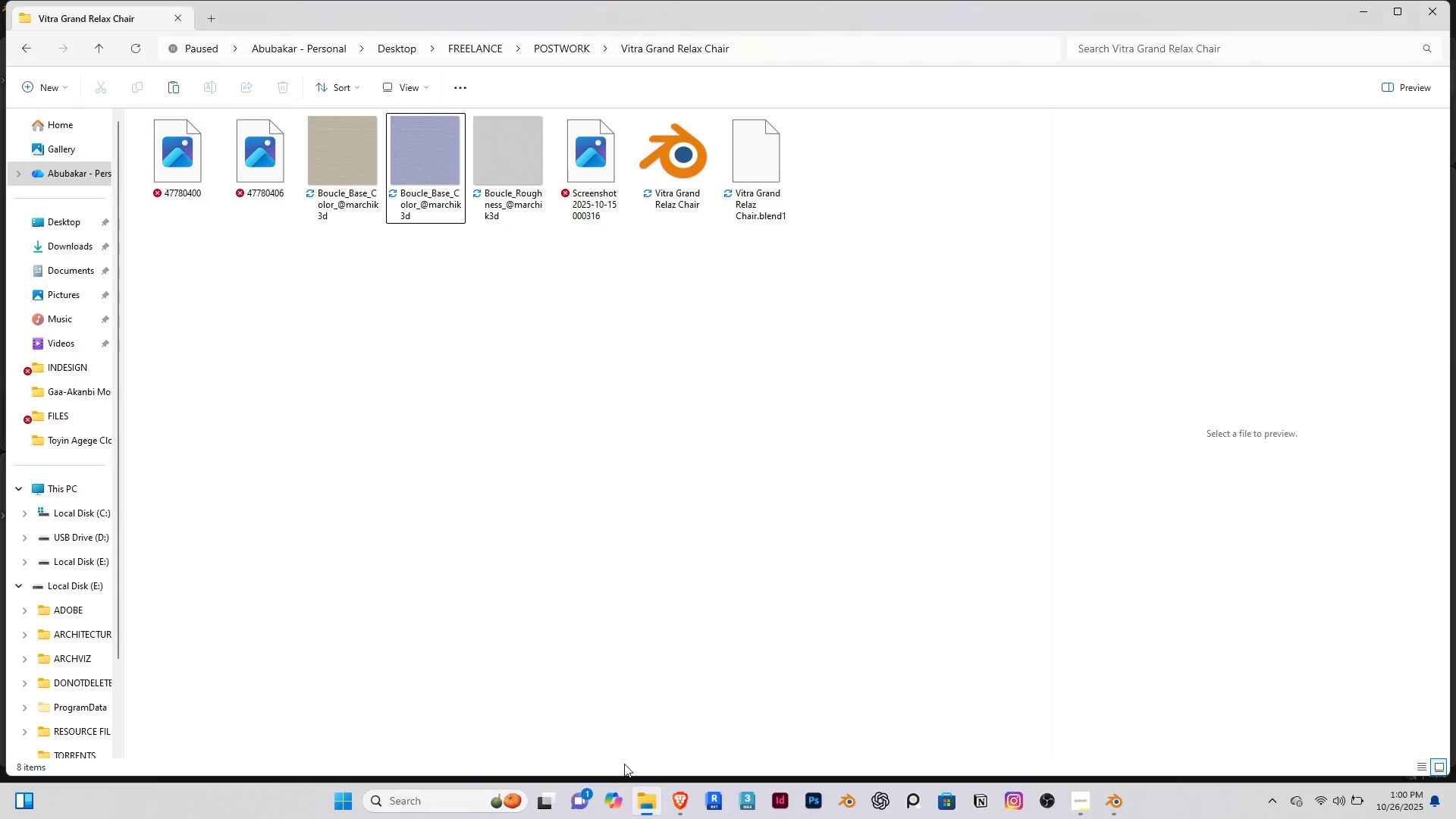 
left_click([383, 346])
 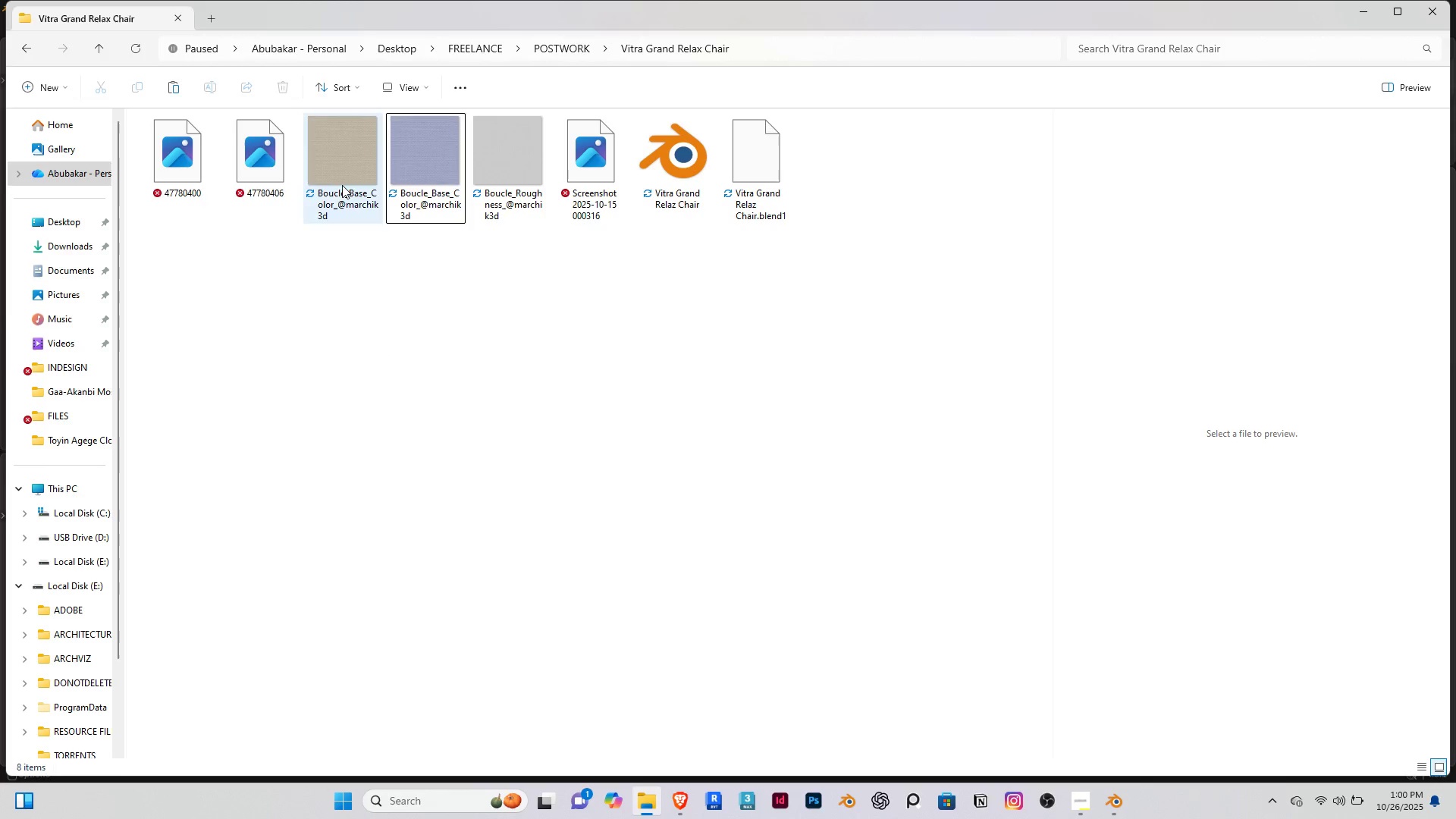 
left_click([342, 185])
 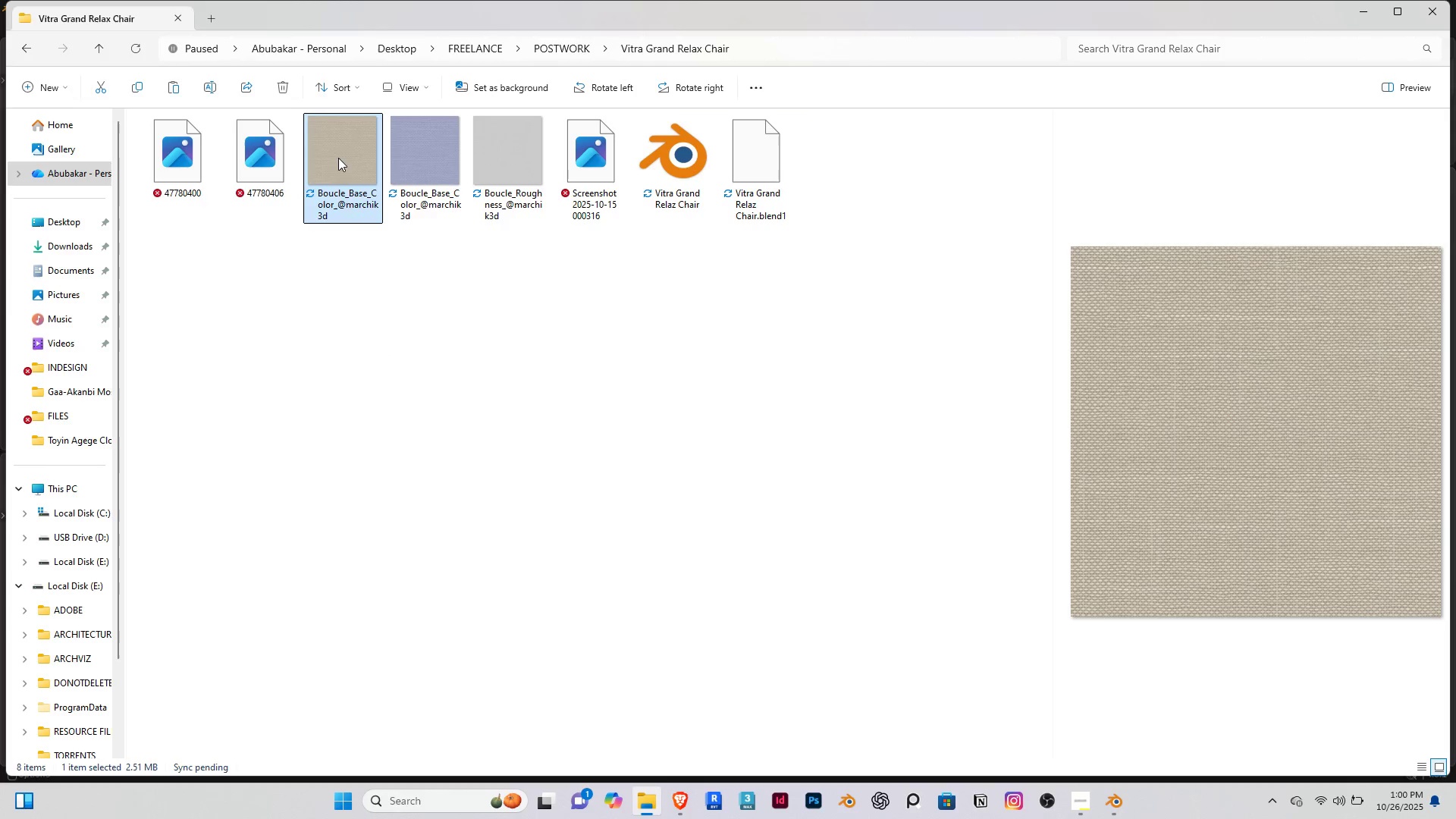 
left_click_drag(start_coordinate=[338, 158], to_coordinate=[513, 603])
 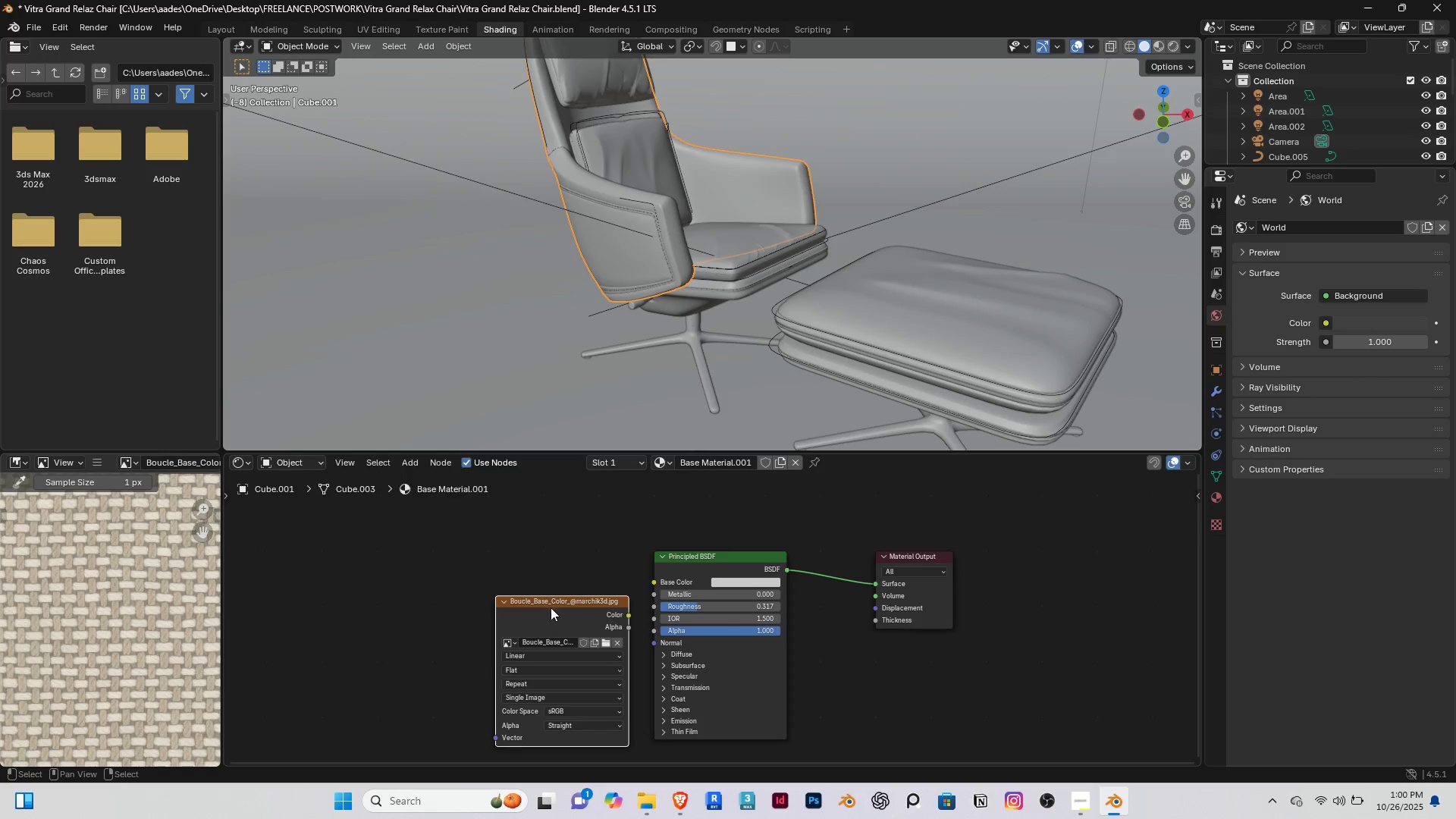 
scroll: coordinate [560, 614], scroll_direction: up, amount: 7.0
 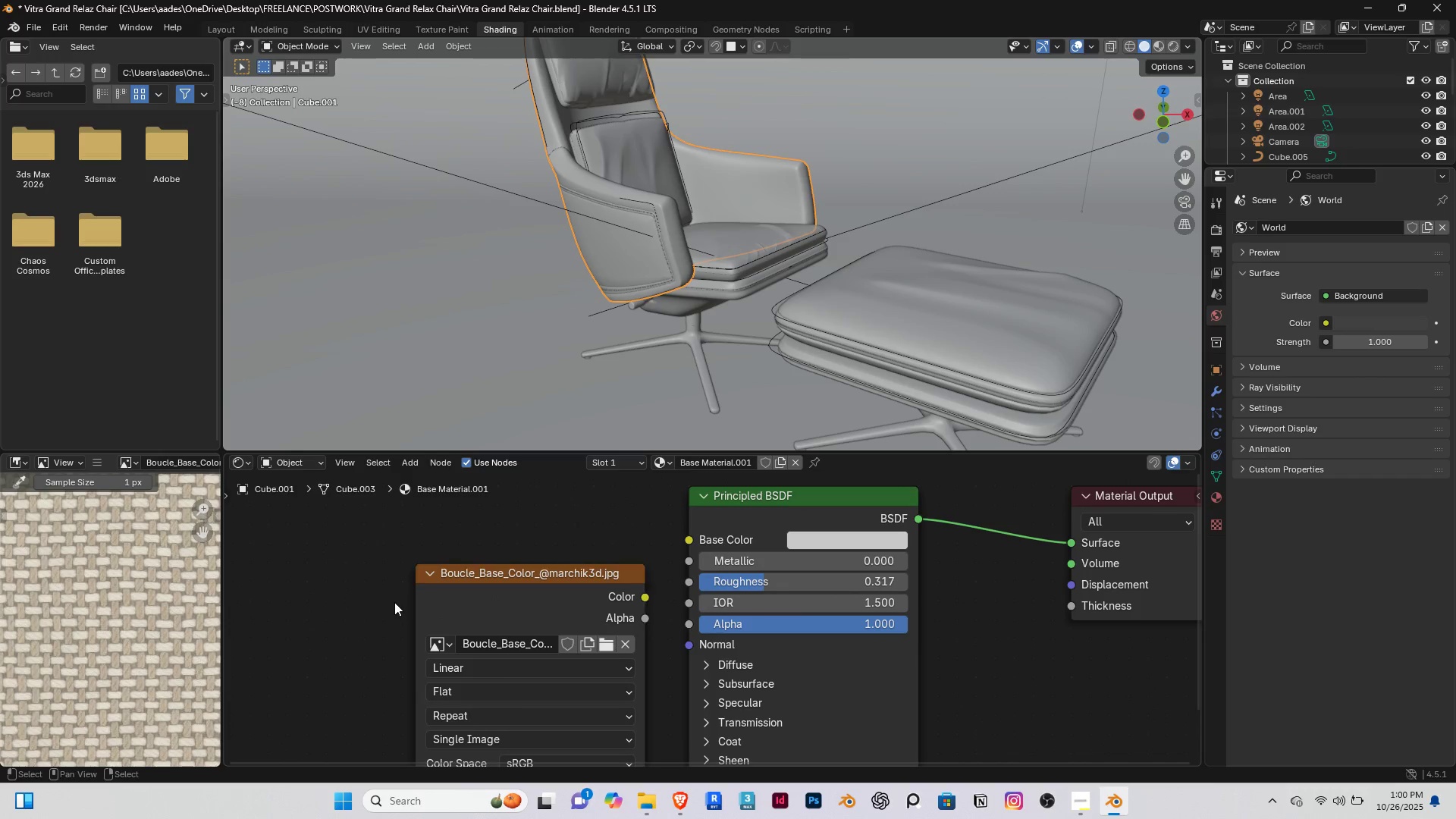 
double_click([460, 607])
 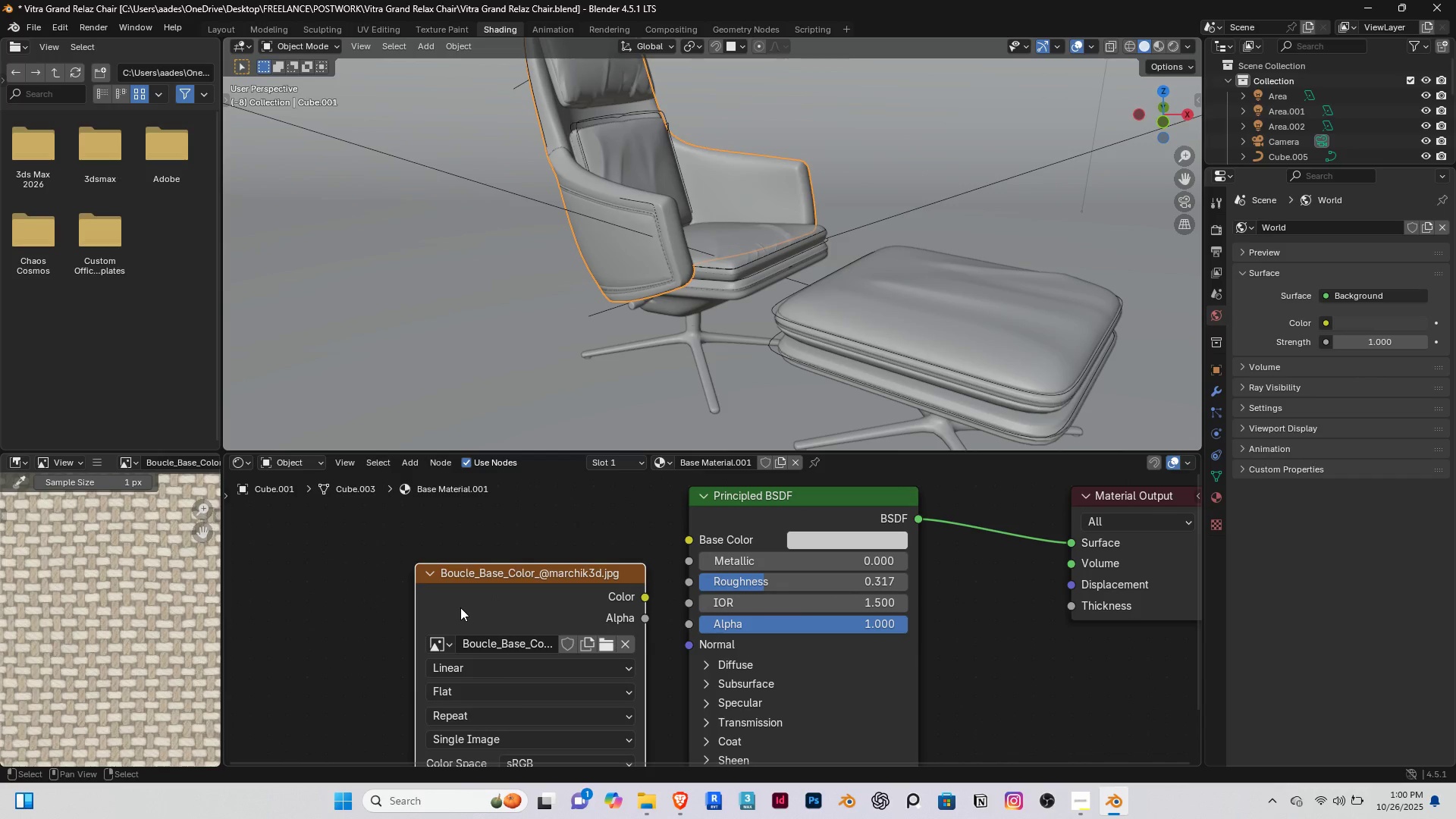 
key(Control+T)
 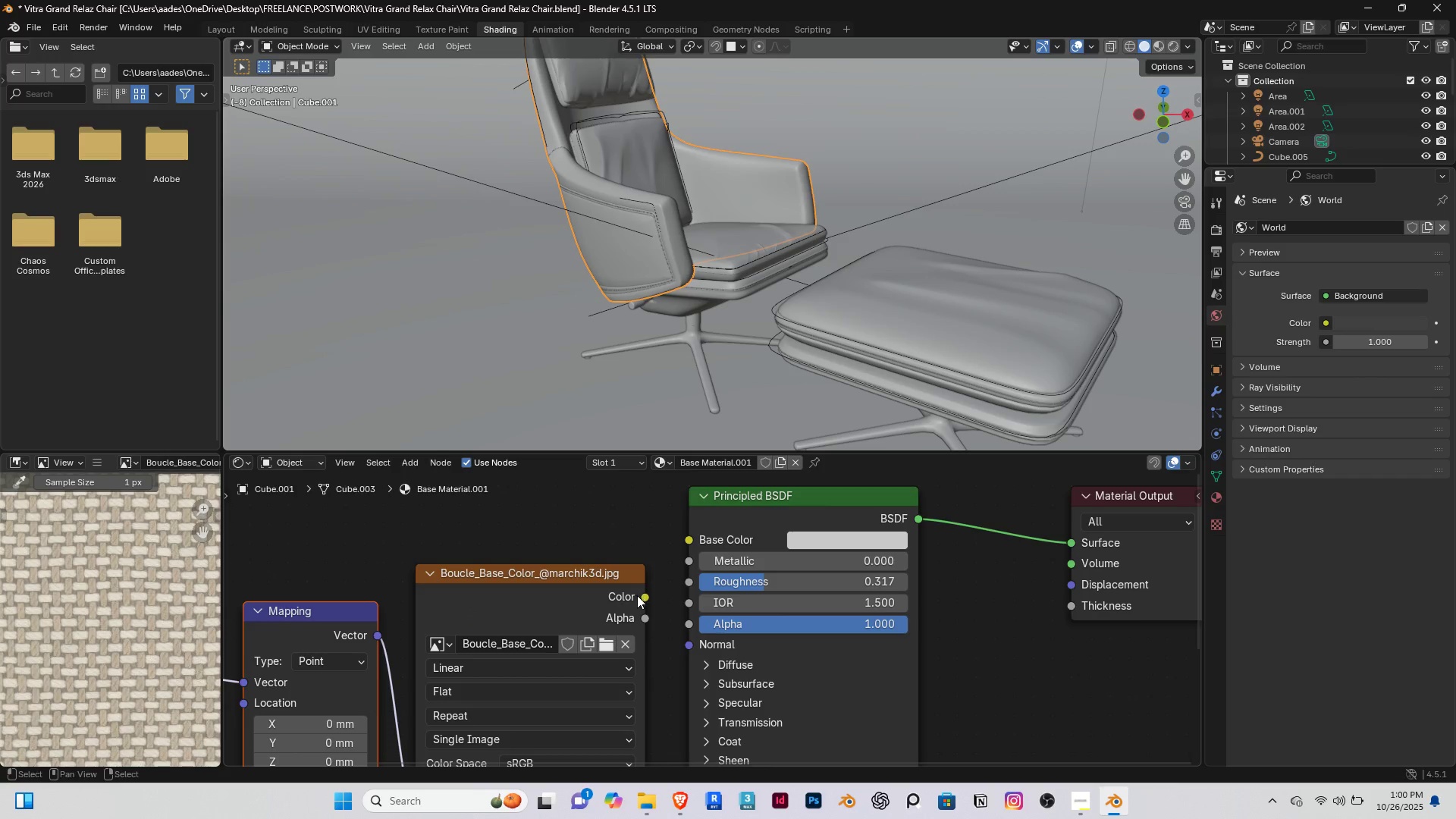 
left_click_drag(start_coordinate=[643, 595], to_coordinate=[688, 534])
 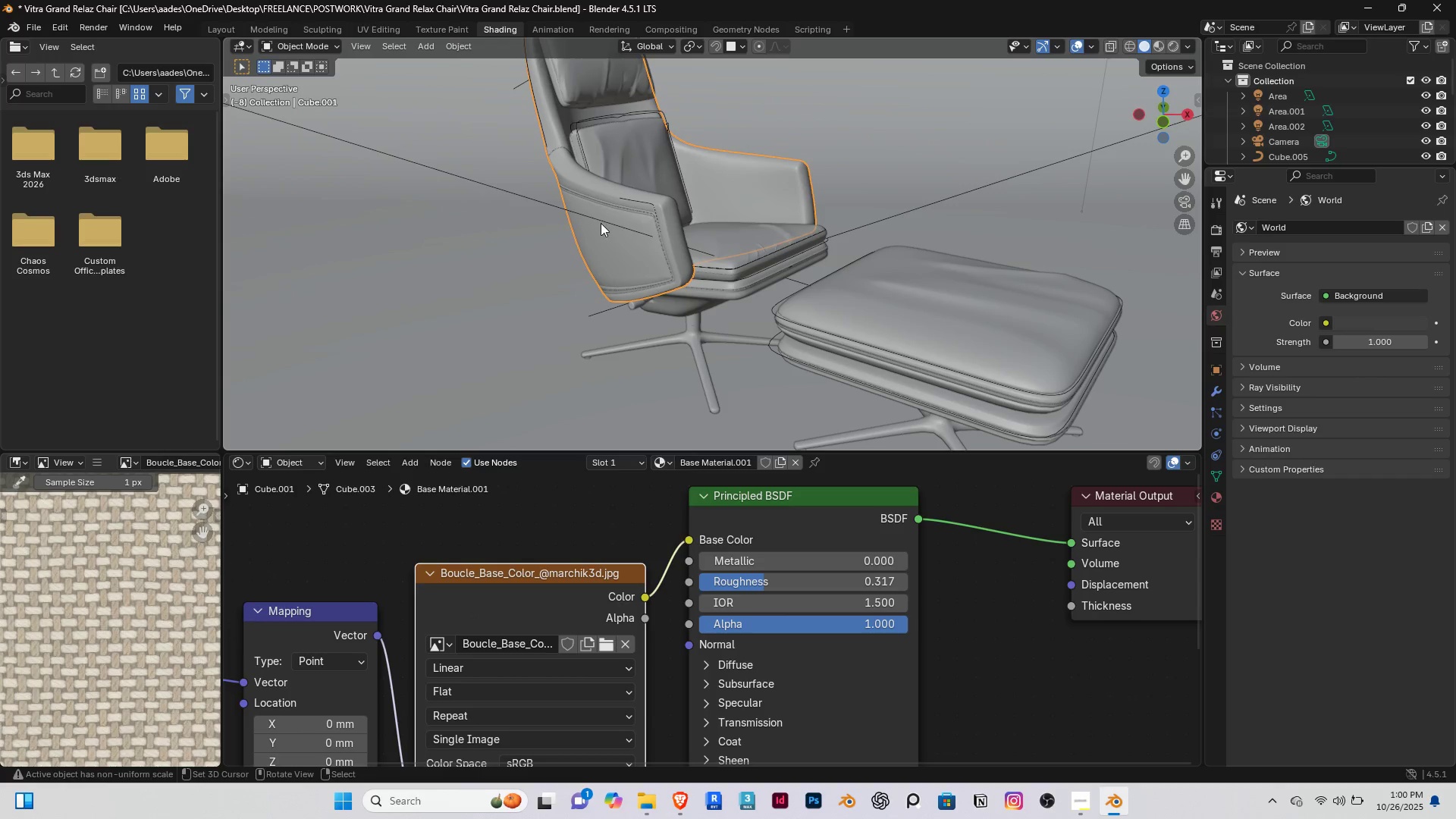 
scroll: coordinate [603, 222], scroll_direction: up, amount: 3.0
 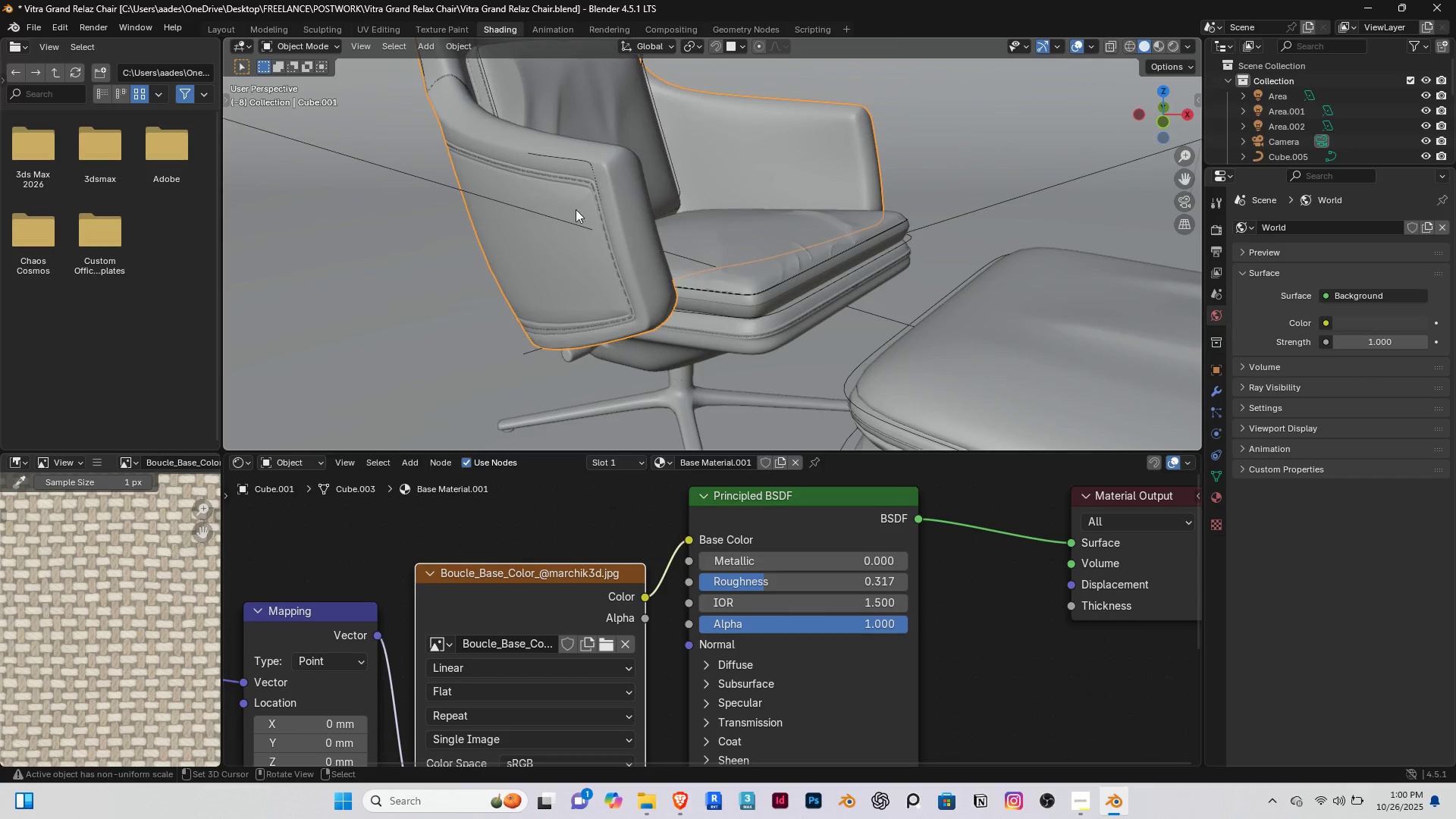 
hold_key(key=ShiftRight, duration=0.36)
 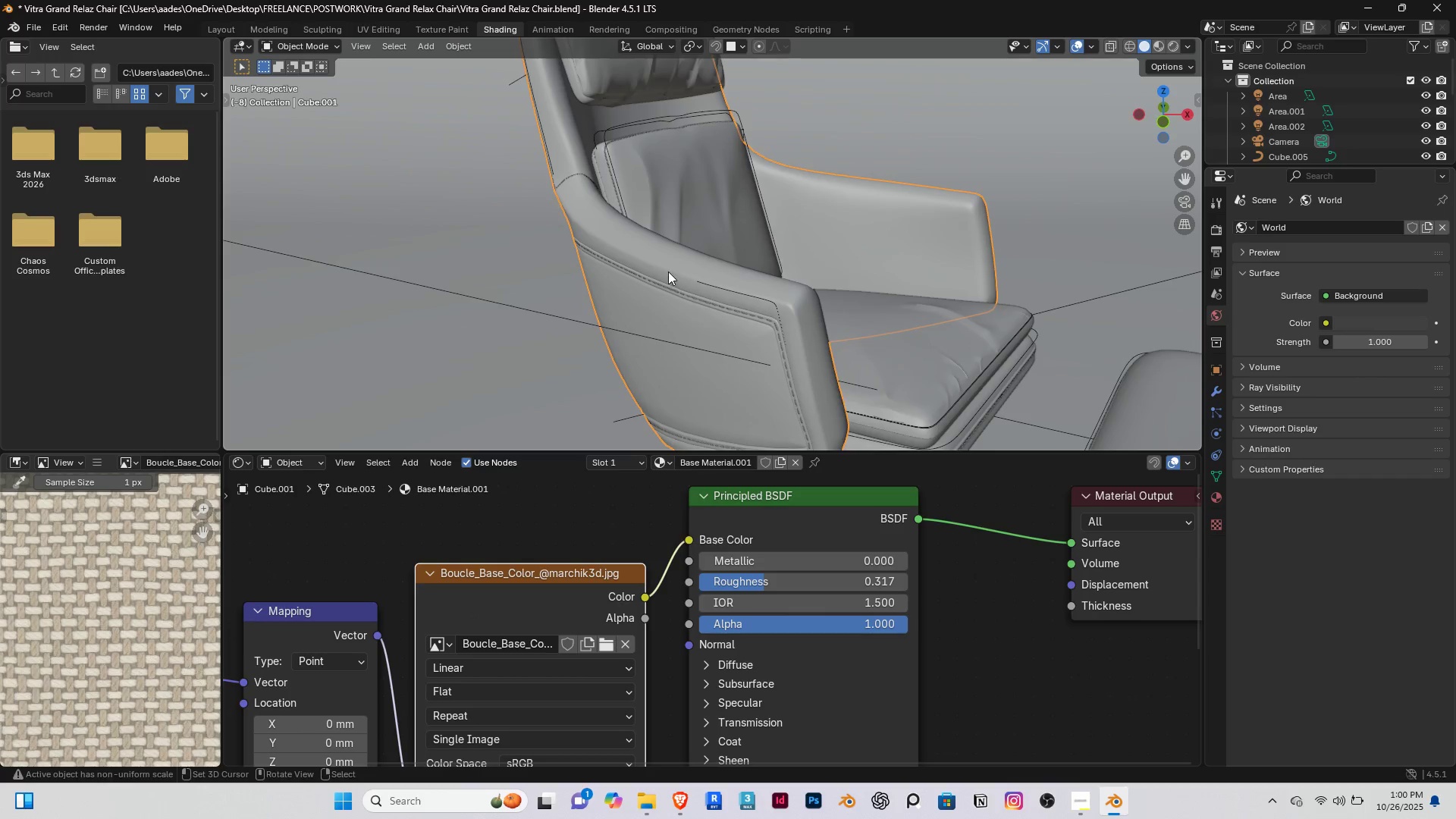 
scroll: coordinate [668, 271], scroll_direction: up, amount: 2.0
 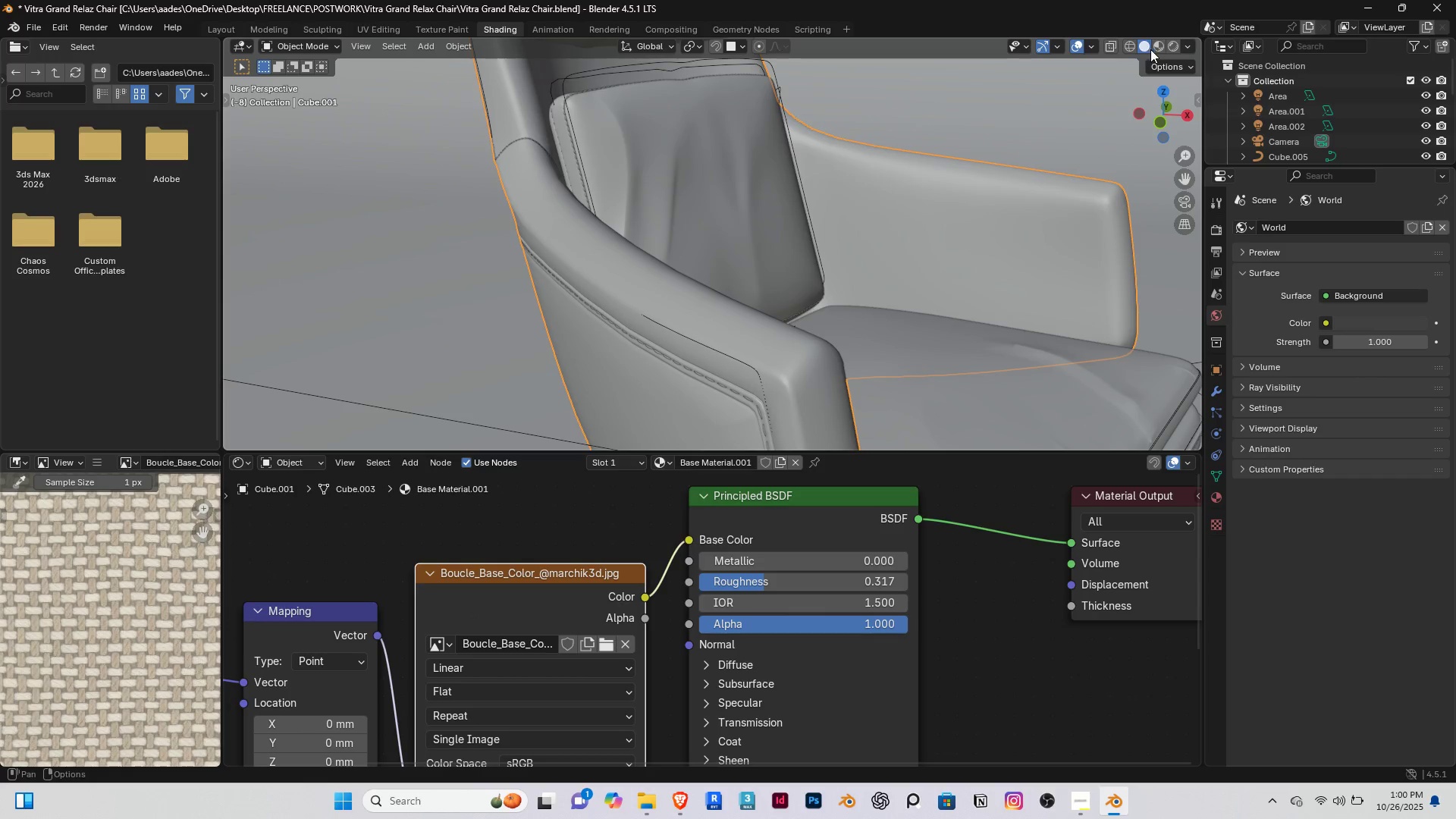 
left_click([1159, 44])
 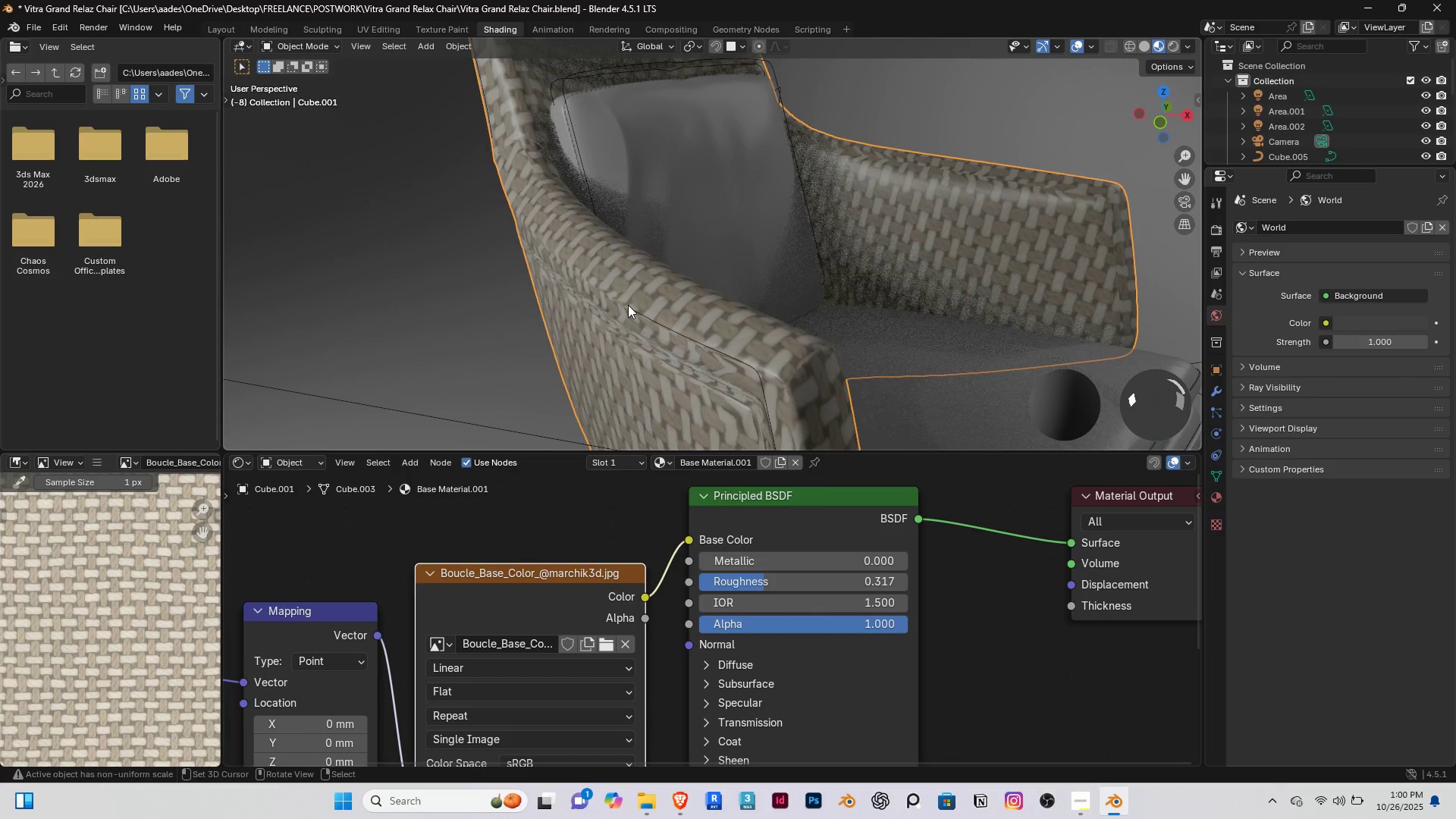 
scroll: coordinate [586, 534], scroll_direction: down, amount: 4.0
 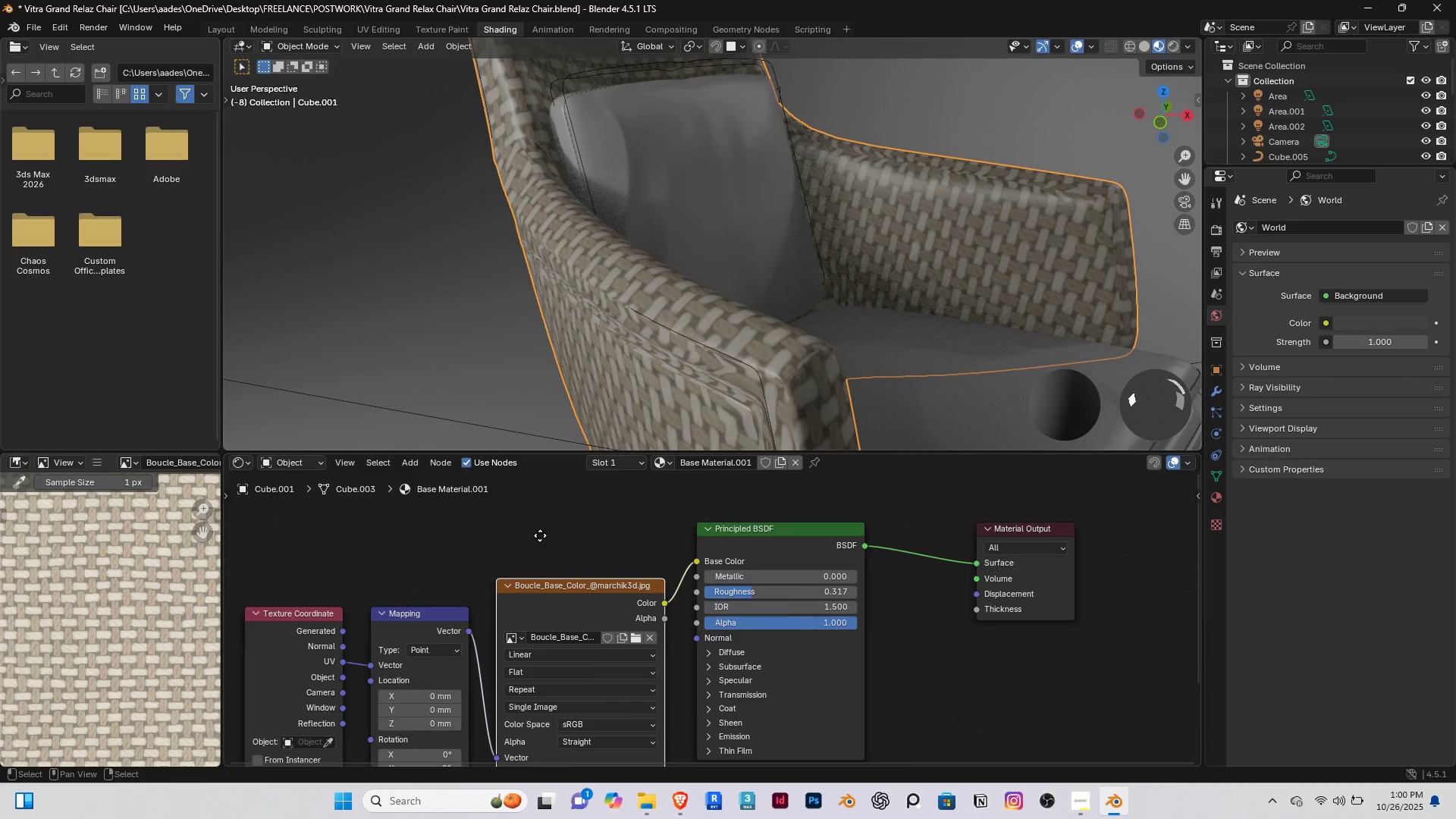 
double_click([545, 533])
 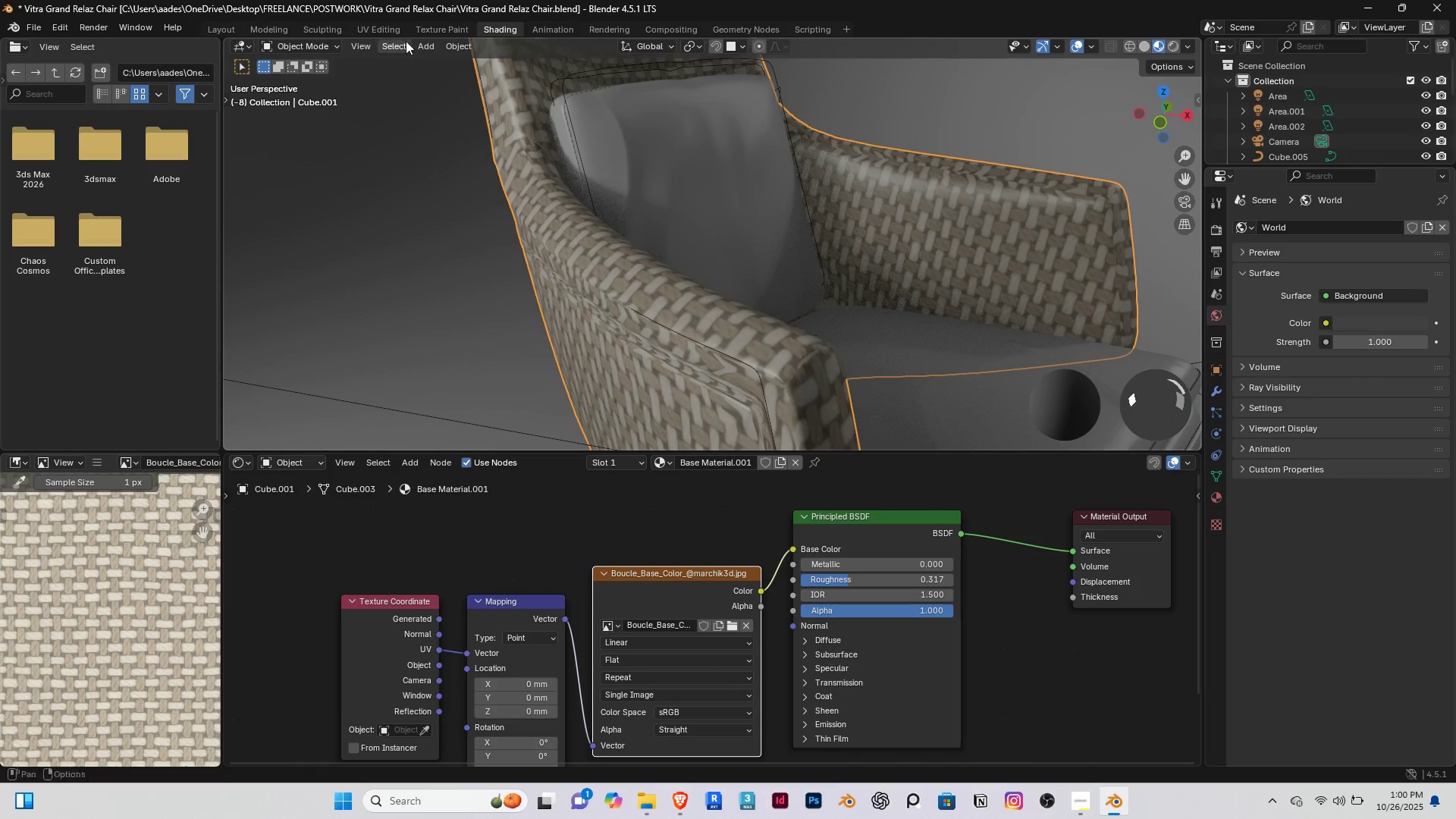 
left_click([382, 30])
 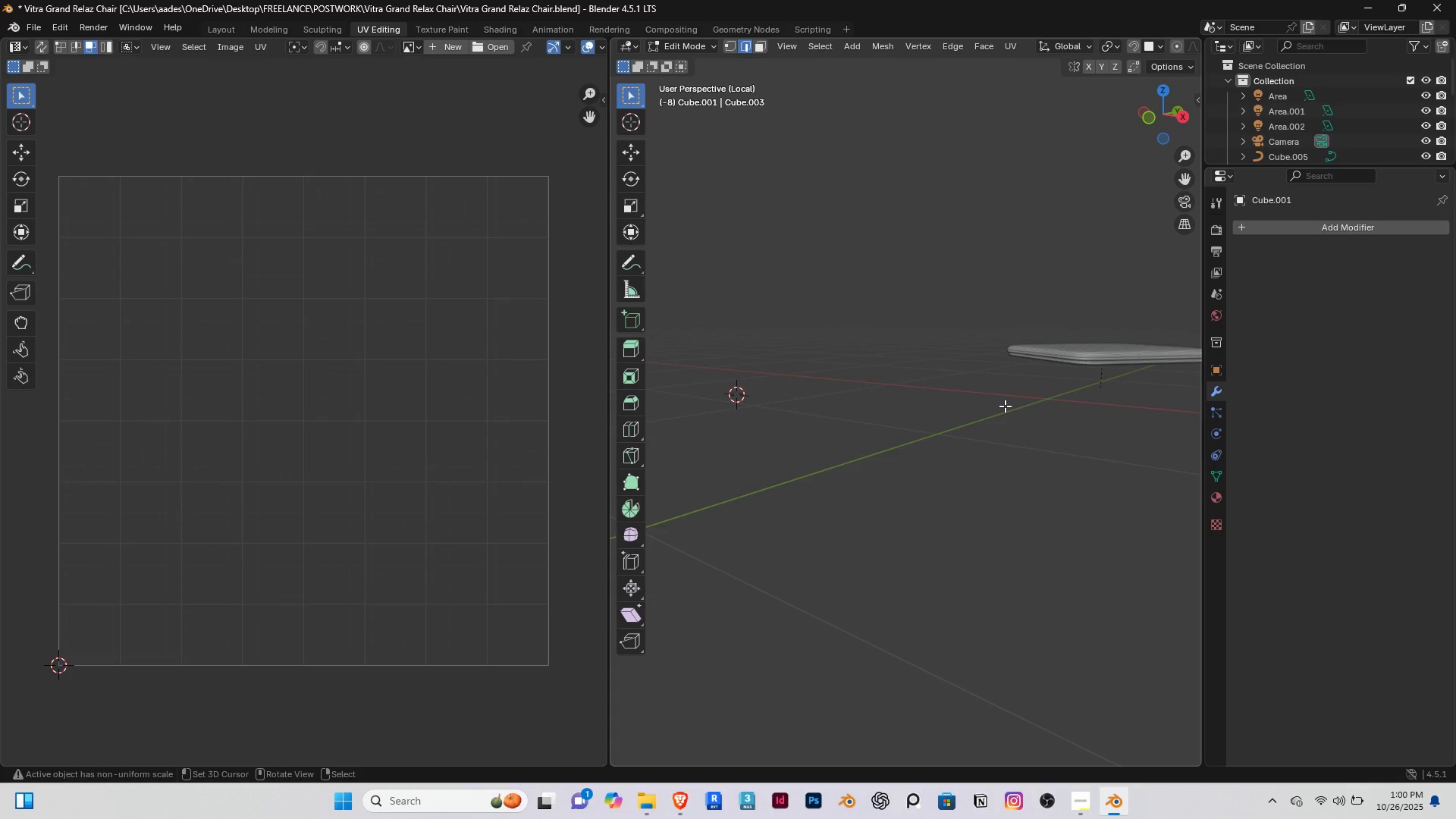 
key(Slash)
 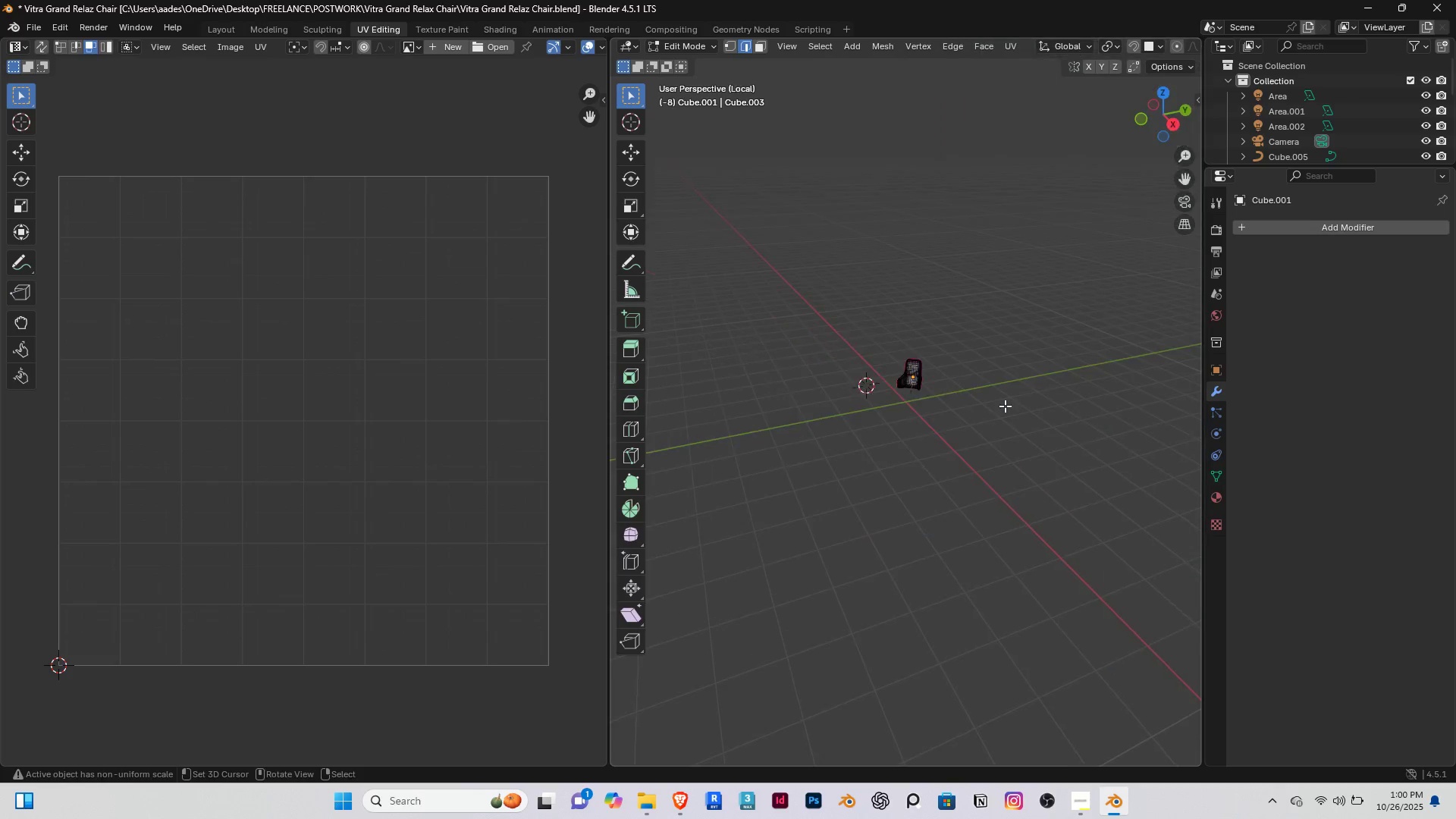 
key(Slash)
 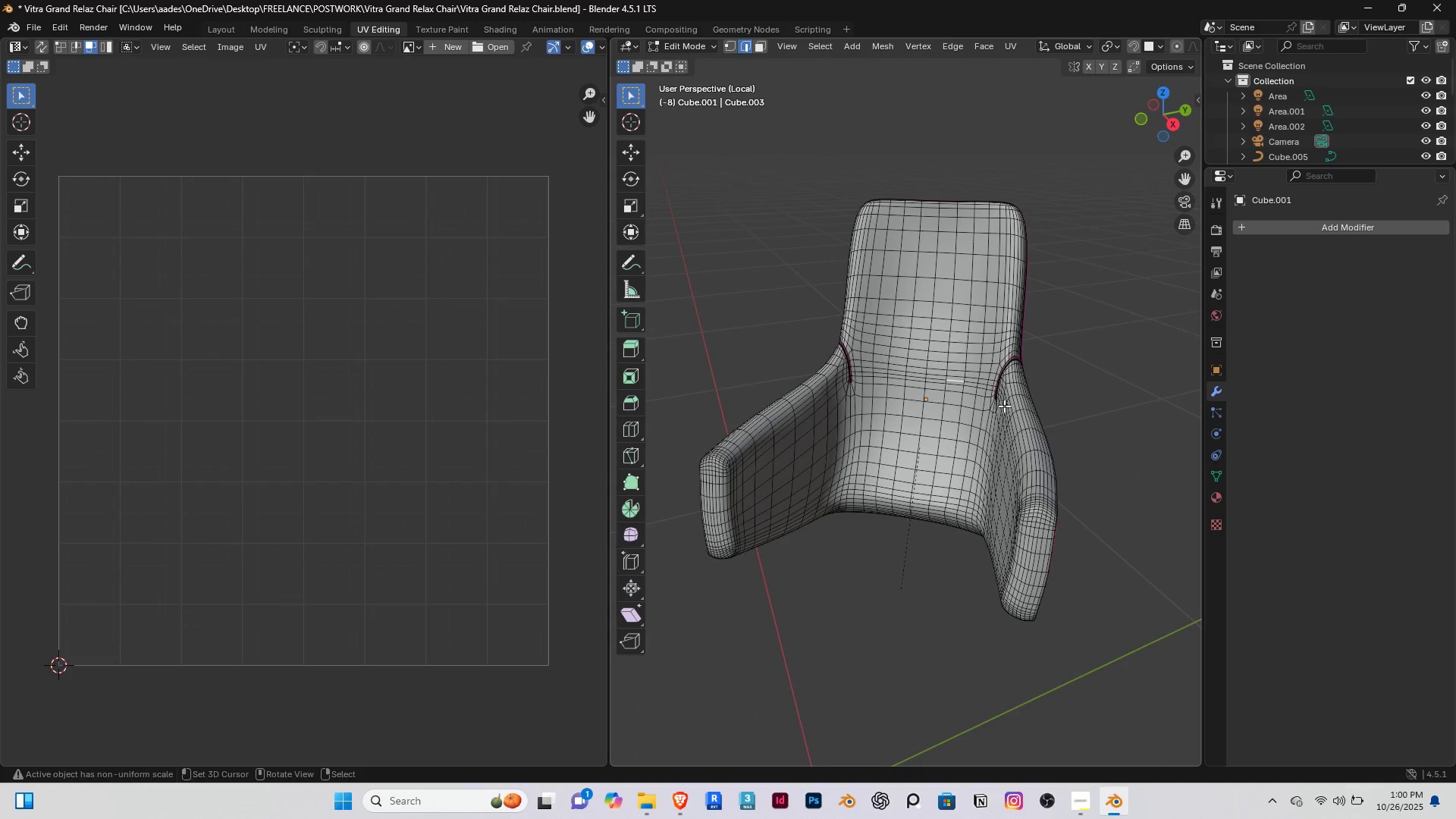 
scroll: coordinate [999, 402], scroll_direction: up, amount: 2.0
 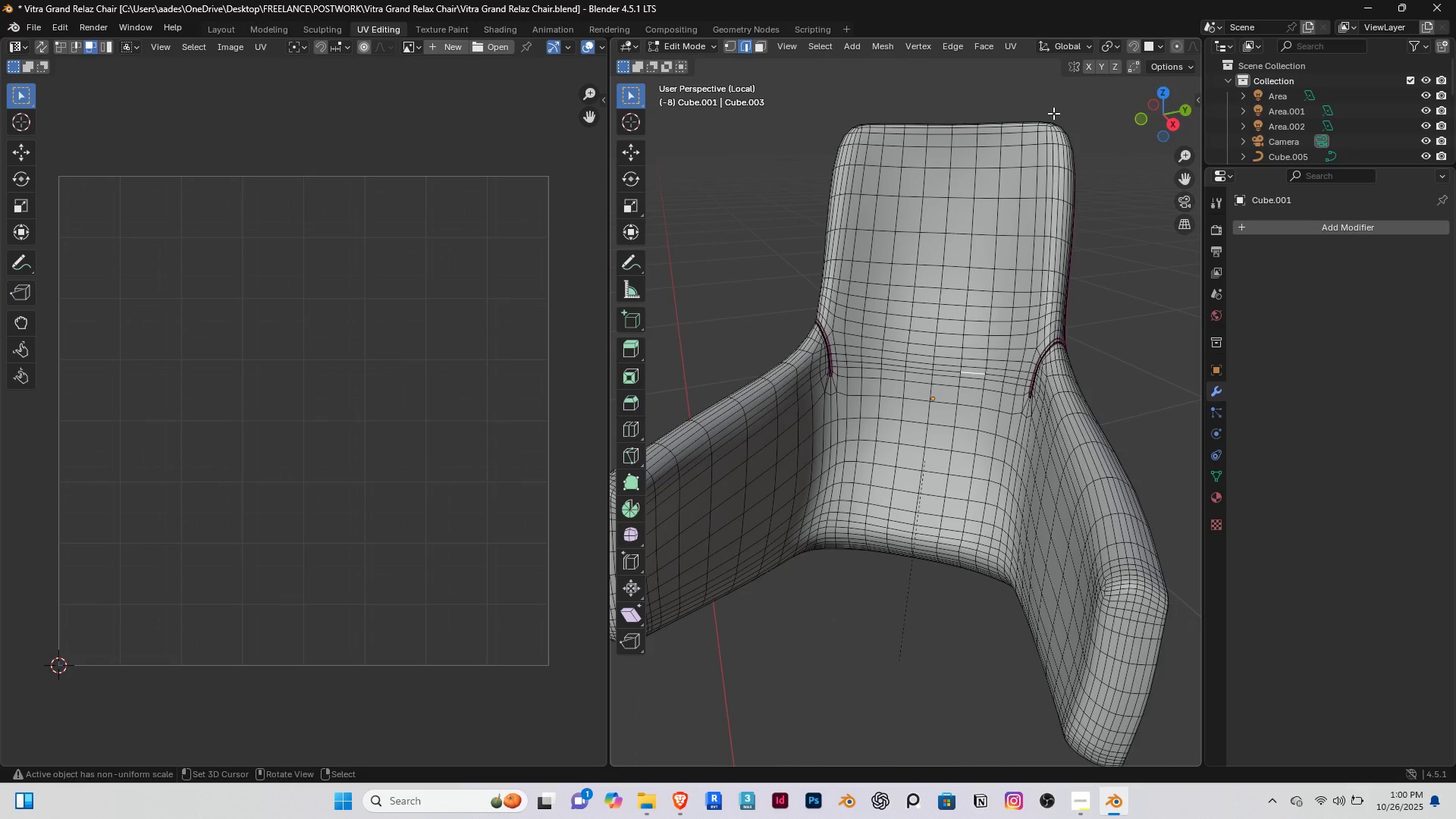 
key(Z)
 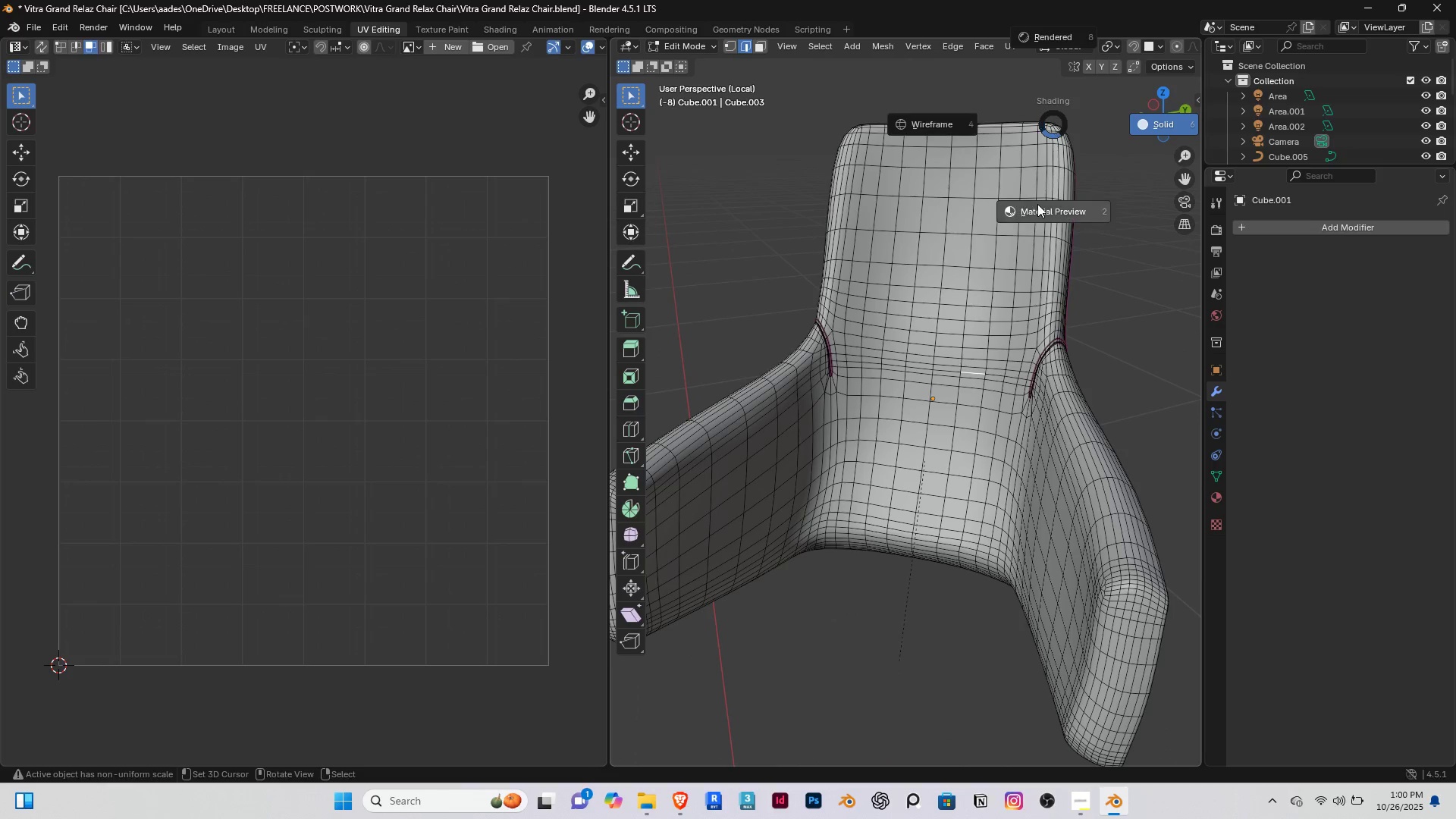 
left_click([1039, 204])
 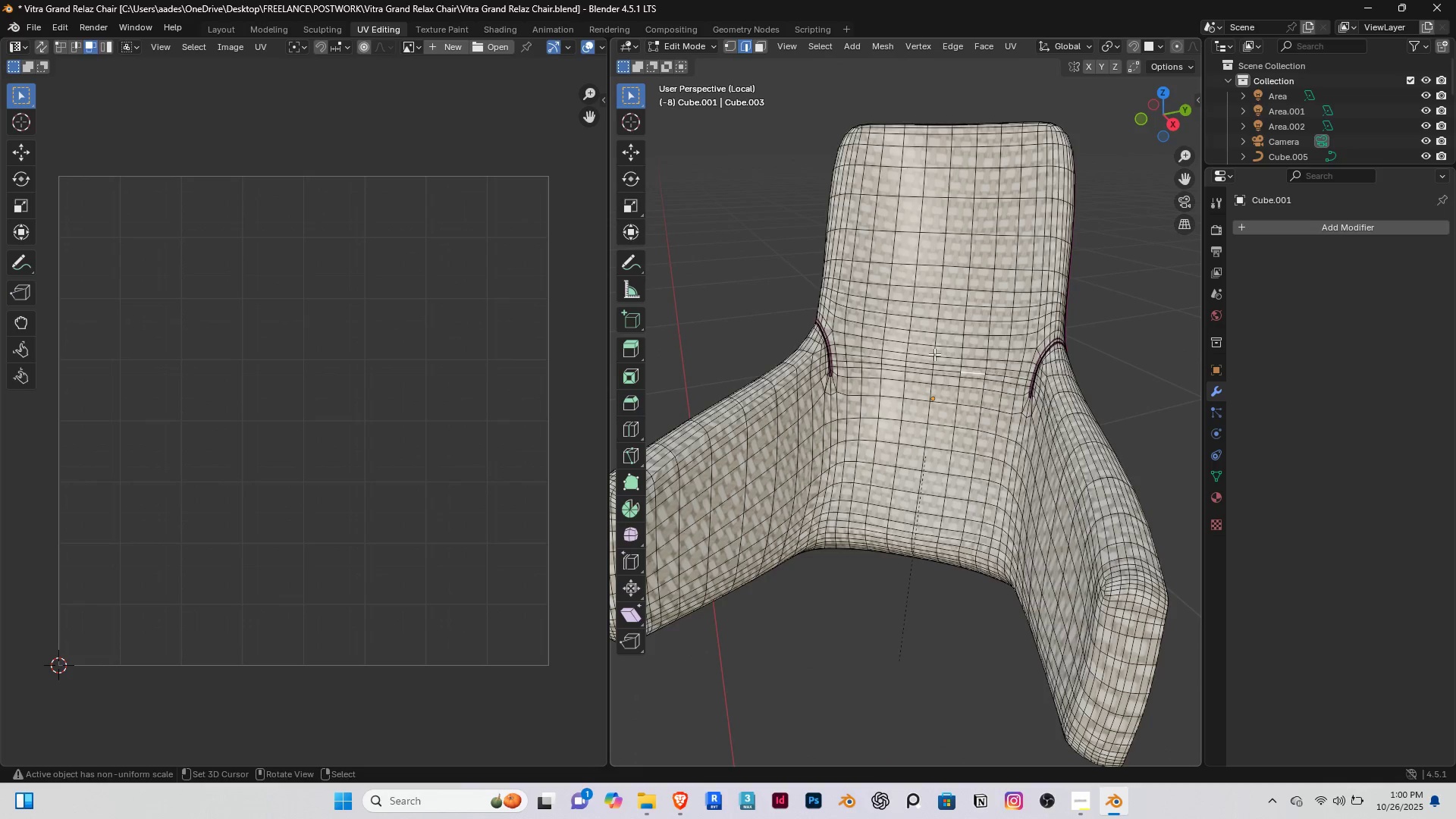 
scroll: coordinate [912, 353], scroll_direction: none, amount: 0.0
 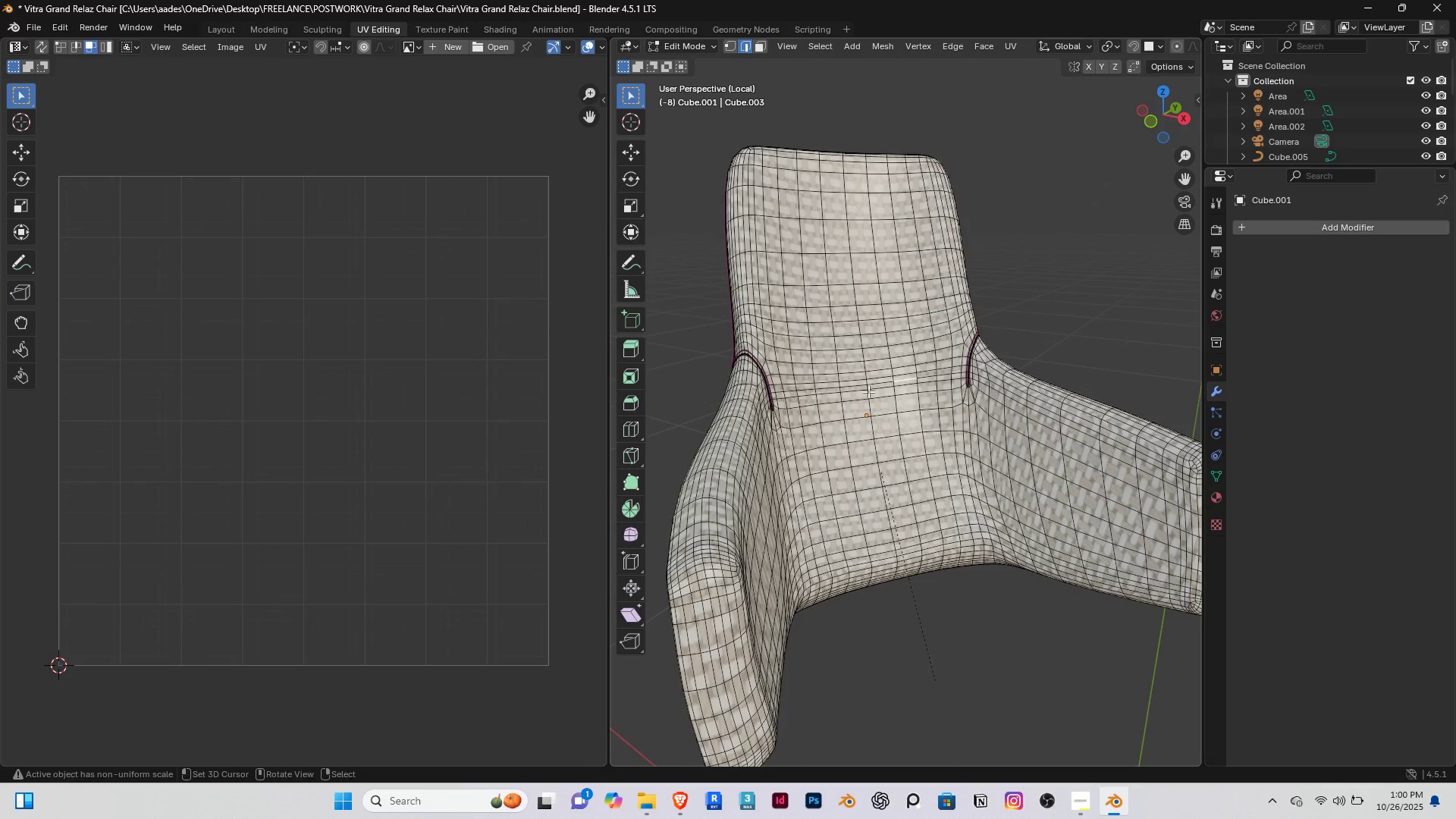 
type(aas)
 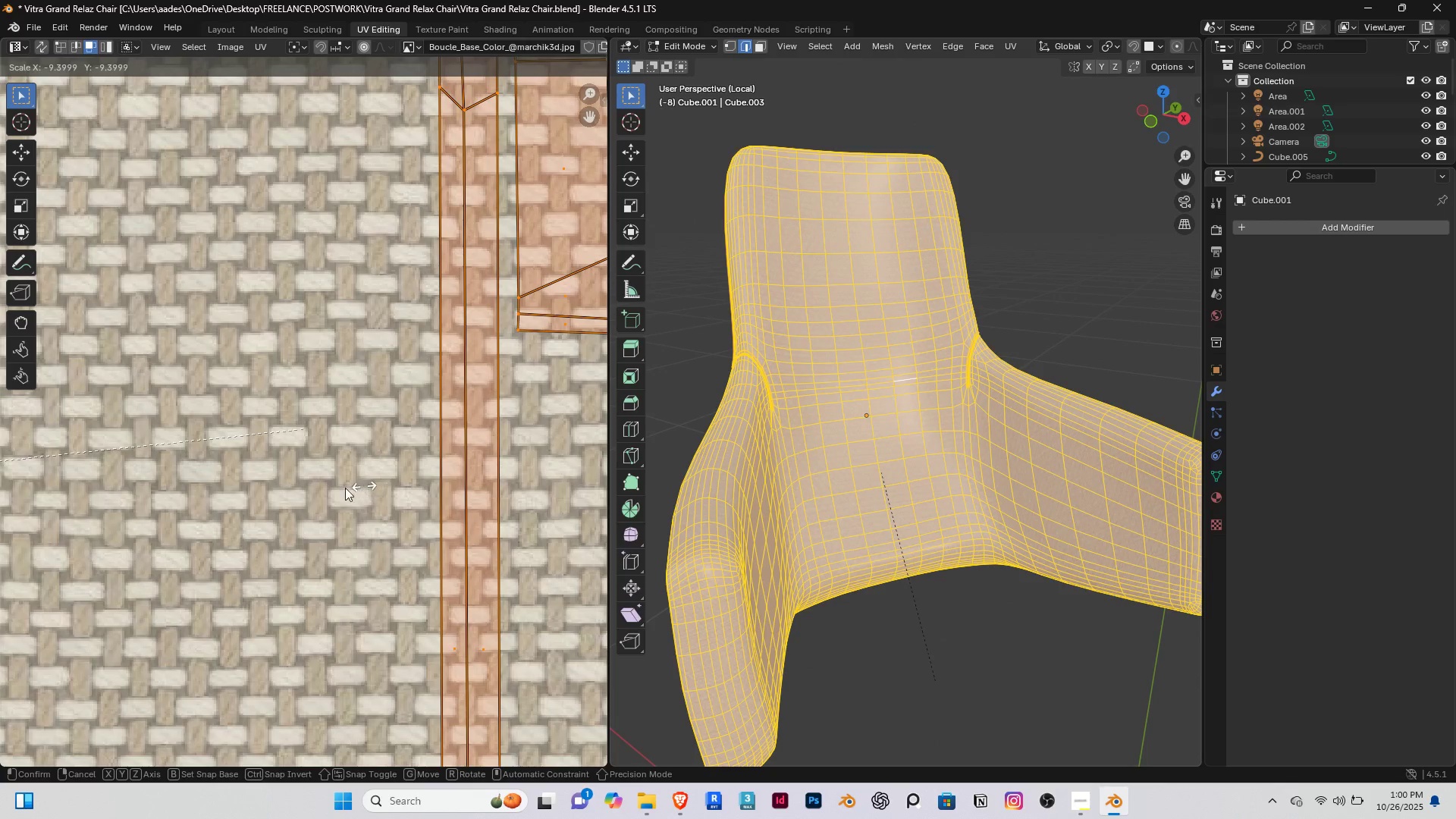 
left_click([191, 510])
 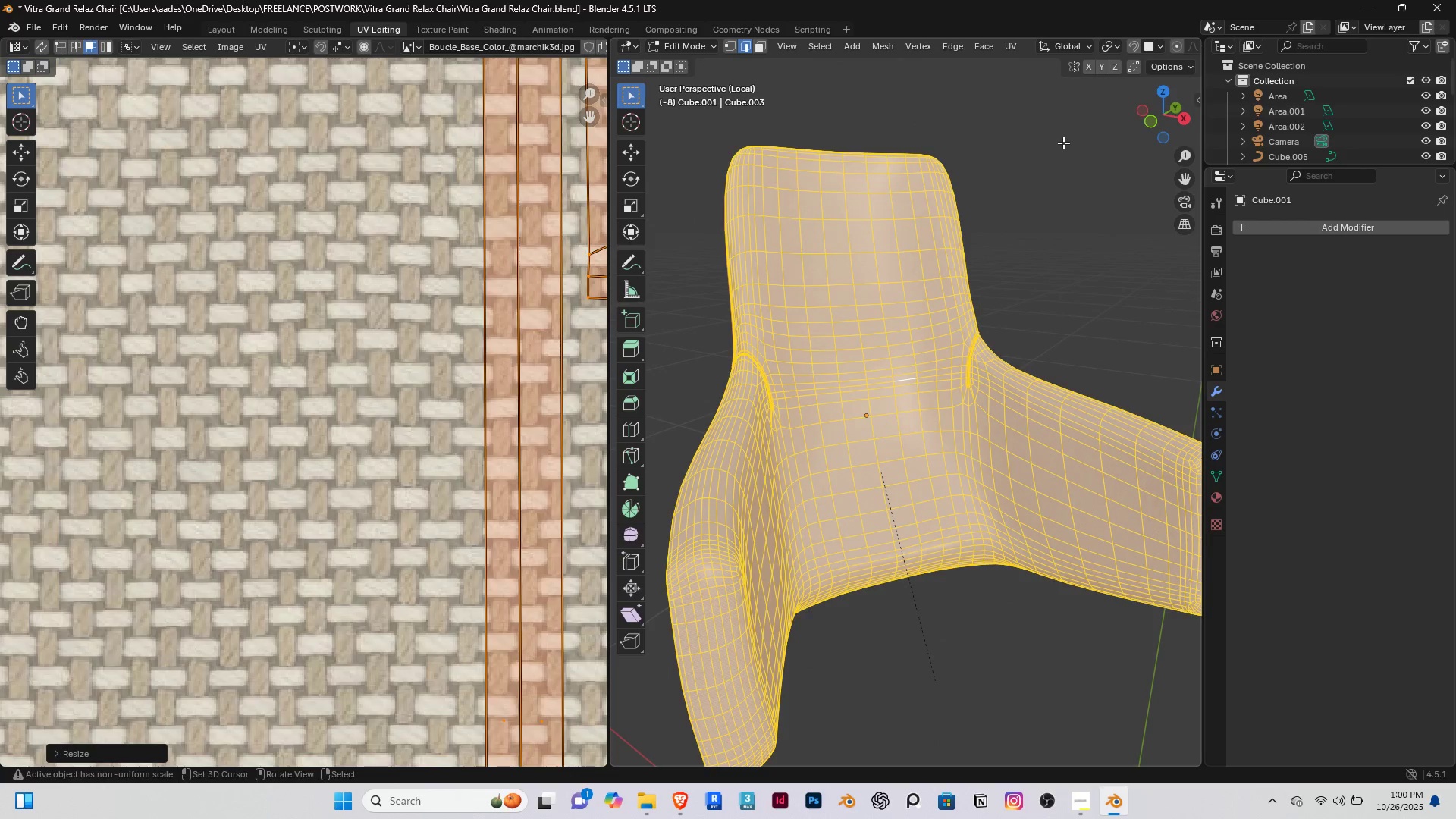 
right_click([1063, 143])
 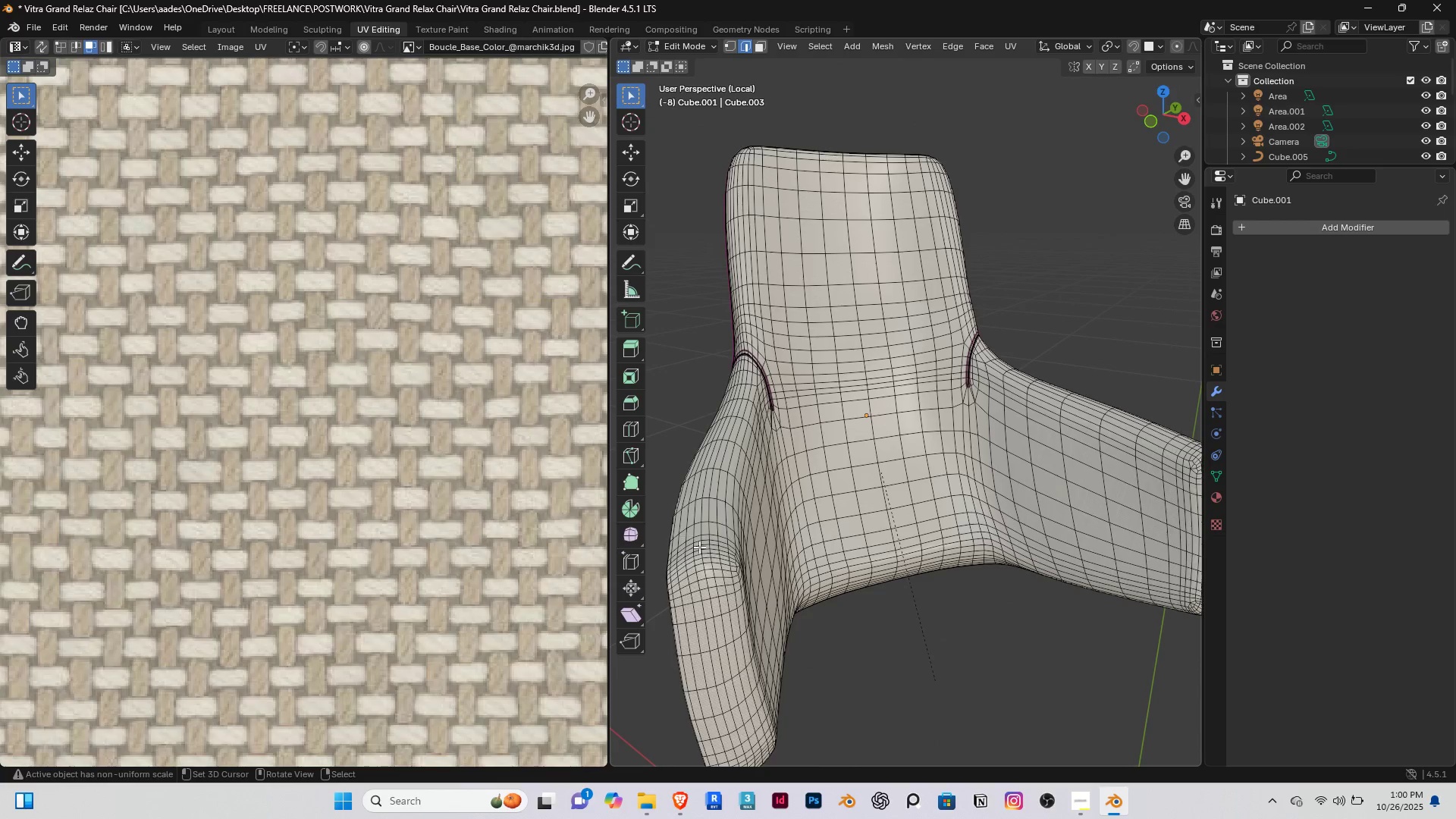 
scroll: coordinate [955, 416], scroll_direction: up, amount: 22.0
 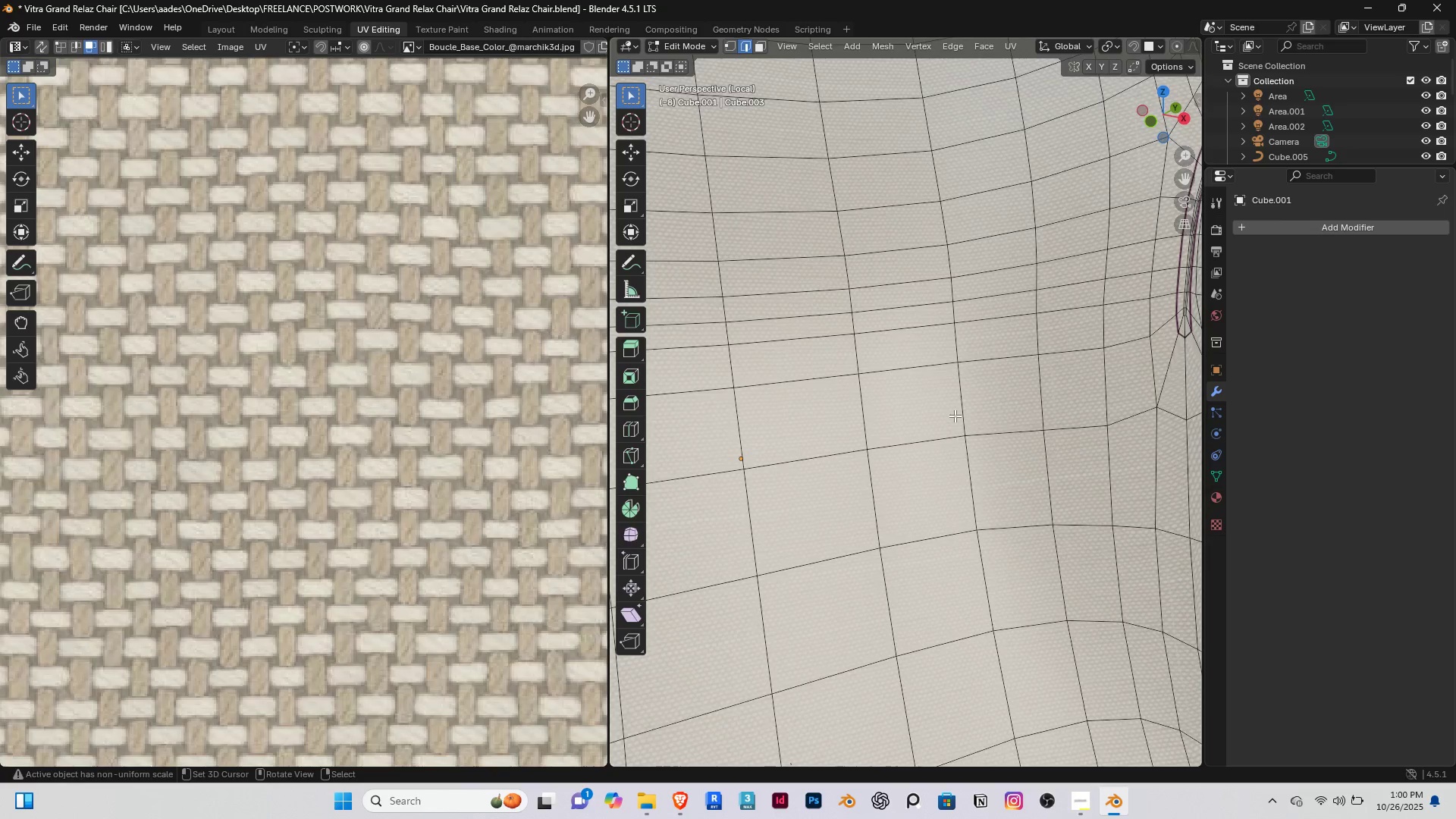 
scroll: coordinate [356, 441], scroll_direction: down, amount: 8.0
 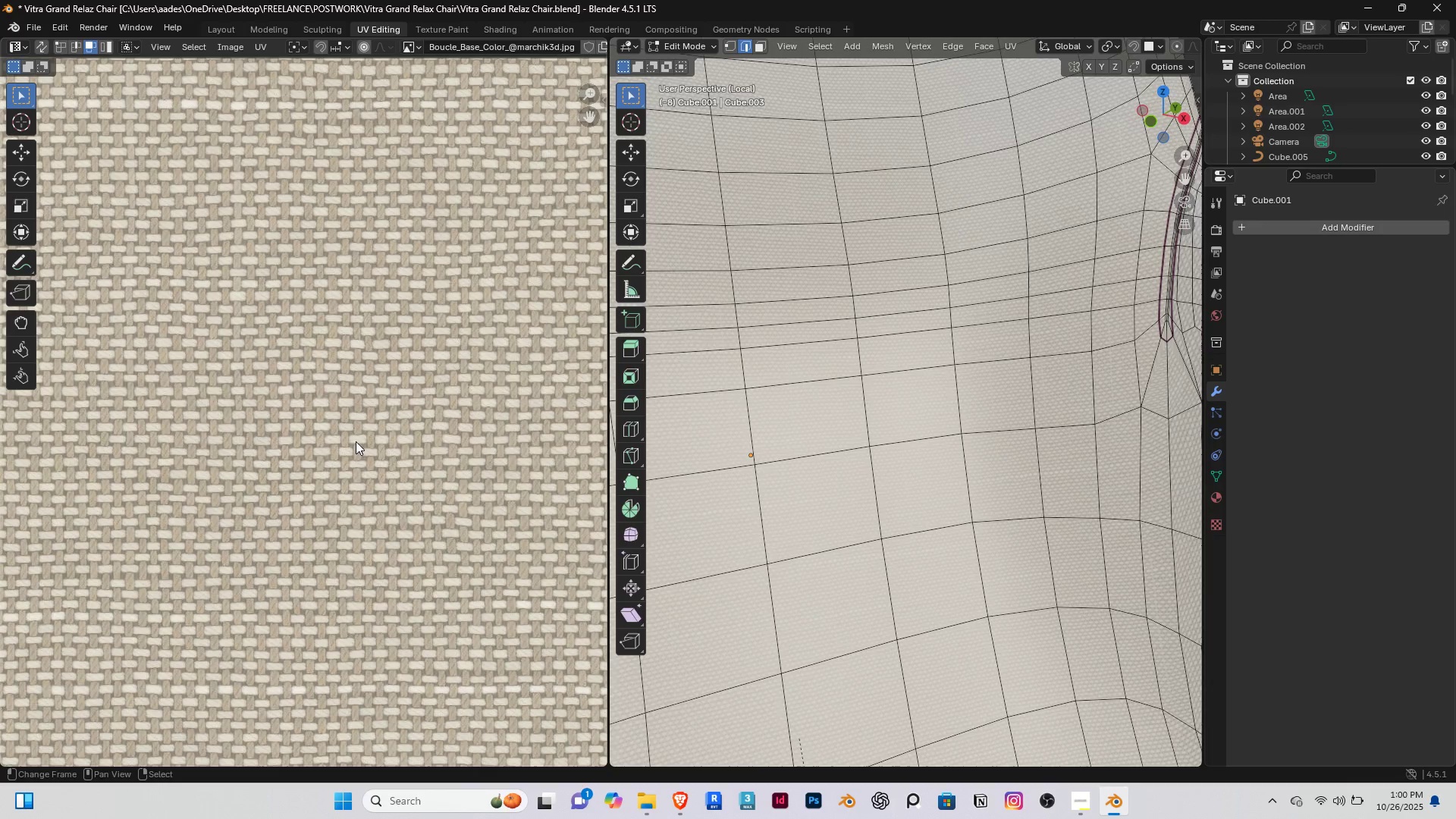 
type(aaas)
 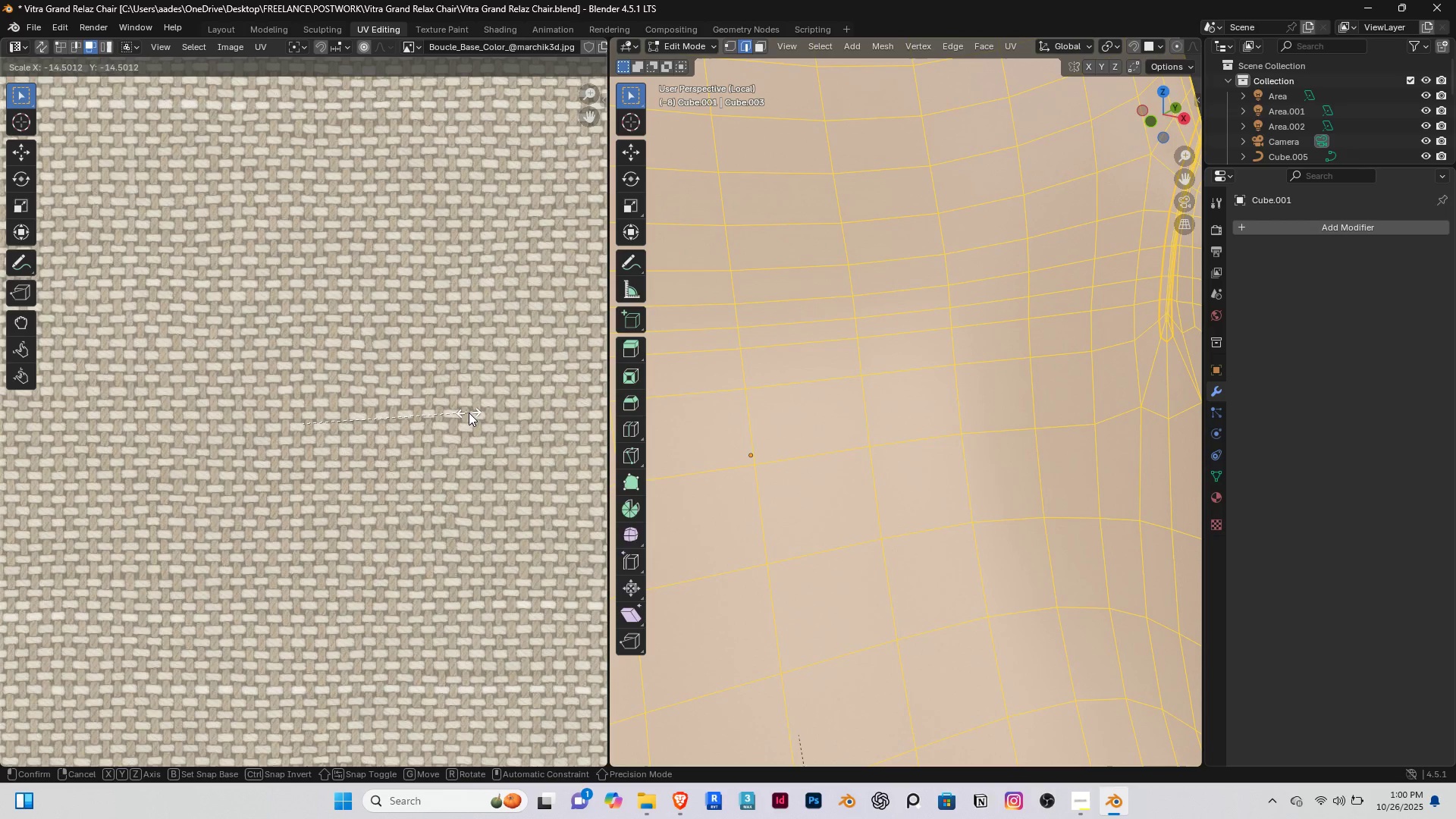 
right_click([466, 410])
 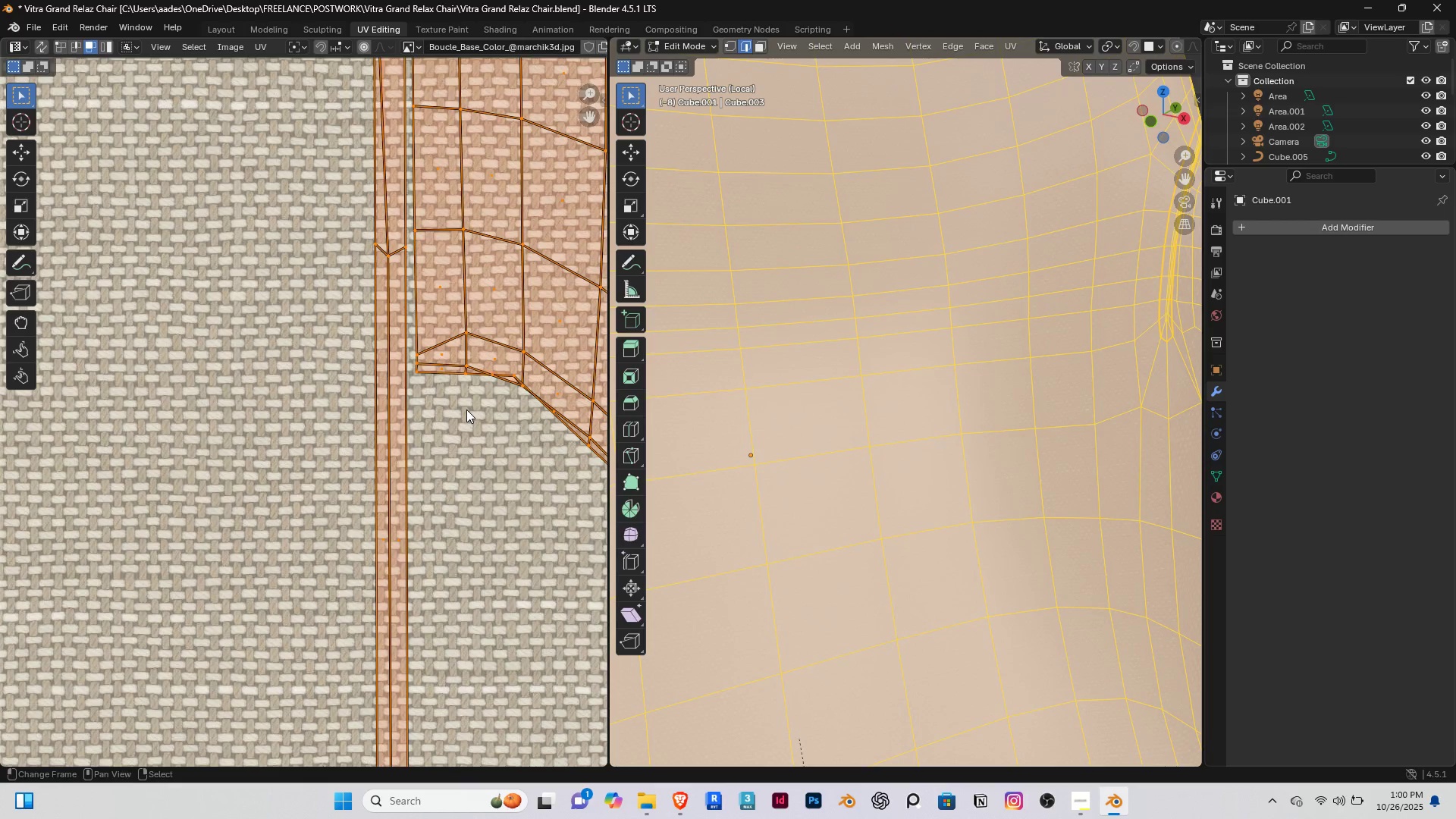 
scroll: coordinate [450, 425], scroll_direction: down, amount: 13.0
 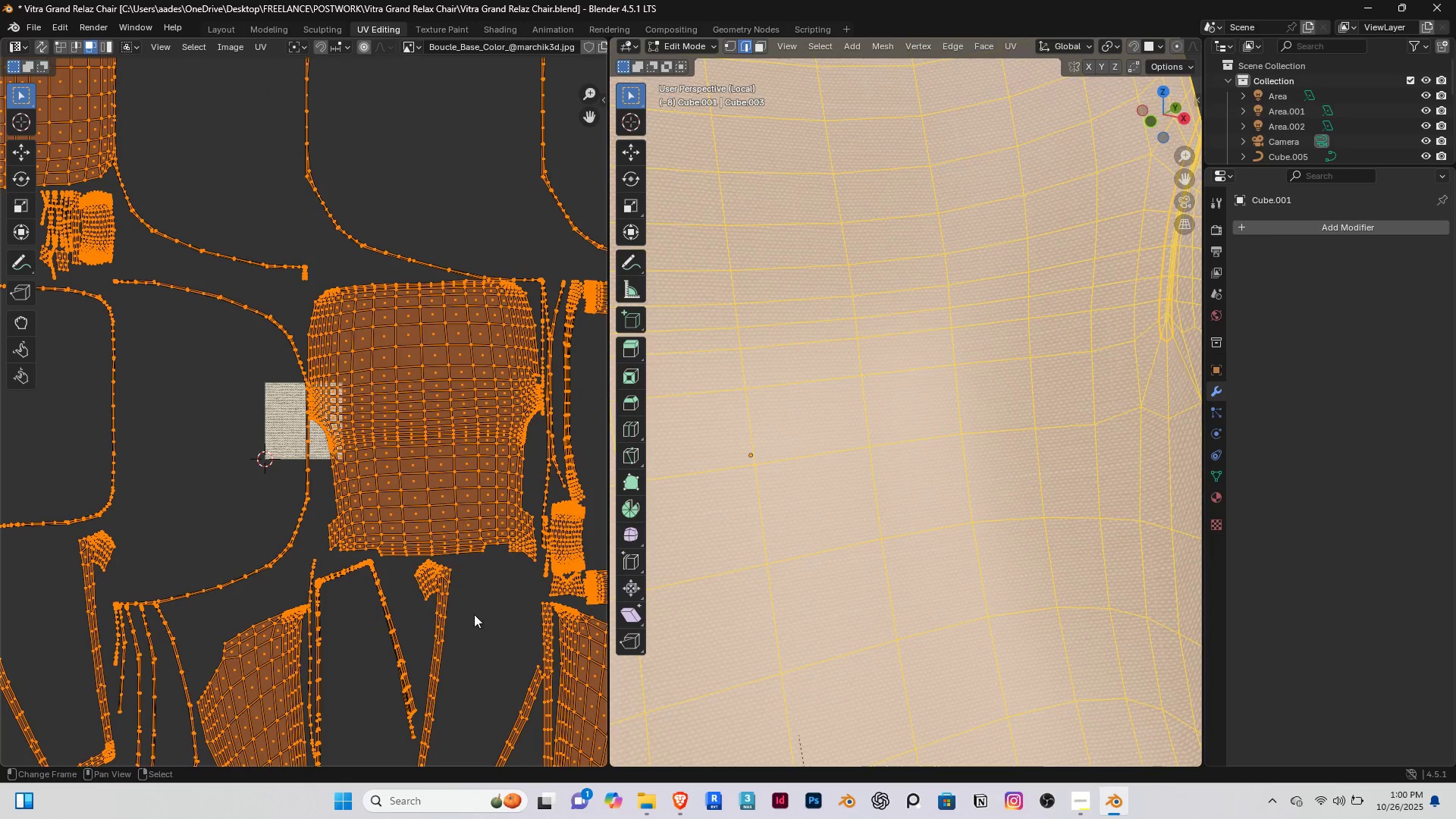 
key(S)
 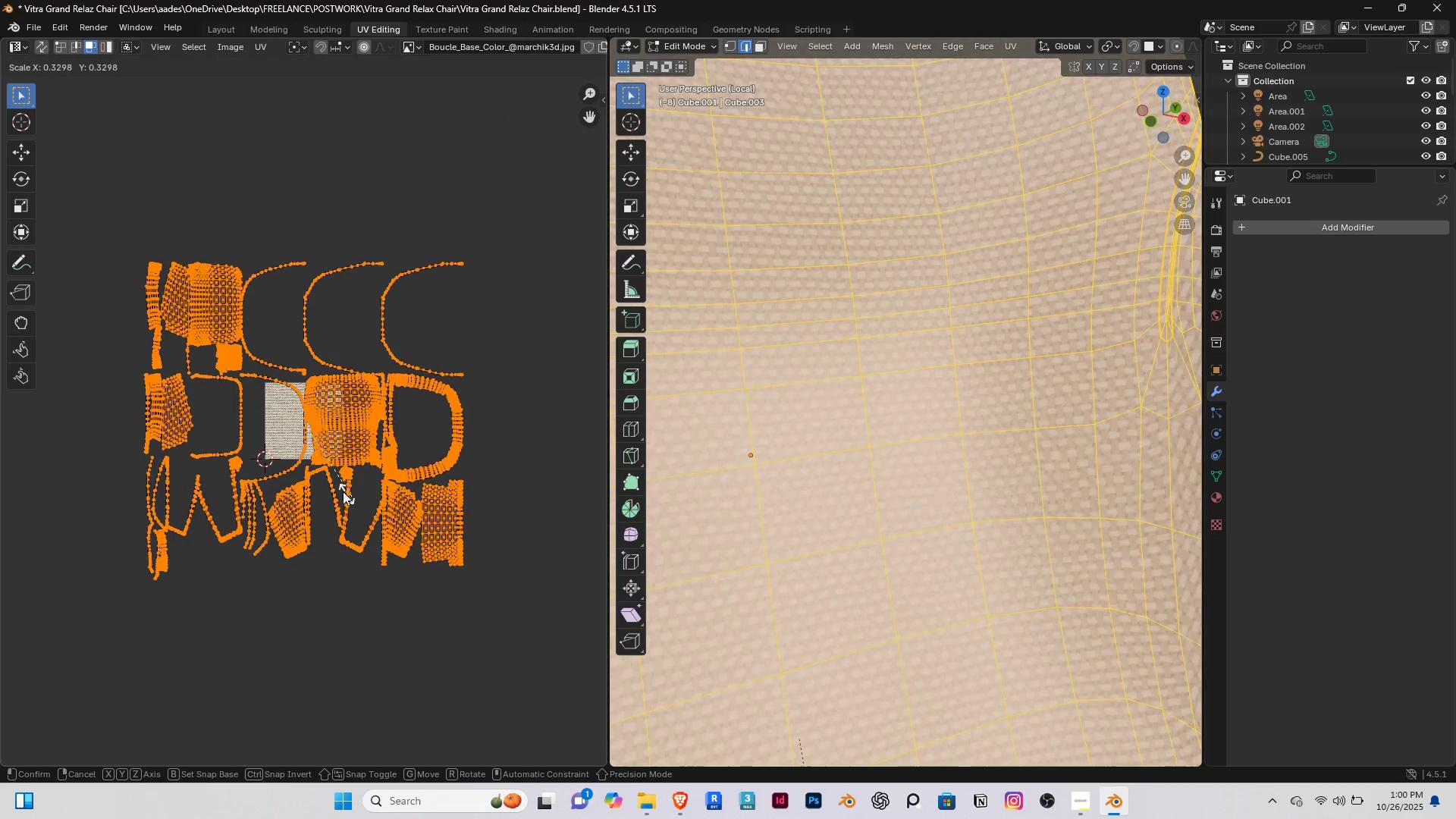 
left_click([332, 483])
 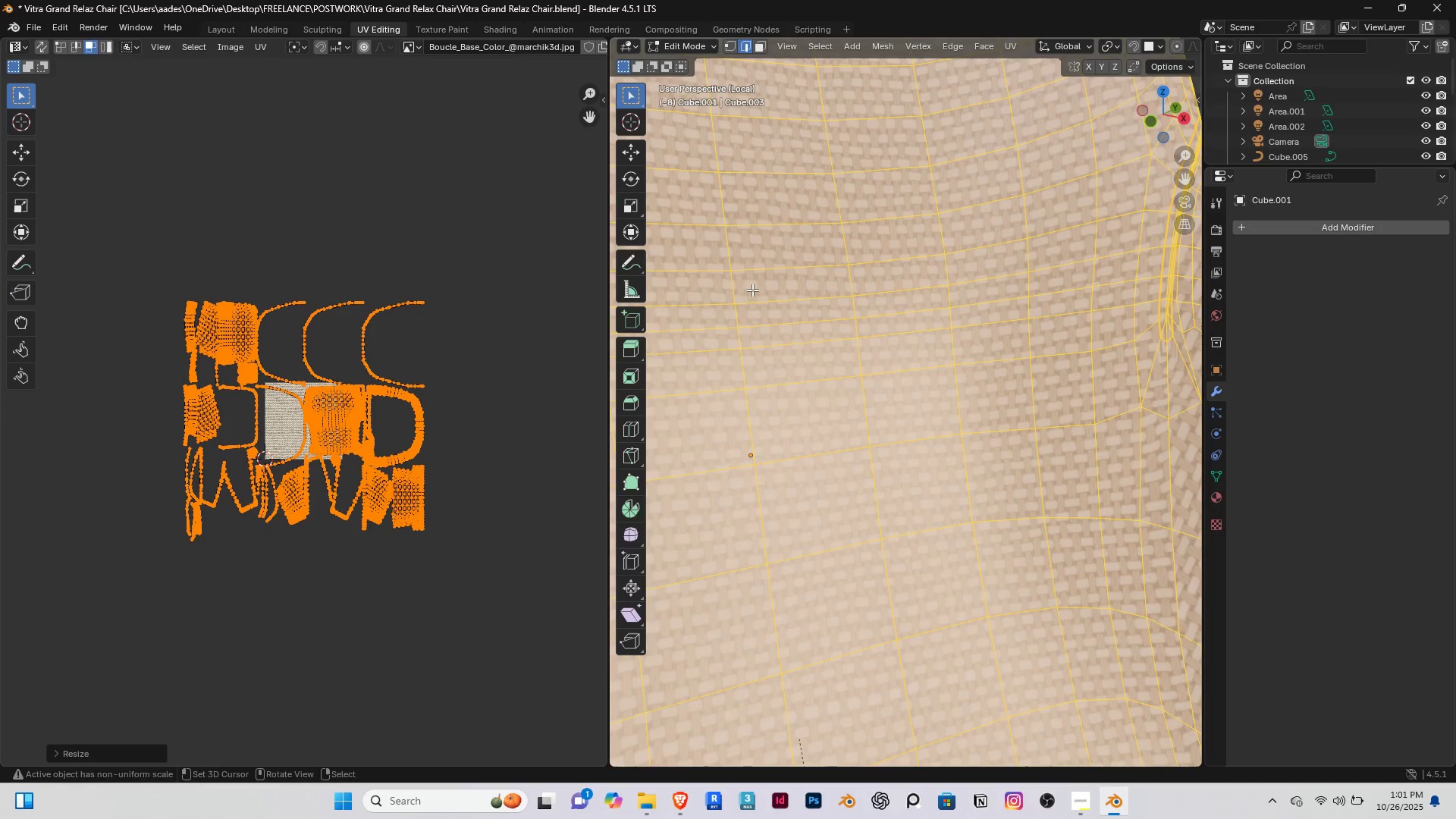 
scroll: coordinate [756, 300], scroll_direction: down, amount: 9.0
 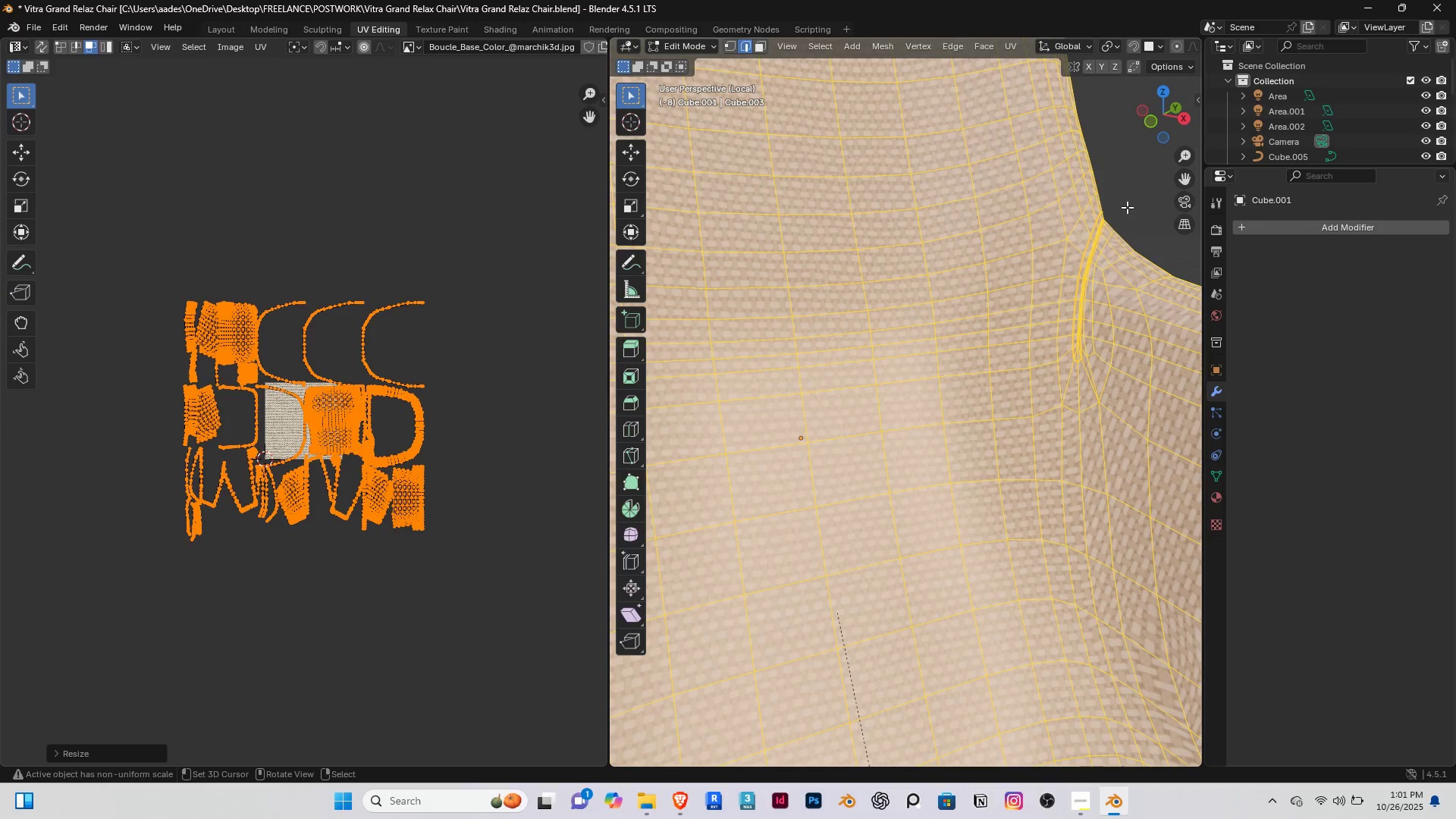 
right_click([1127, 207])
 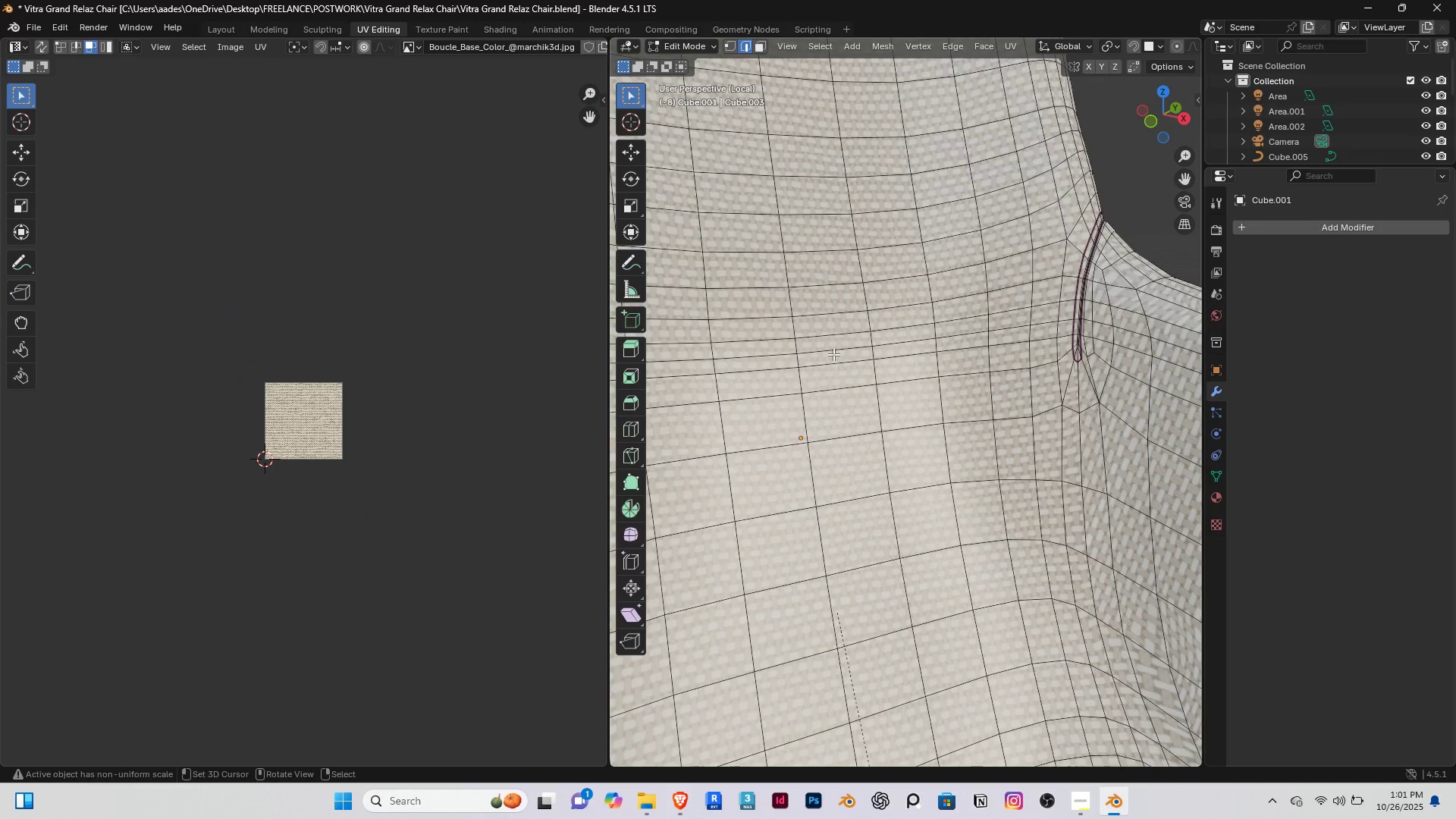 
scroll: coordinate [833, 351], scroll_direction: down, amount: 10.0
 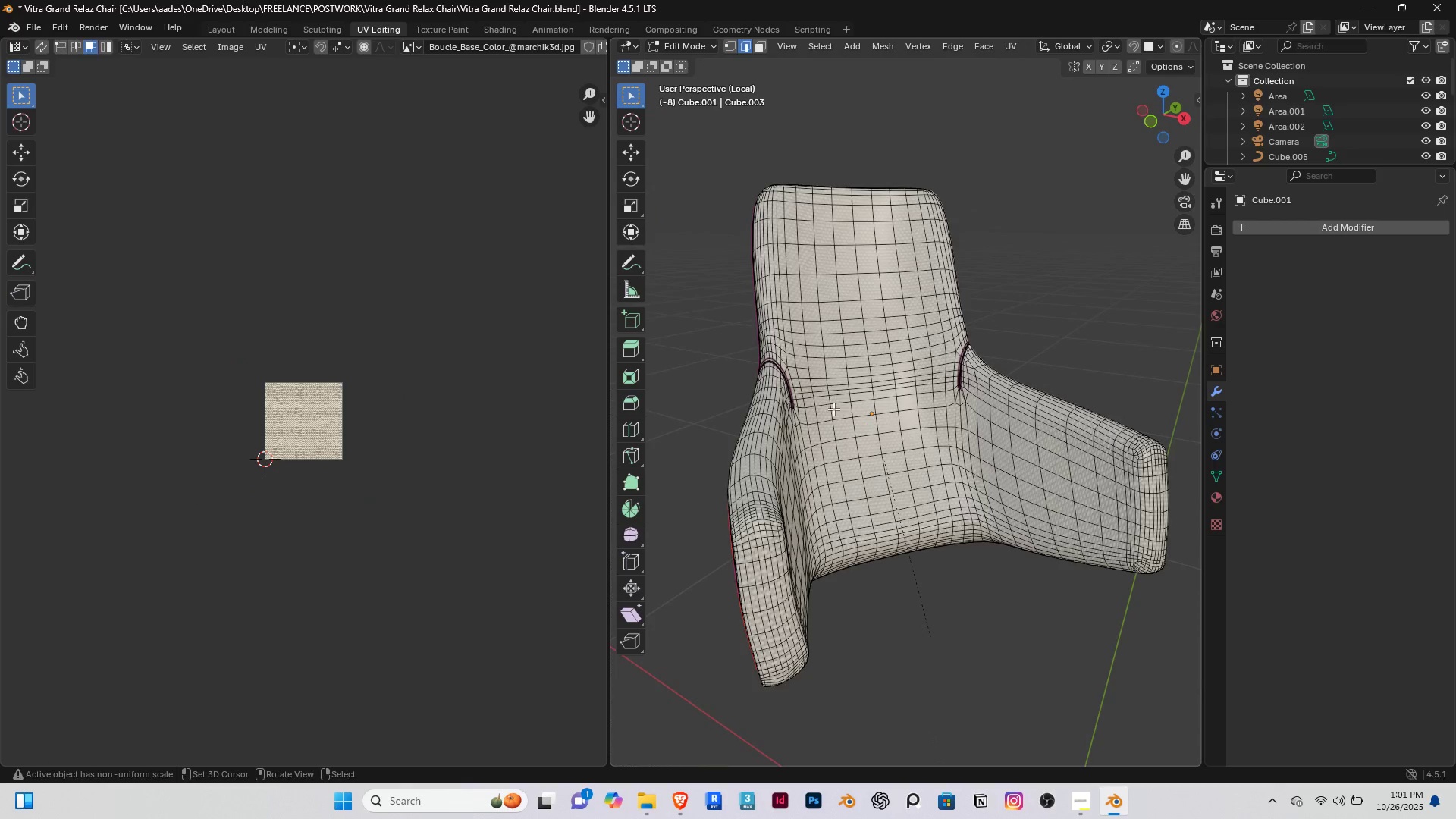 
scroll: coordinate [833, 409], scroll_direction: up, amount: 4.0
 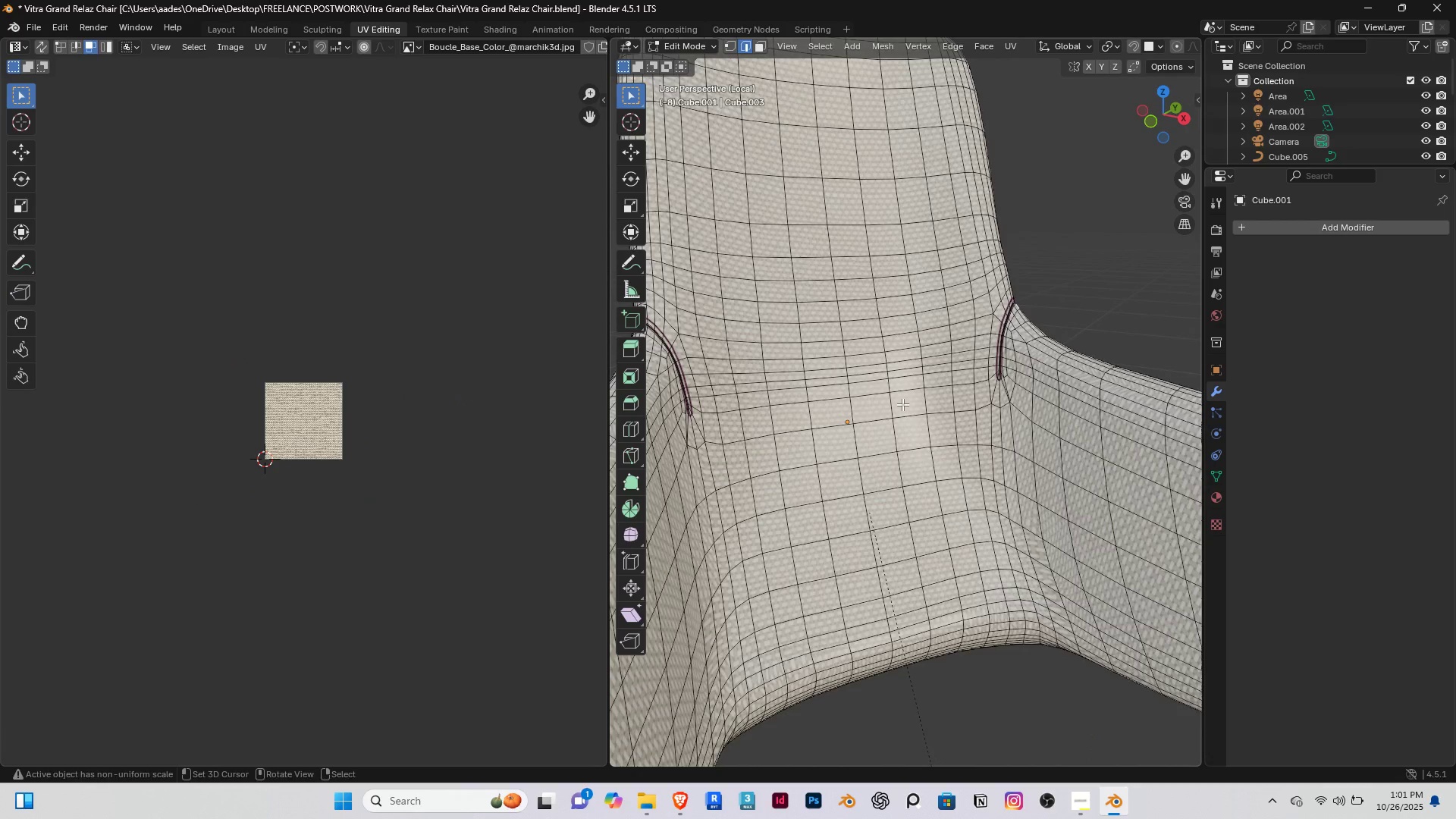 
type(as)
 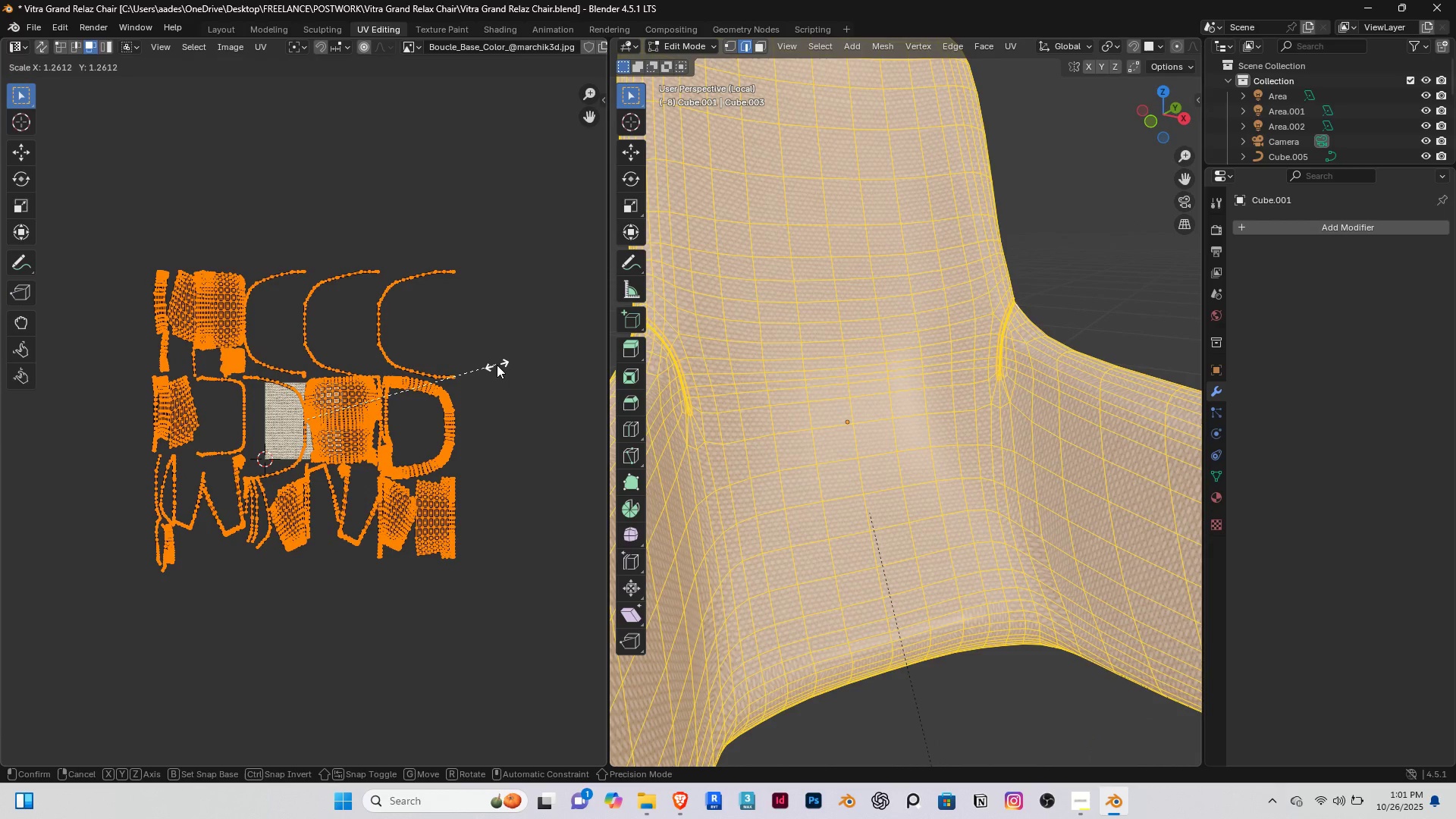 
left_click([493, 366])
 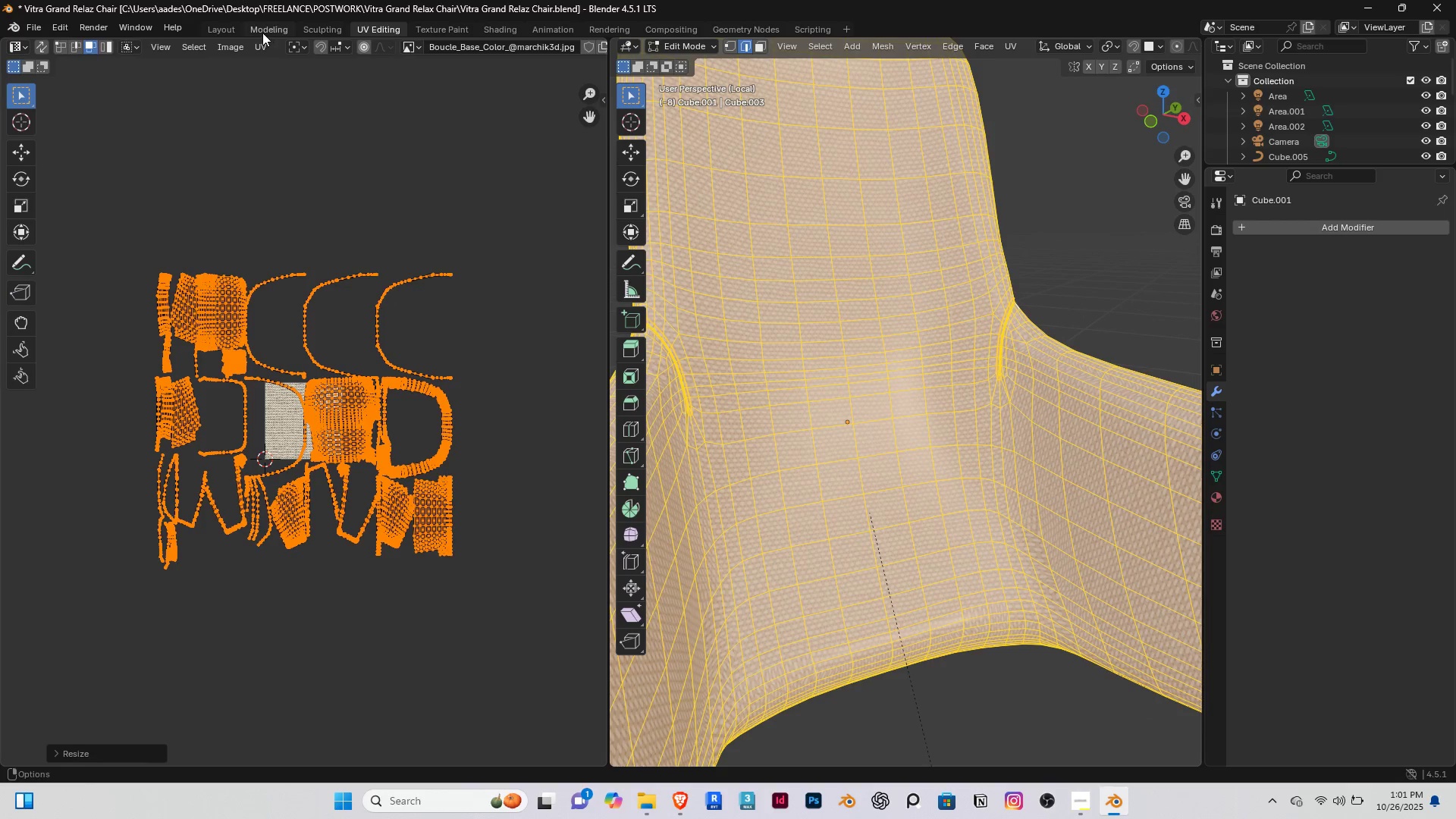 
left_click([507, 32])
 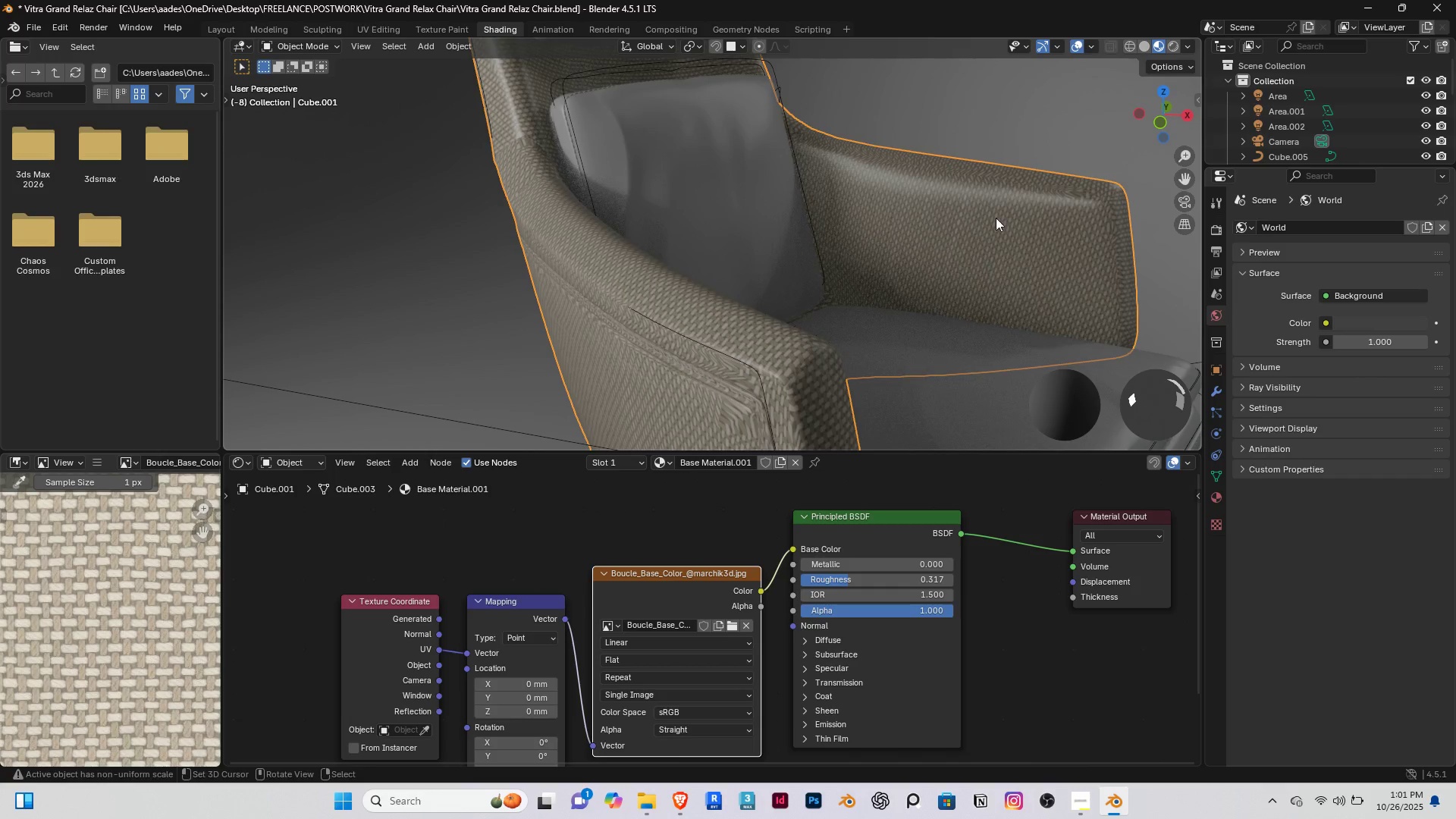 
scroll: coordinate [1058, 185], scroll_direction: up, amount: 2.0
 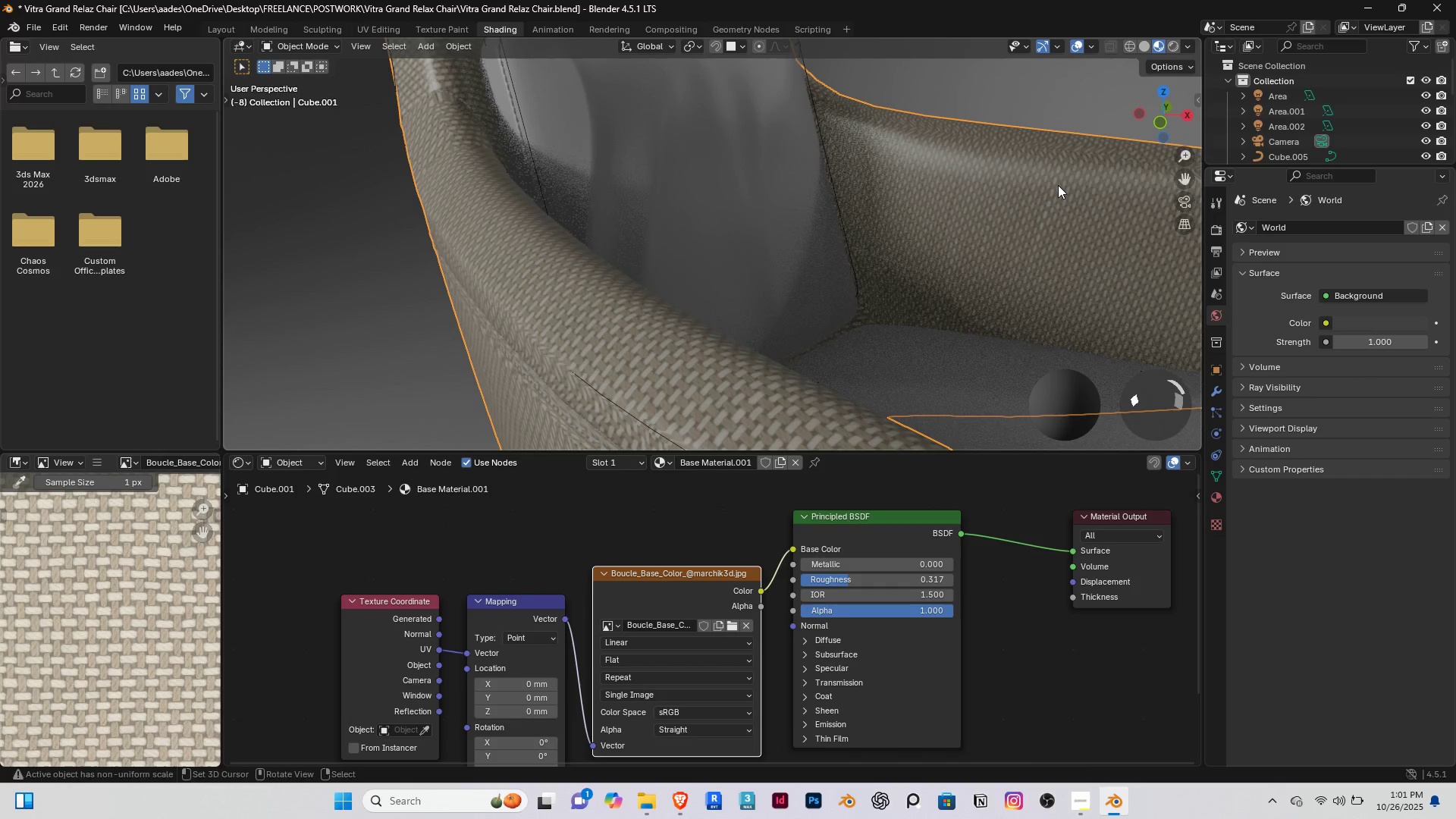 
scroll: coordinate [546, 320], scroll_direction: down, amount: 4.0
 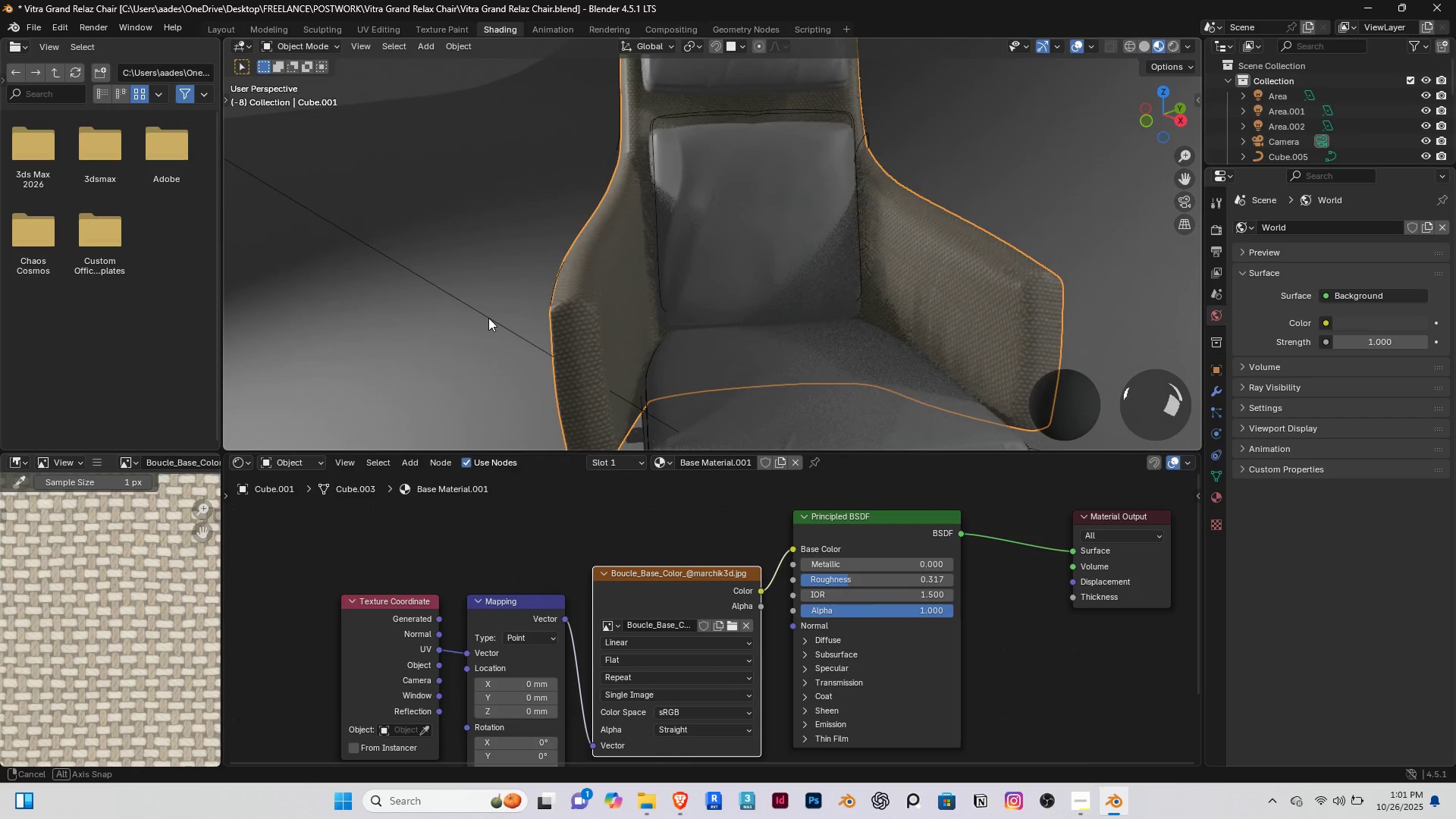 
wait(10.11)
 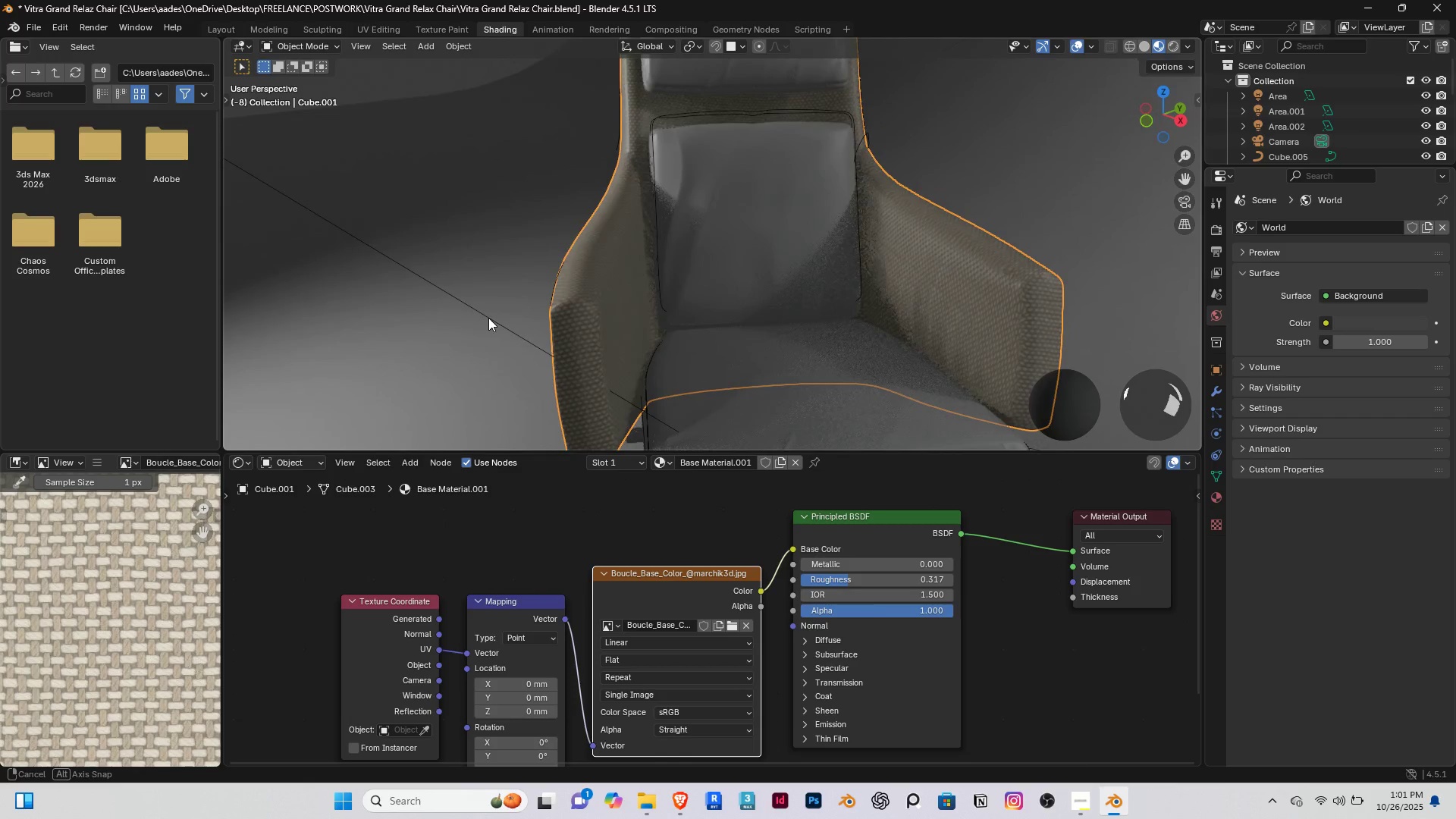 
left_click([372, 30])
 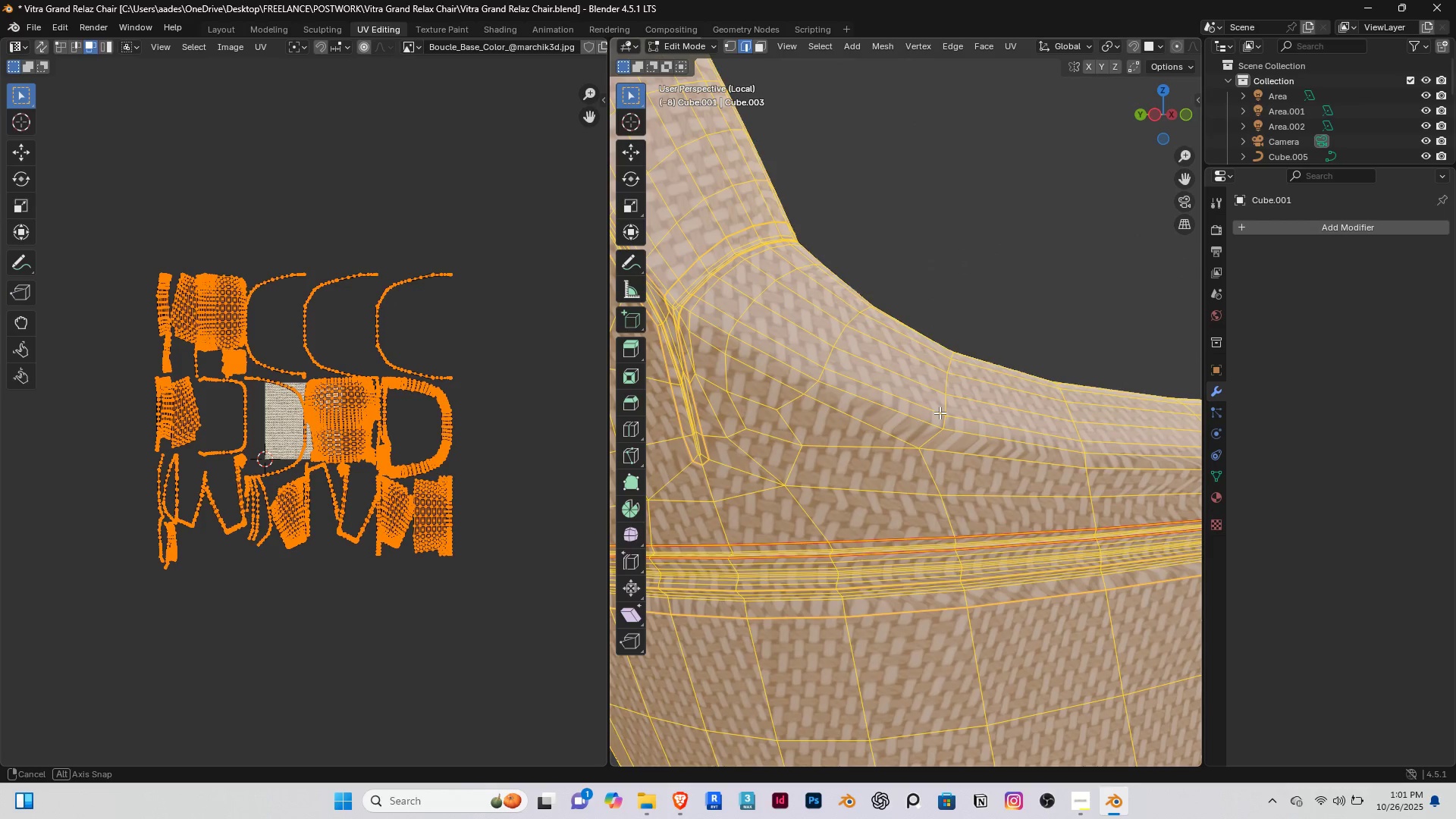 
key(S)
 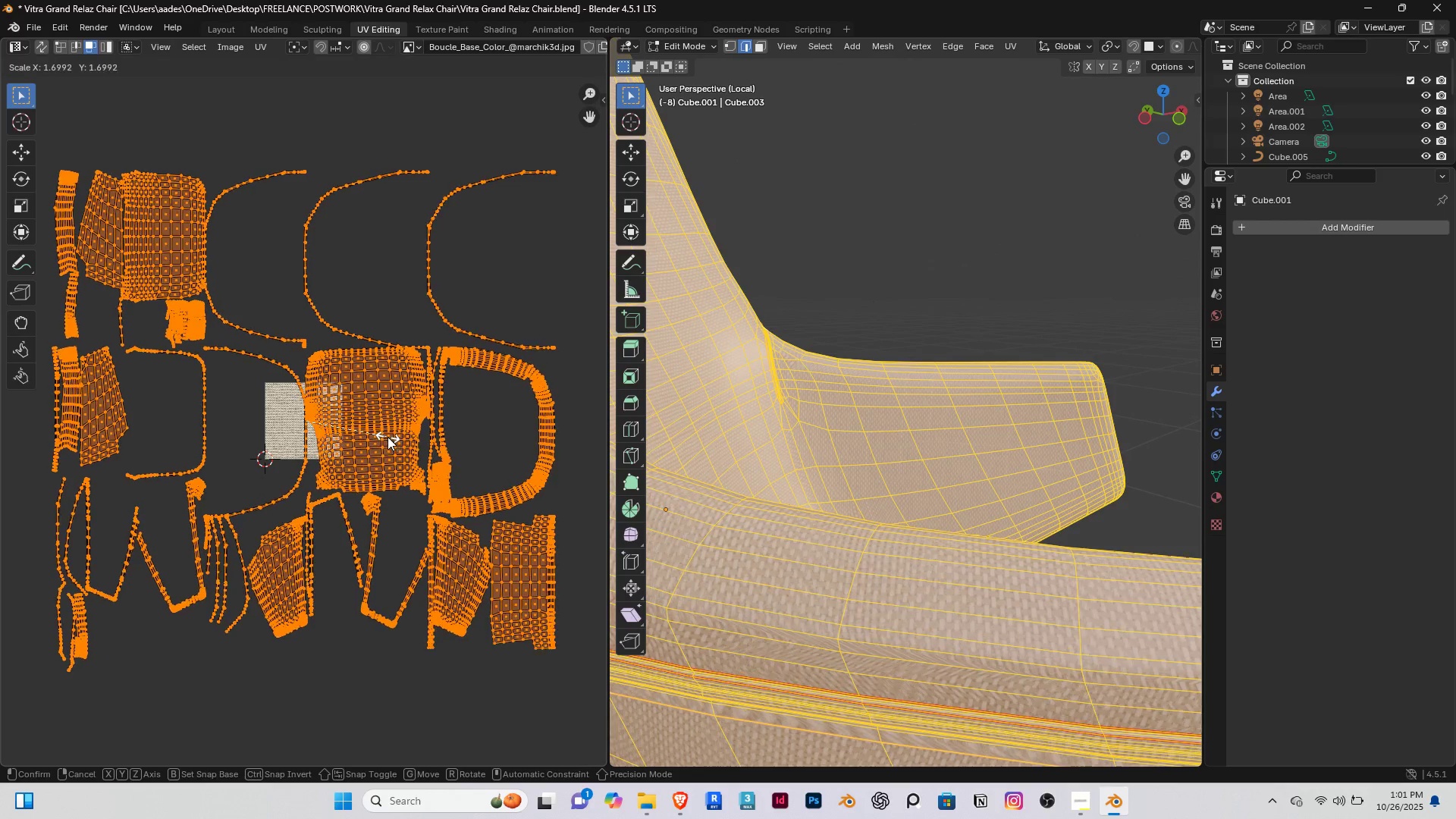 
left_click([388, 437])
 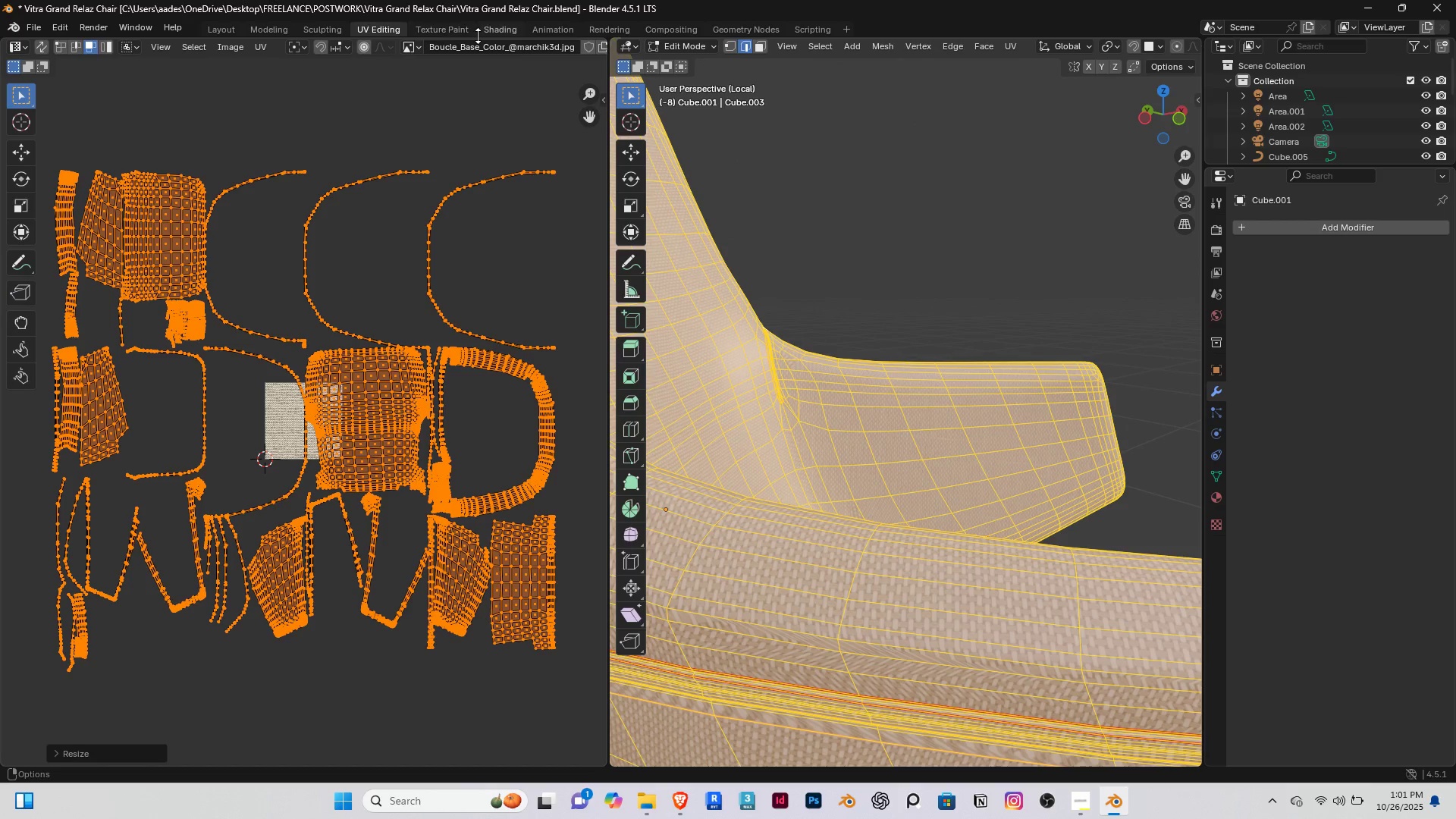 
left_click([494, 30])
 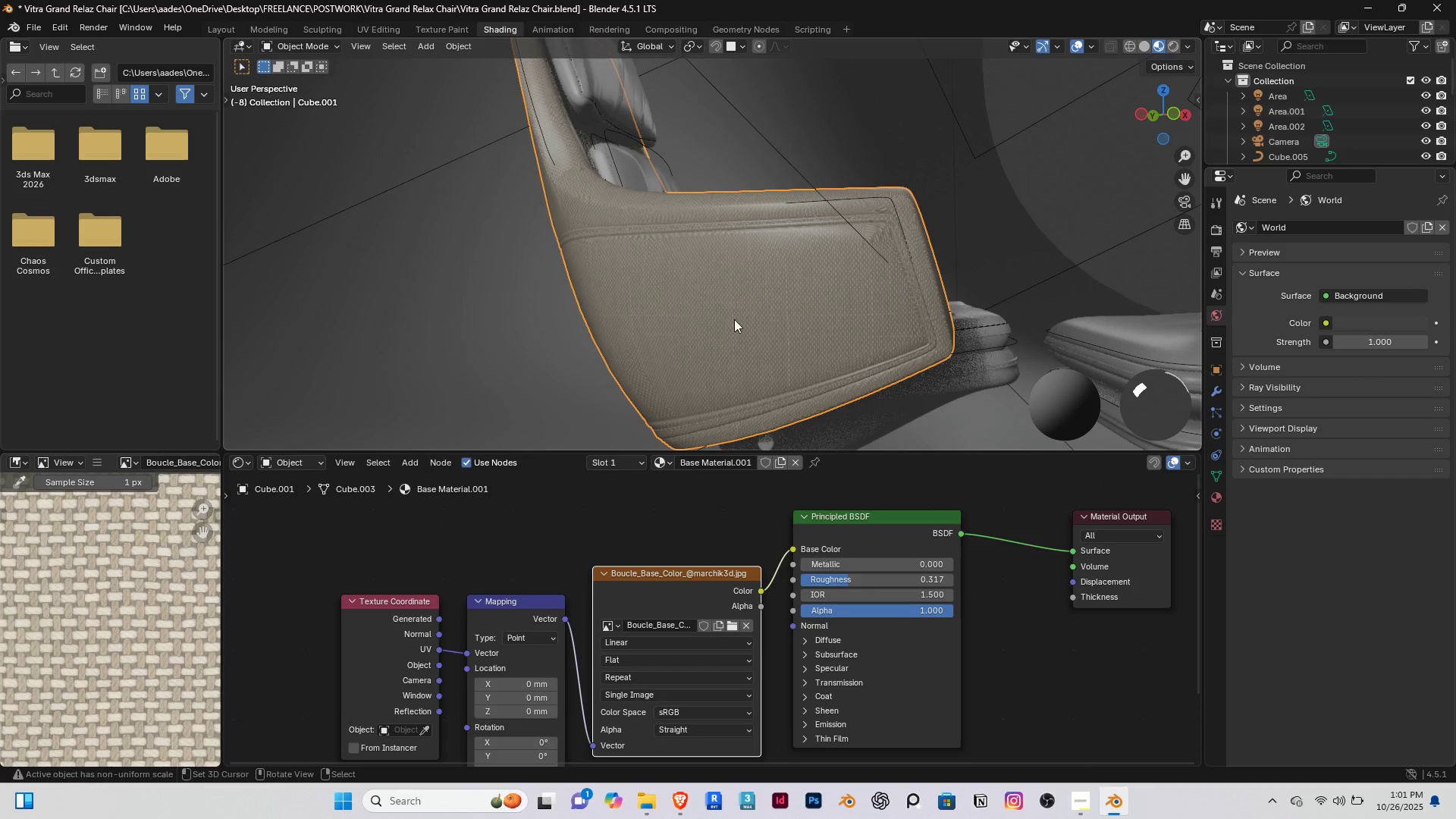 
scroll: coordinate [861, 283], scroll_direction: up, amount: 3.0
 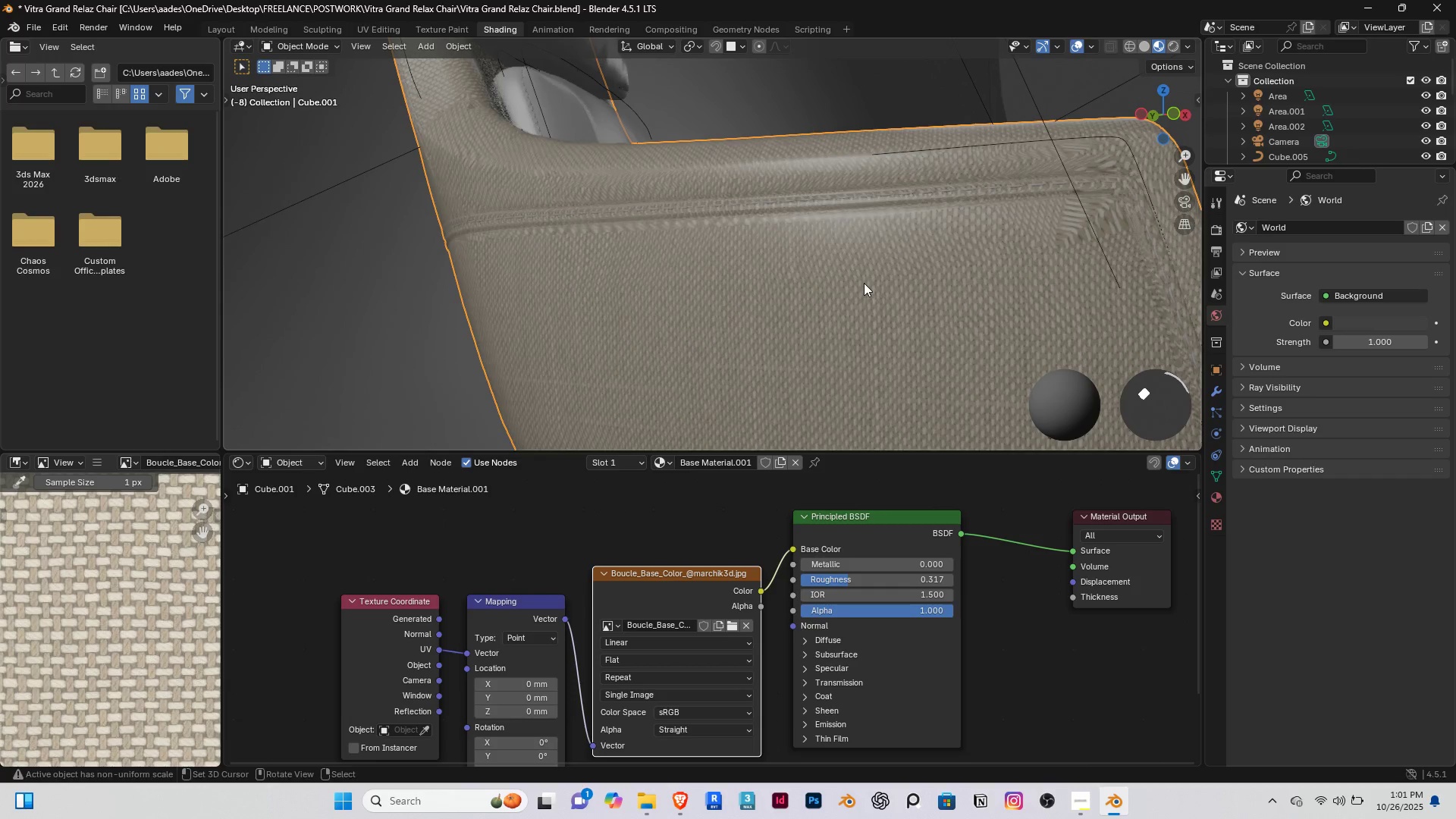 
scroll: coordinate [864, 283], scroll_direction: down, amount: 4.0
 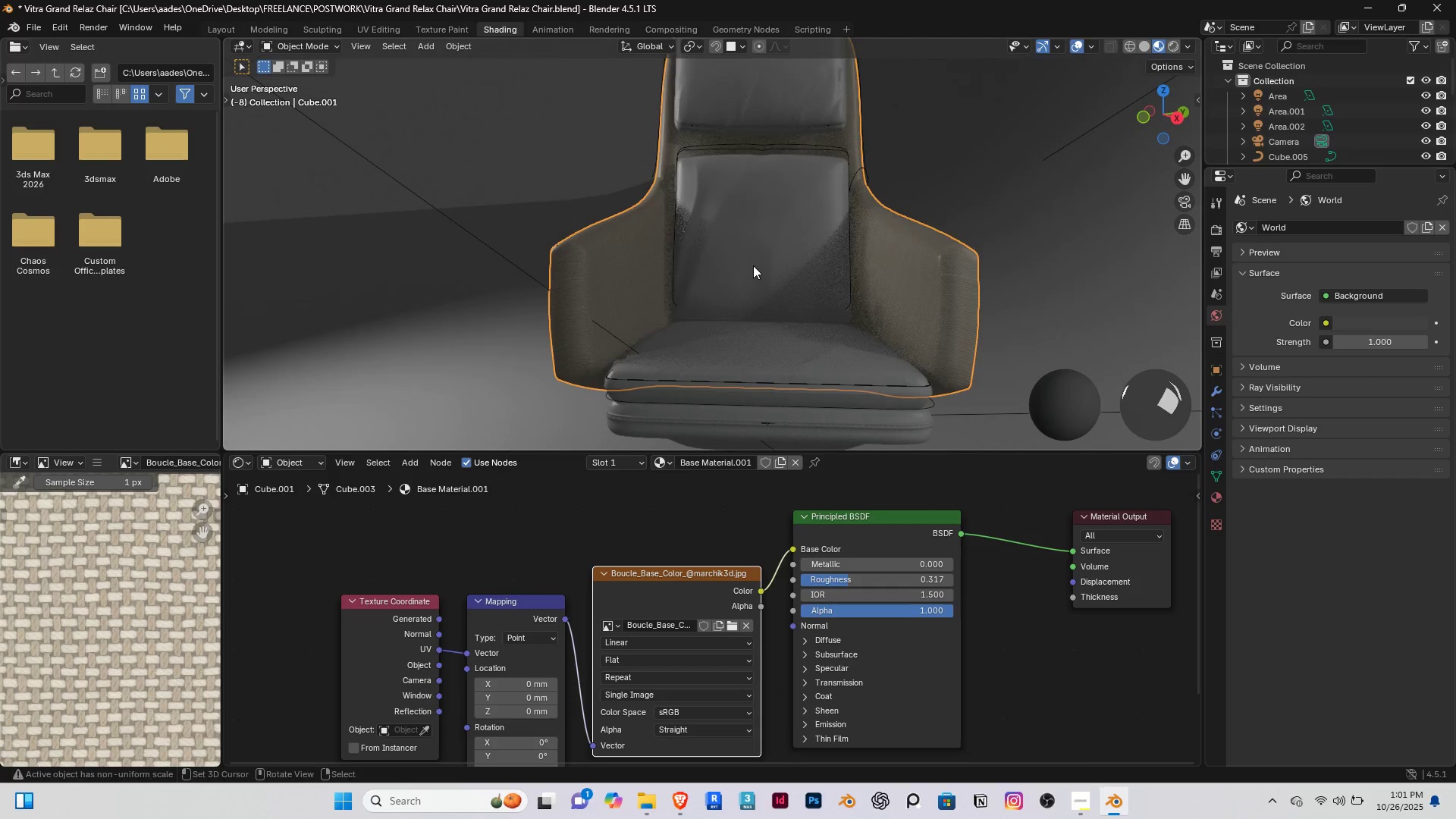 
right_click([761, 241])
 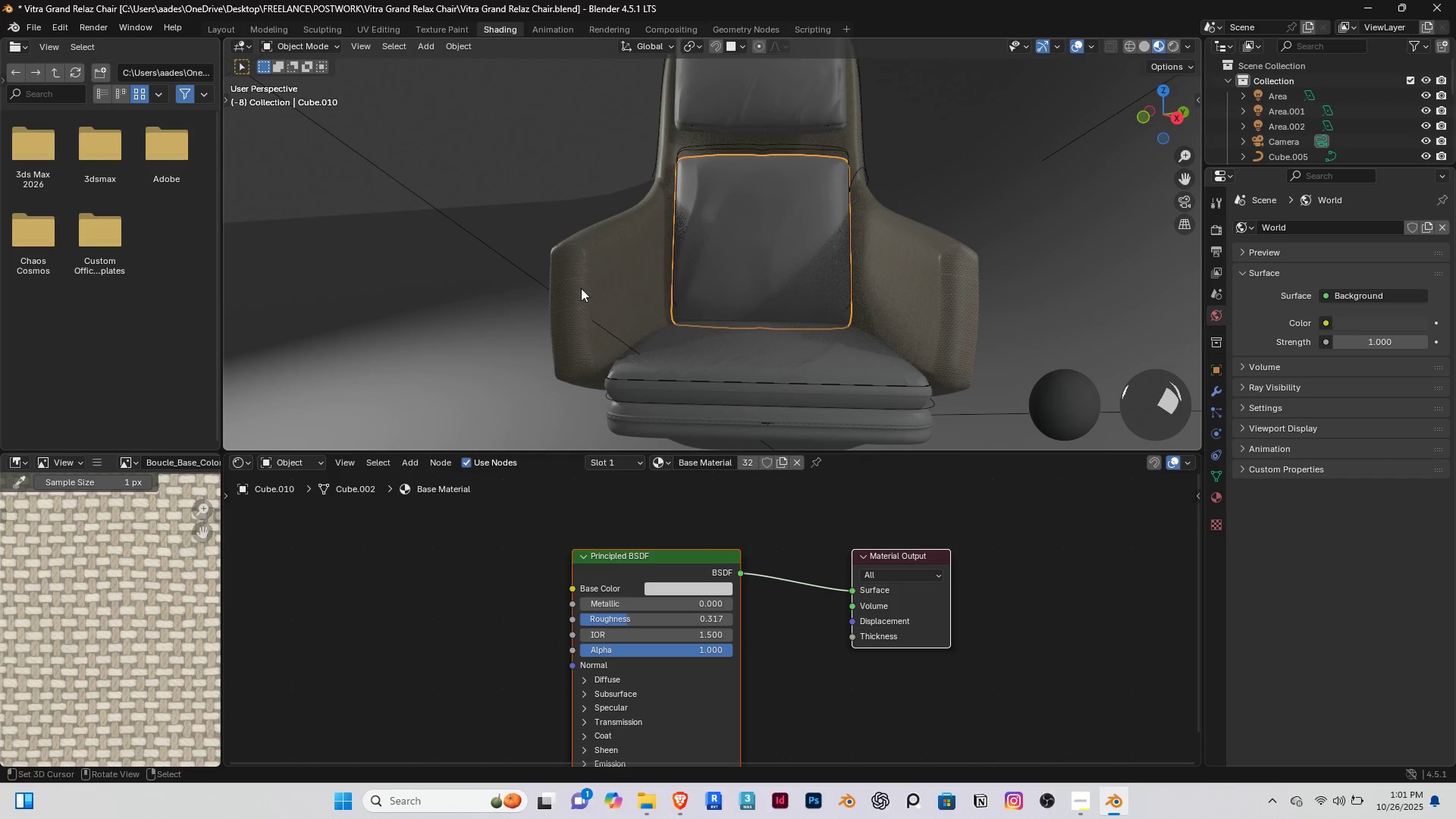 
right_click([588, 275])
 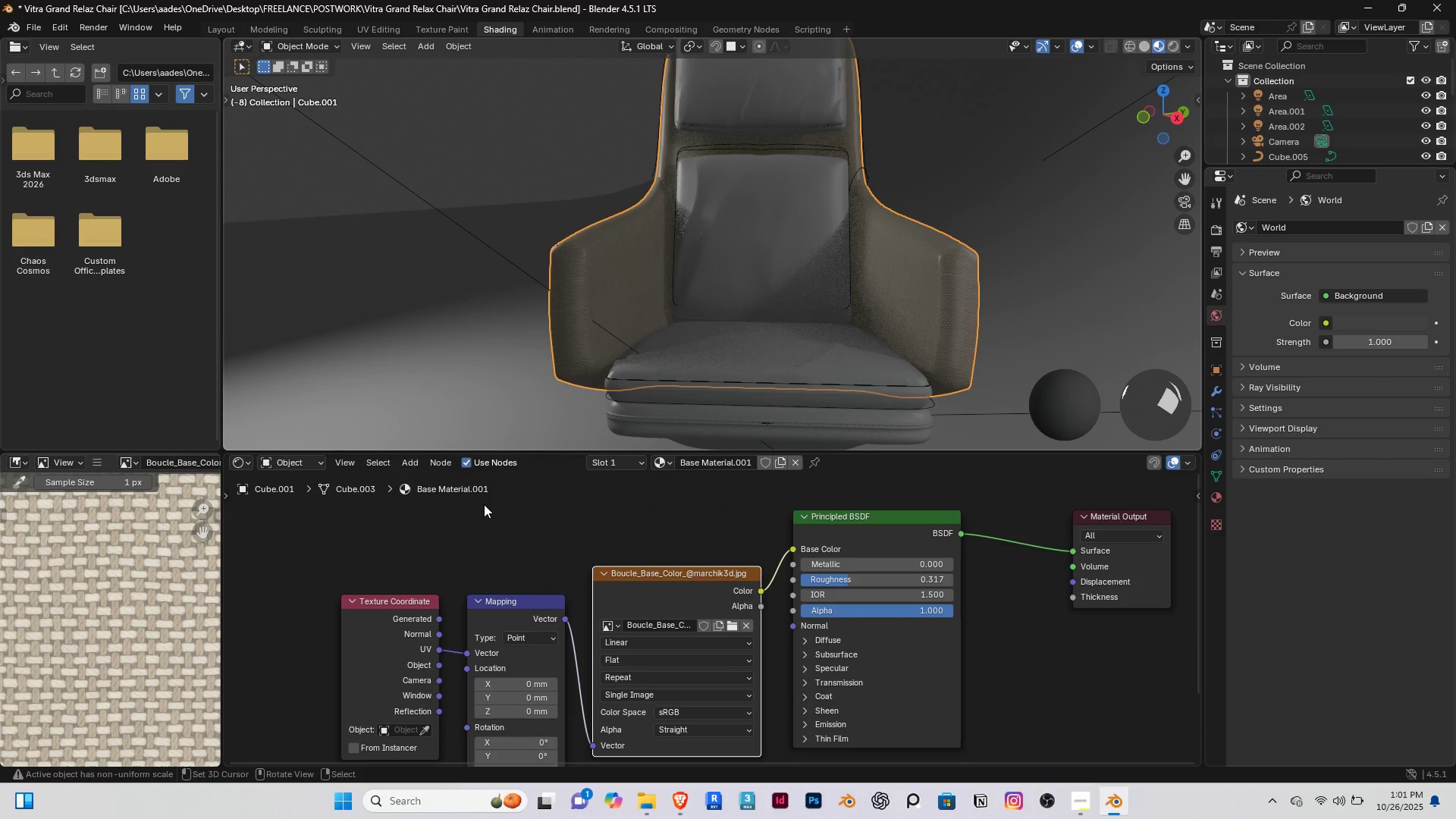 
hold_key(key=ShiftRight, duration=0.8)
 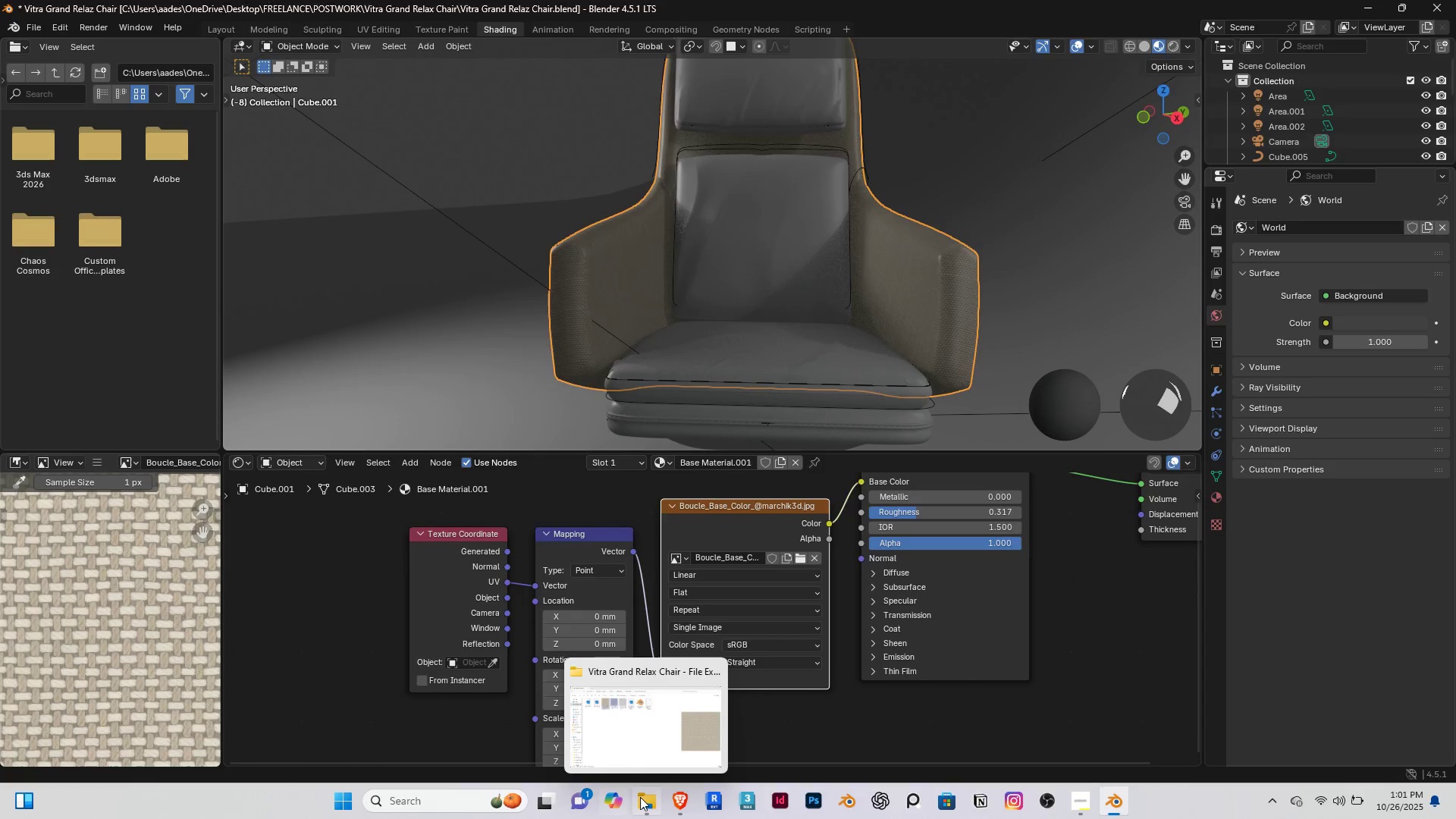 
left_click([641, 797])
 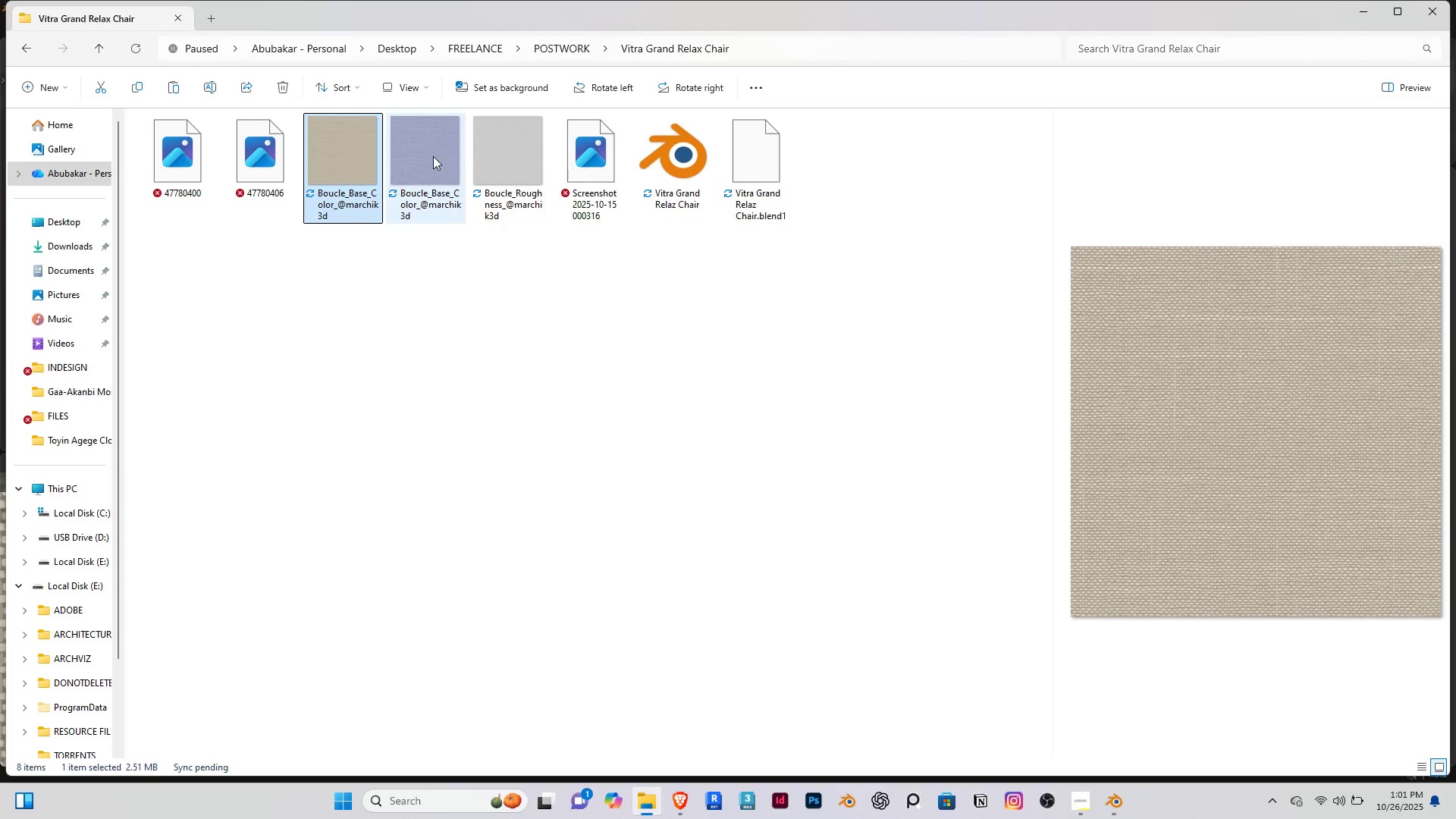 
left_click([488, 164])
 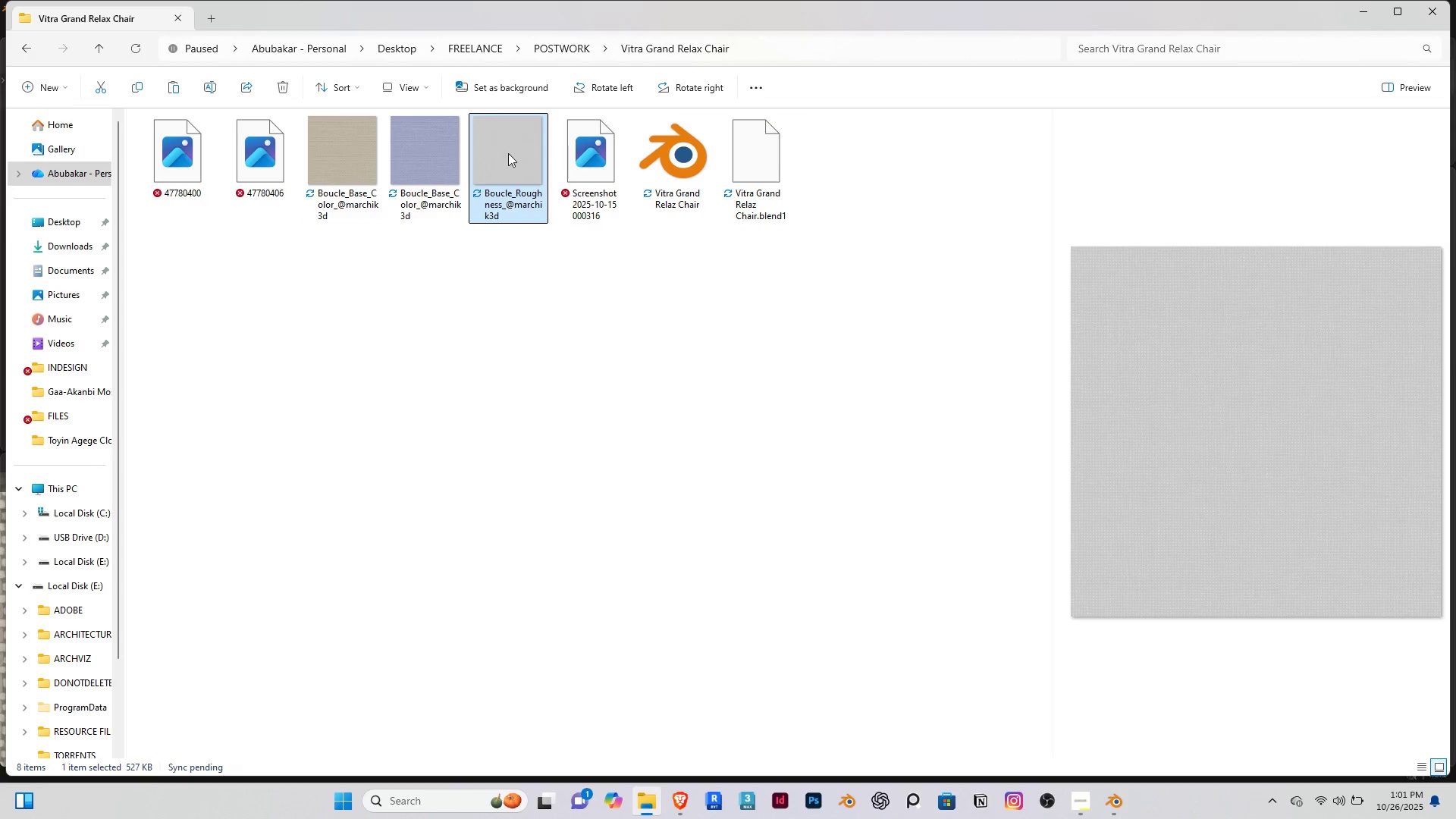 
left_click_drag(start_coordinate=[508, 143], to_coordinate=[761, 717])
 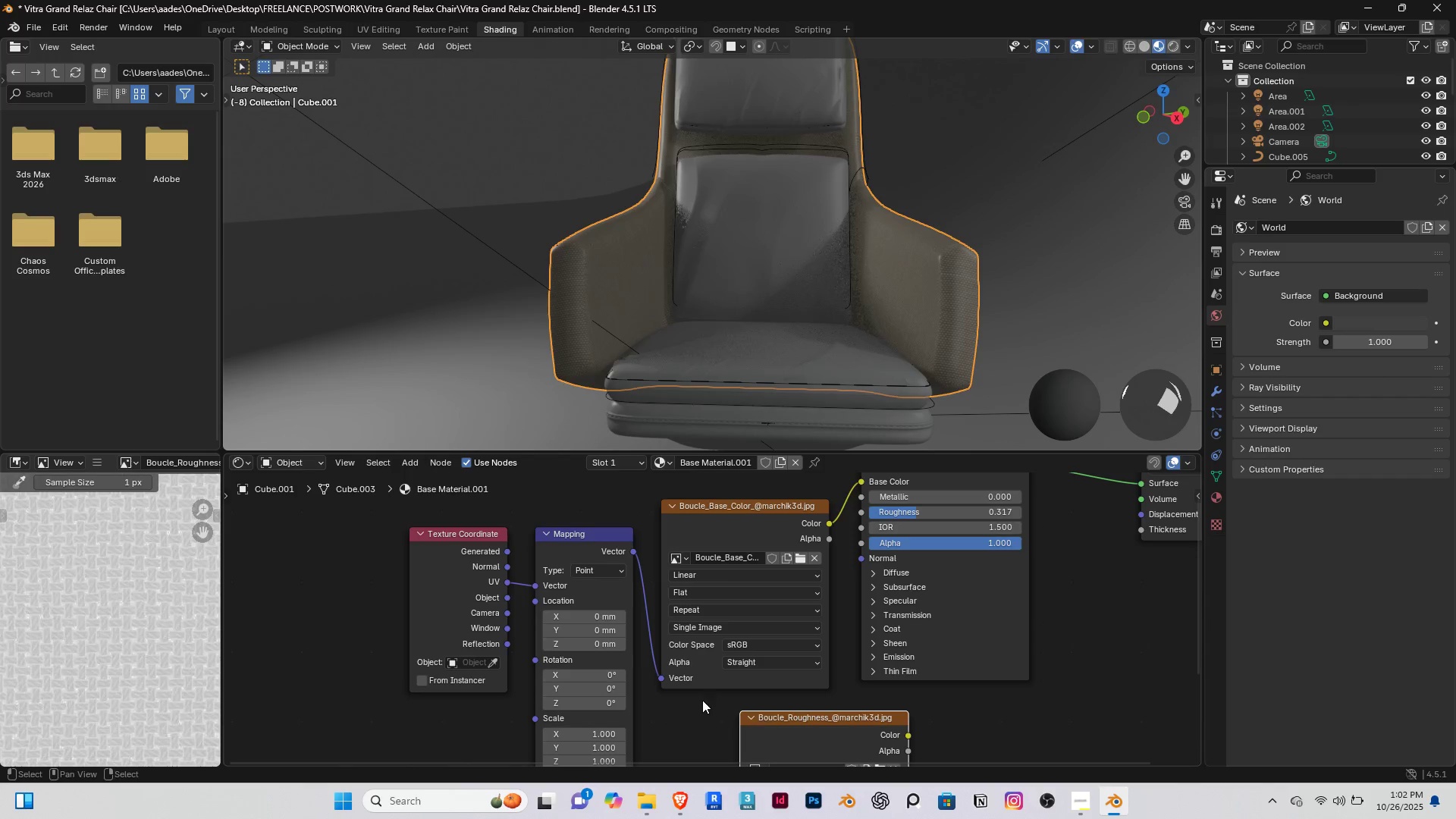 
scroll: coordinate [702, 700], scroll_direction: down, amount: 1.0
 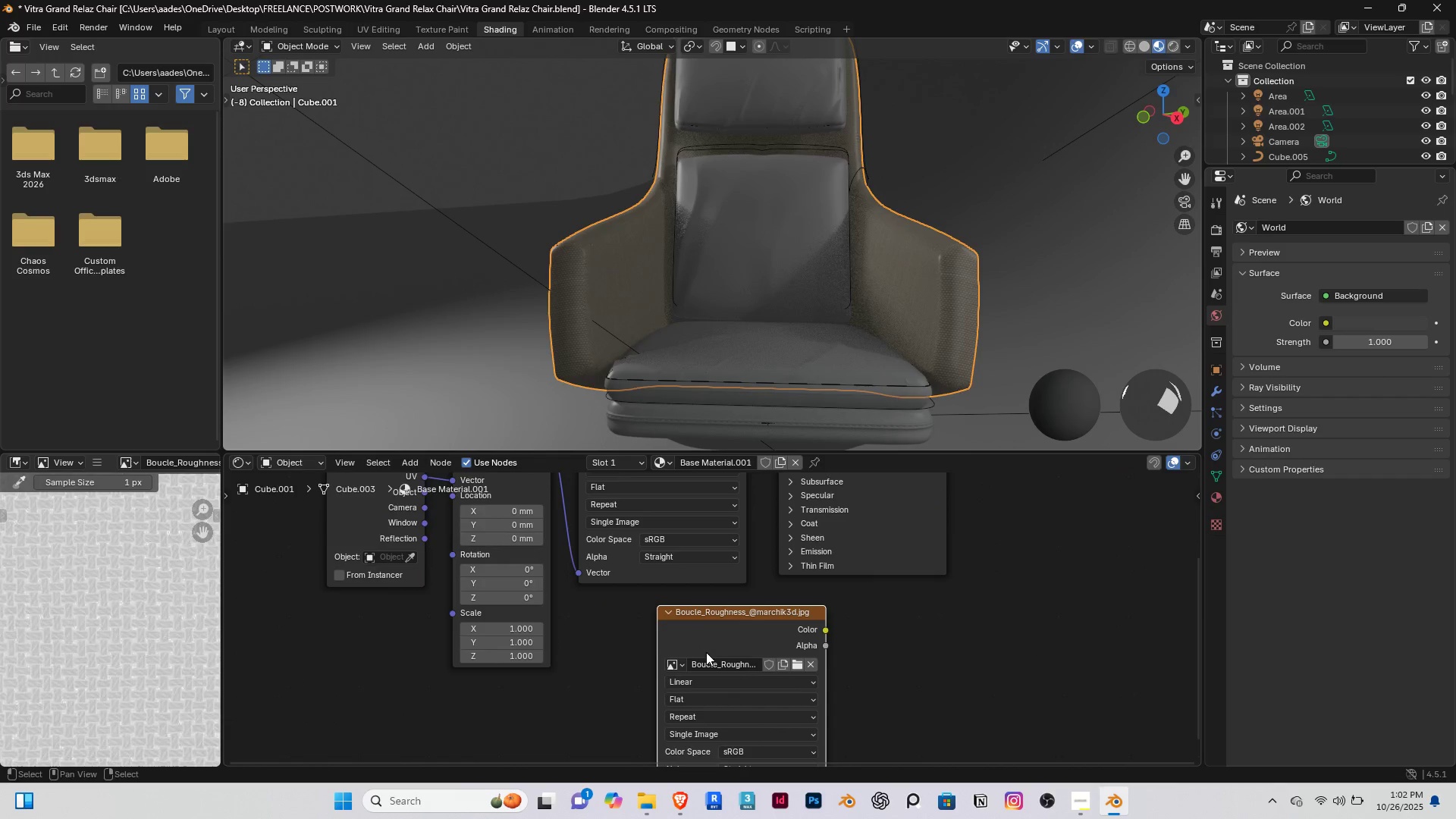 
left_click_drag(start_coordinate=[682, 625], to_coordinate=[639, 616])
 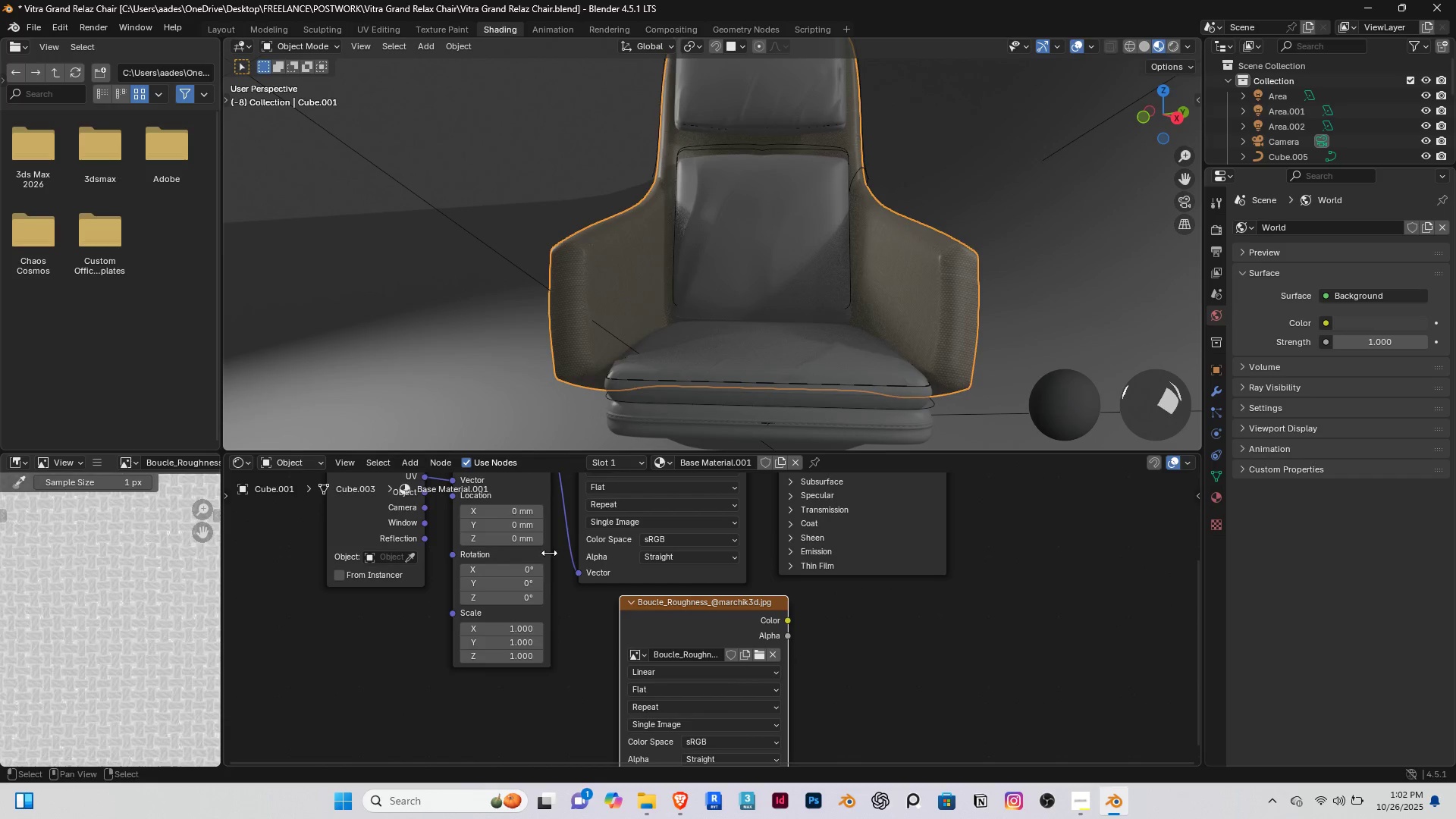 
hold_key(key=ShiftRight, duration=1.39)
 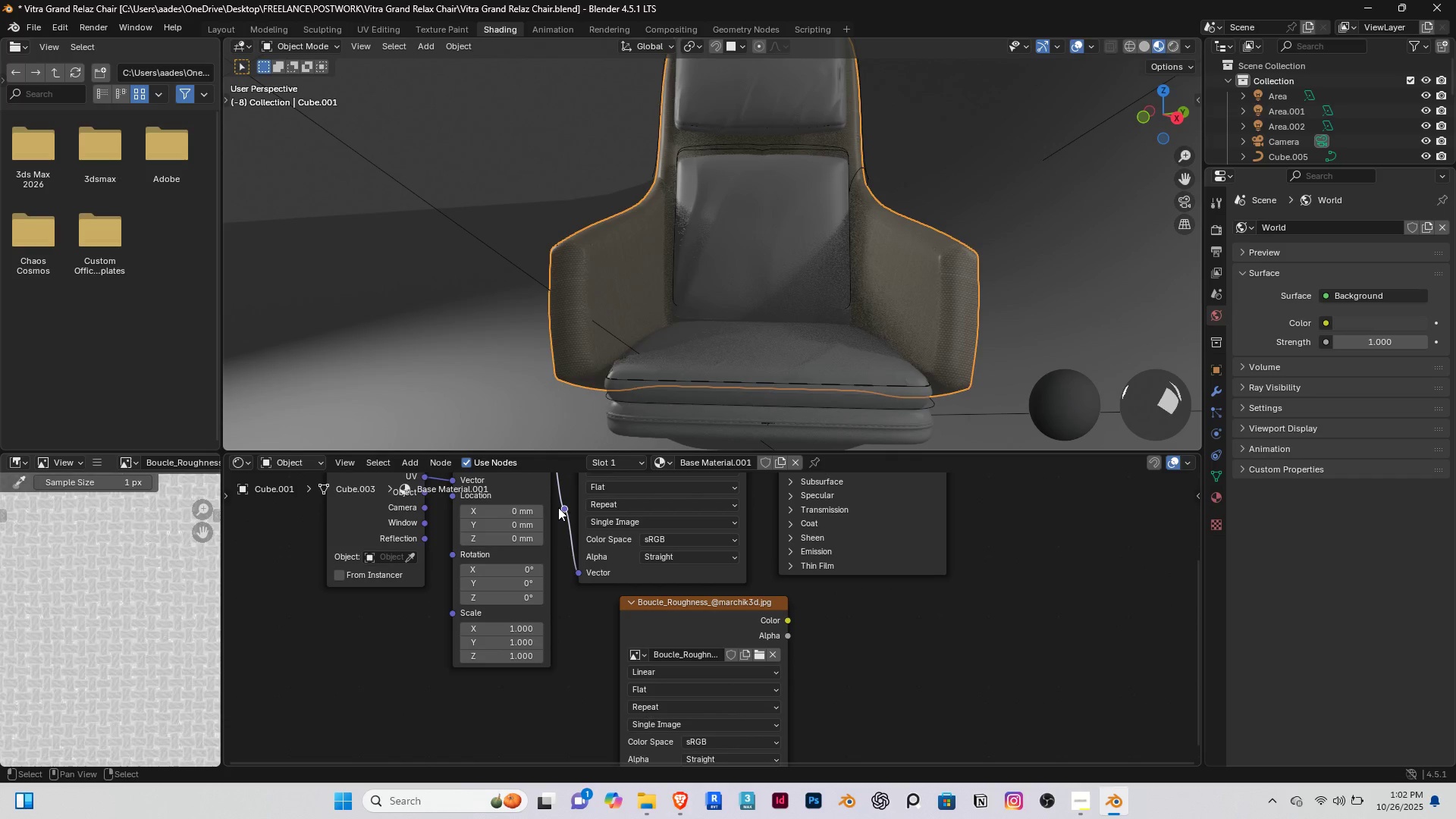 
left_click_drag(start_coordinate=[558, 507], to_coordinate=[619, 589])
 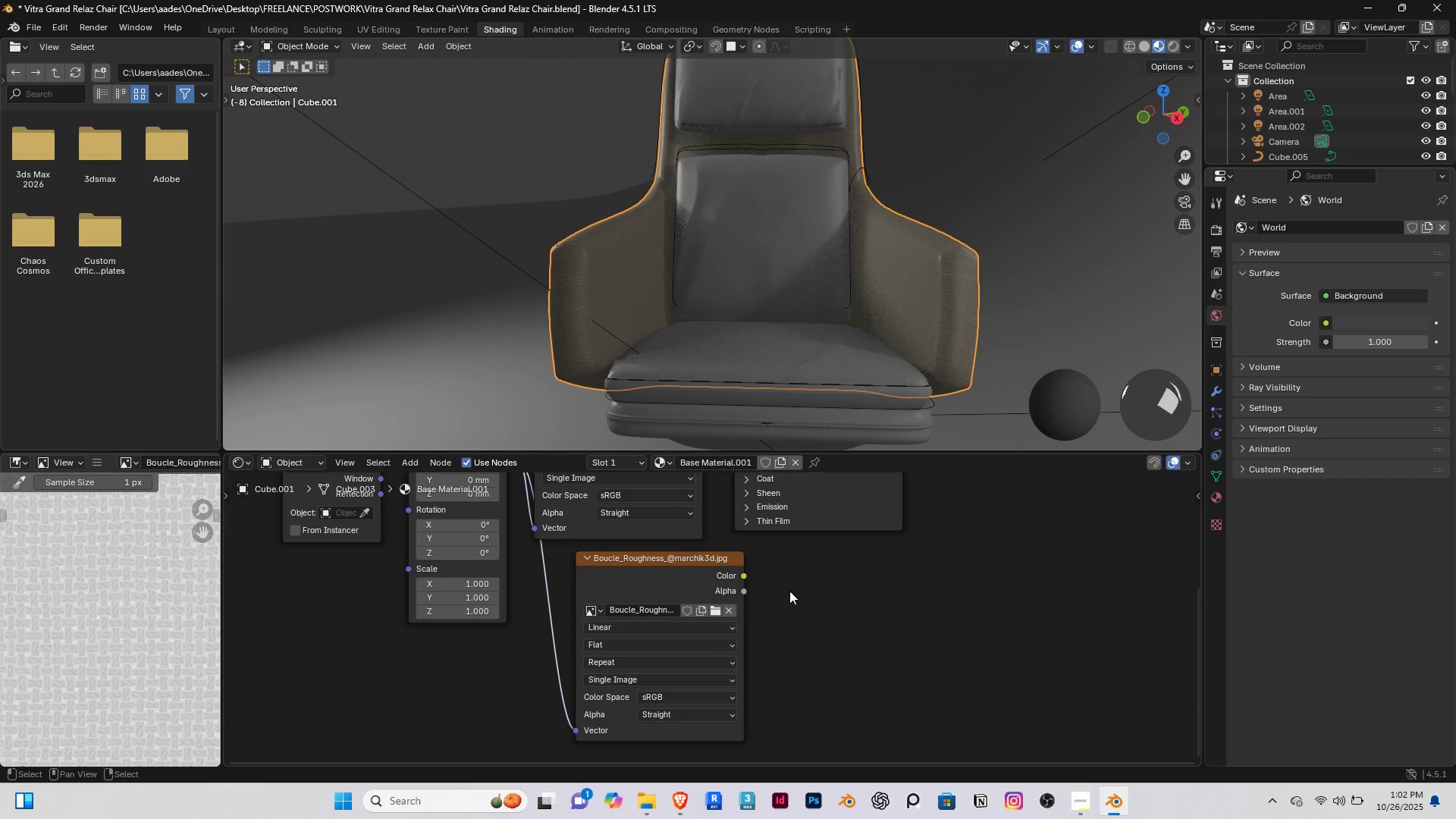 
double_click([761, 714])
 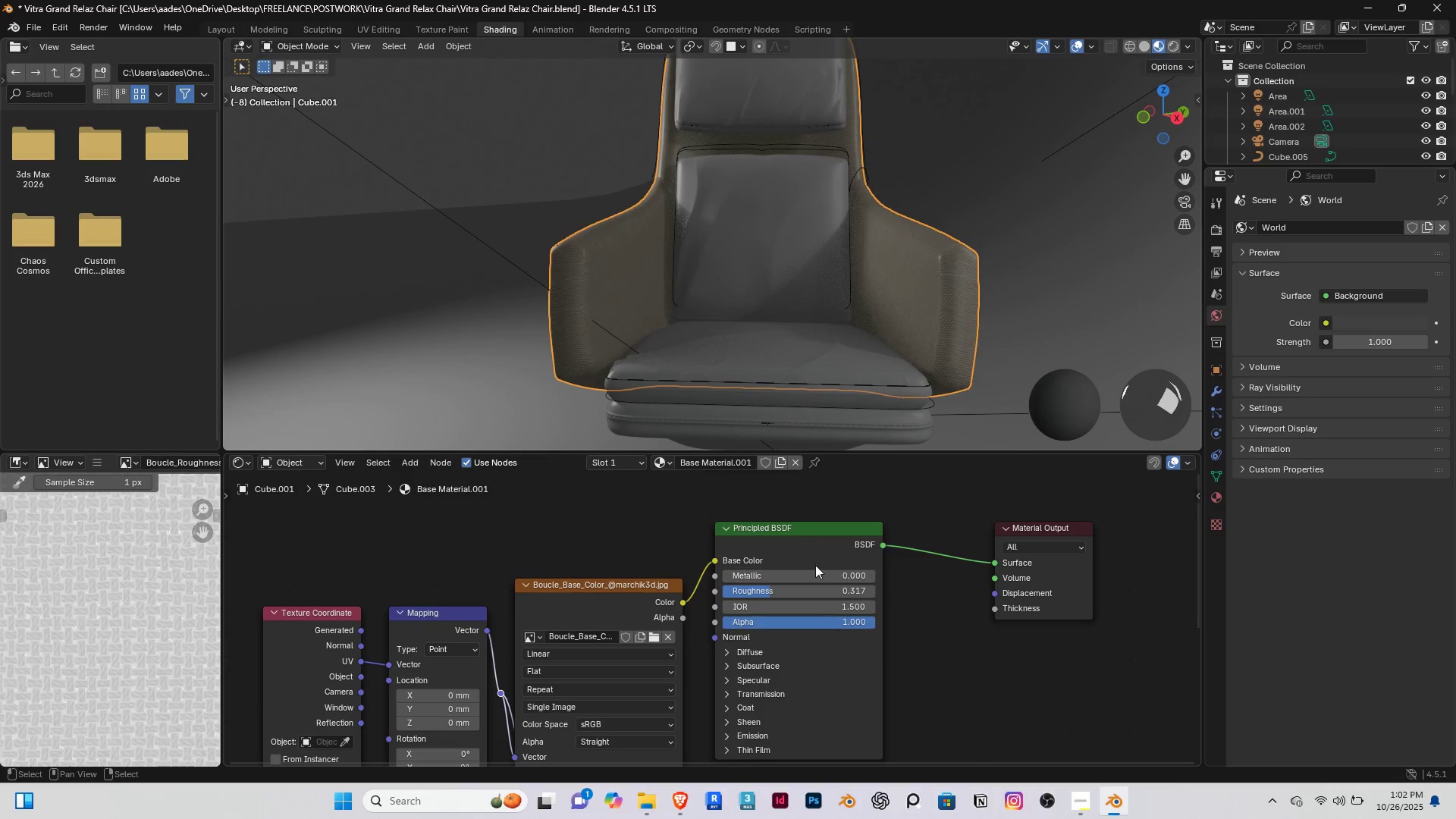 
left_click_drag(start_coordinate=[808, 548], to_coordinate=[884, 567])
 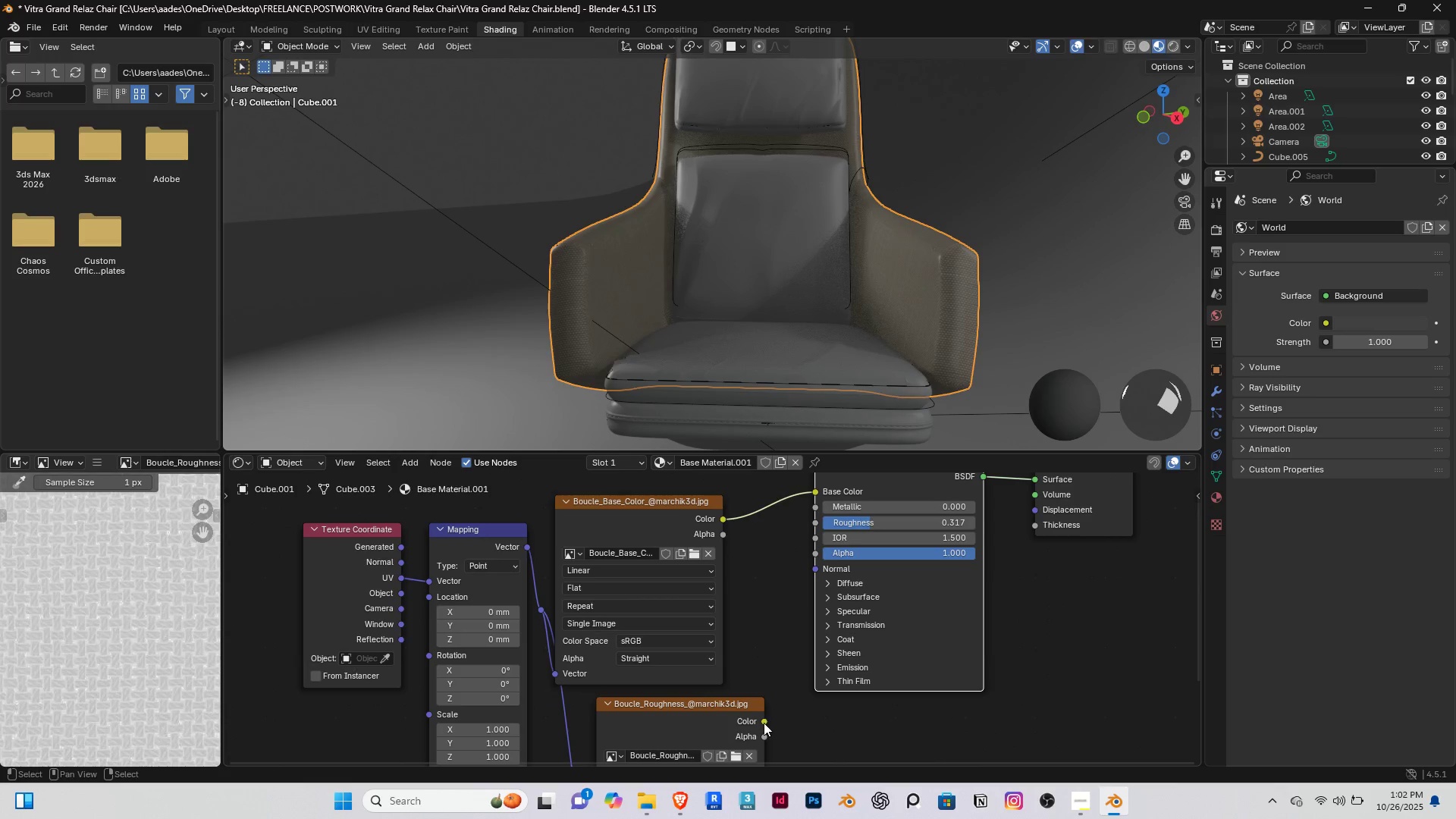 
left_click_drag(start_coordinate=[764, 723], to_coordinate=[814, 520])
 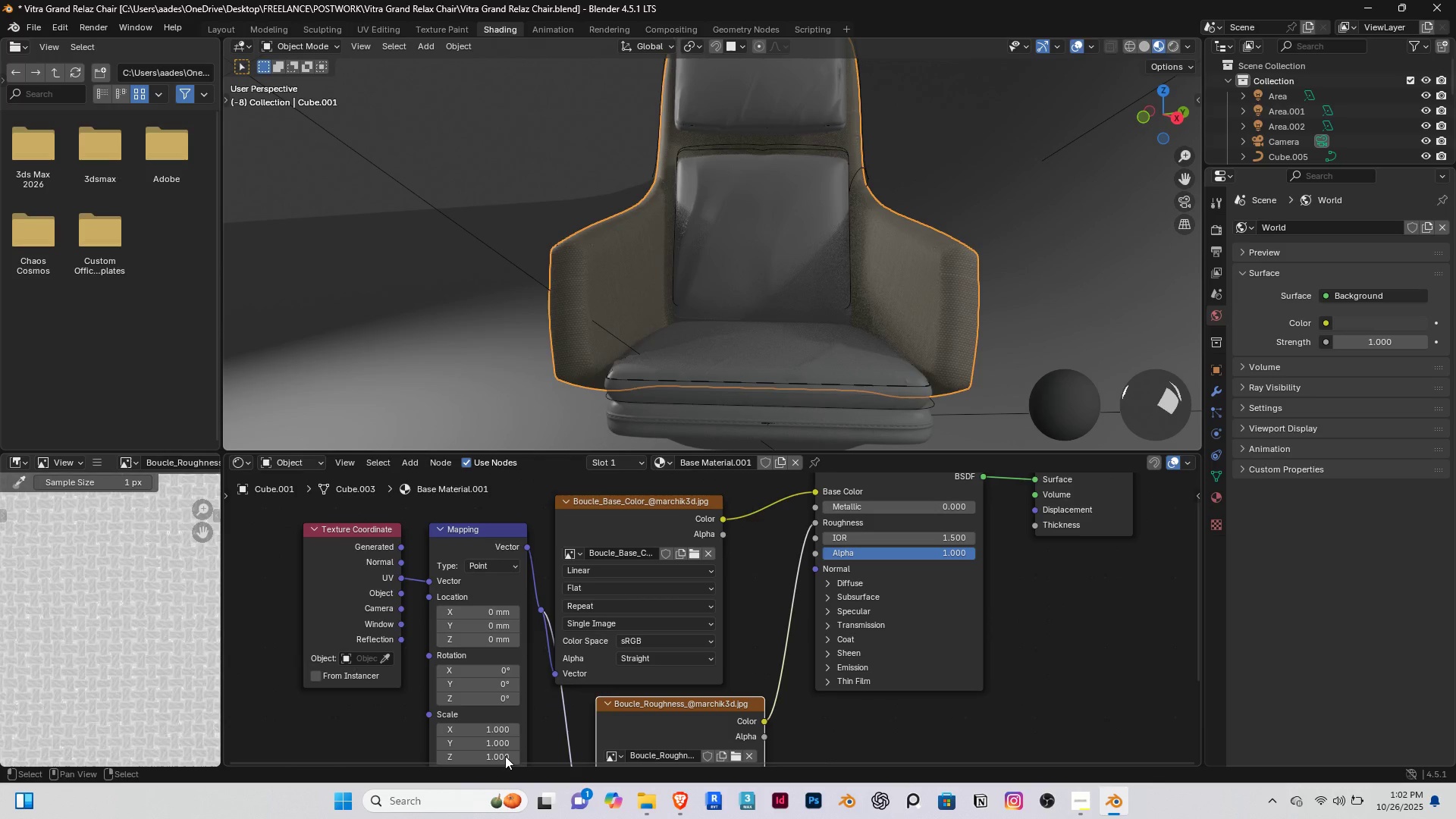 
left_click([647, 807])
 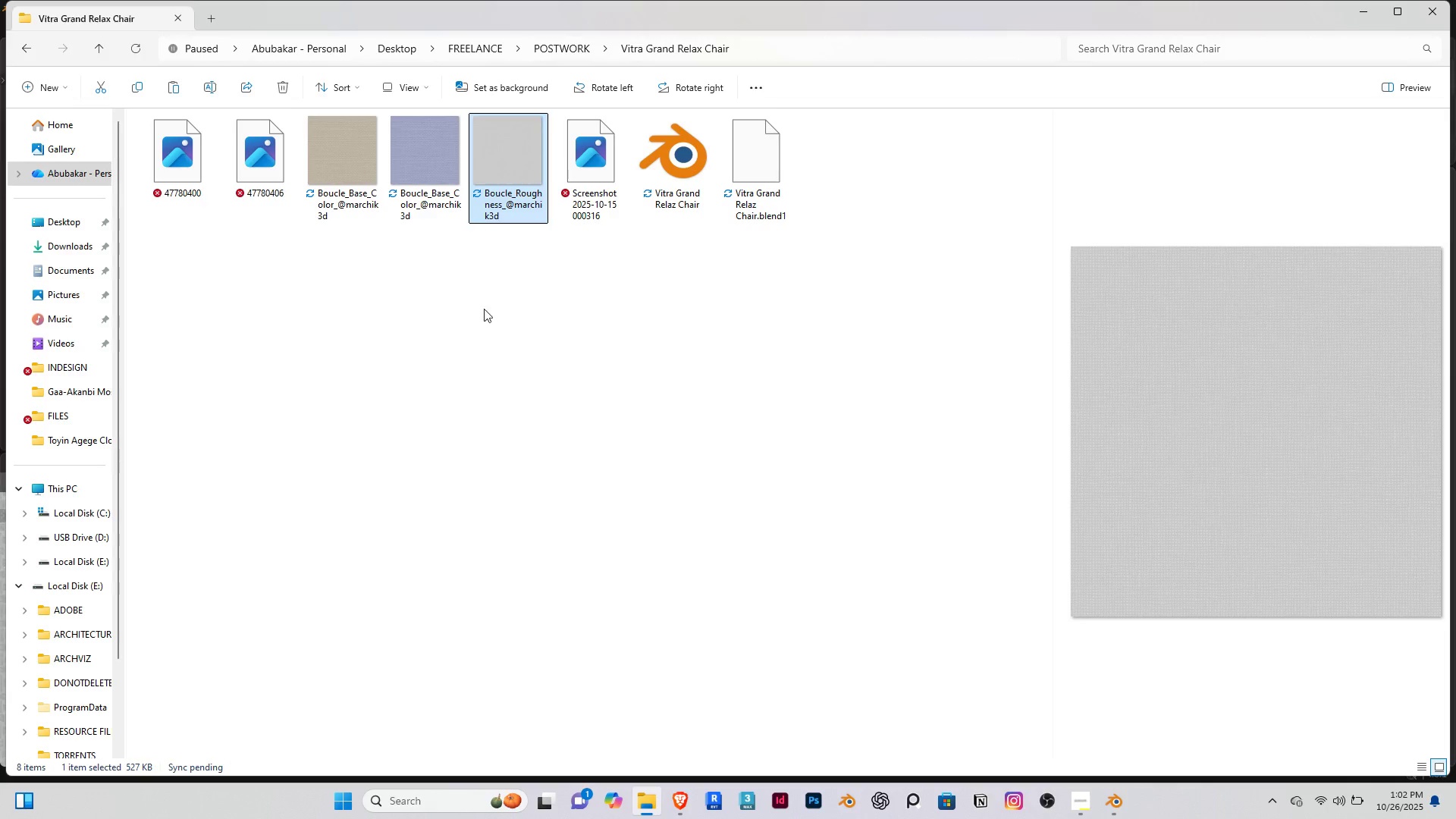 
left_click([452, 362])
 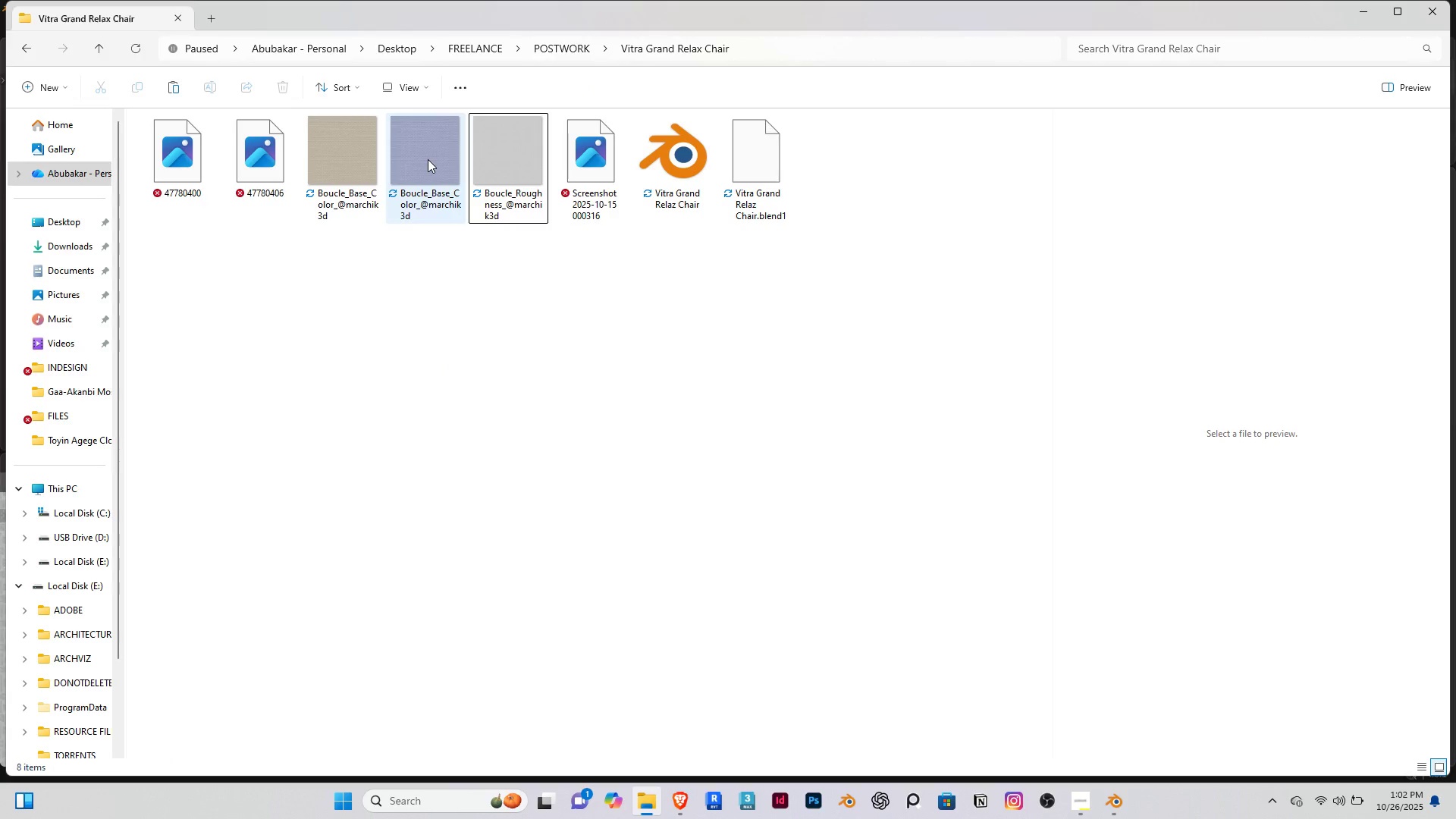 
left_click([428, 159])
 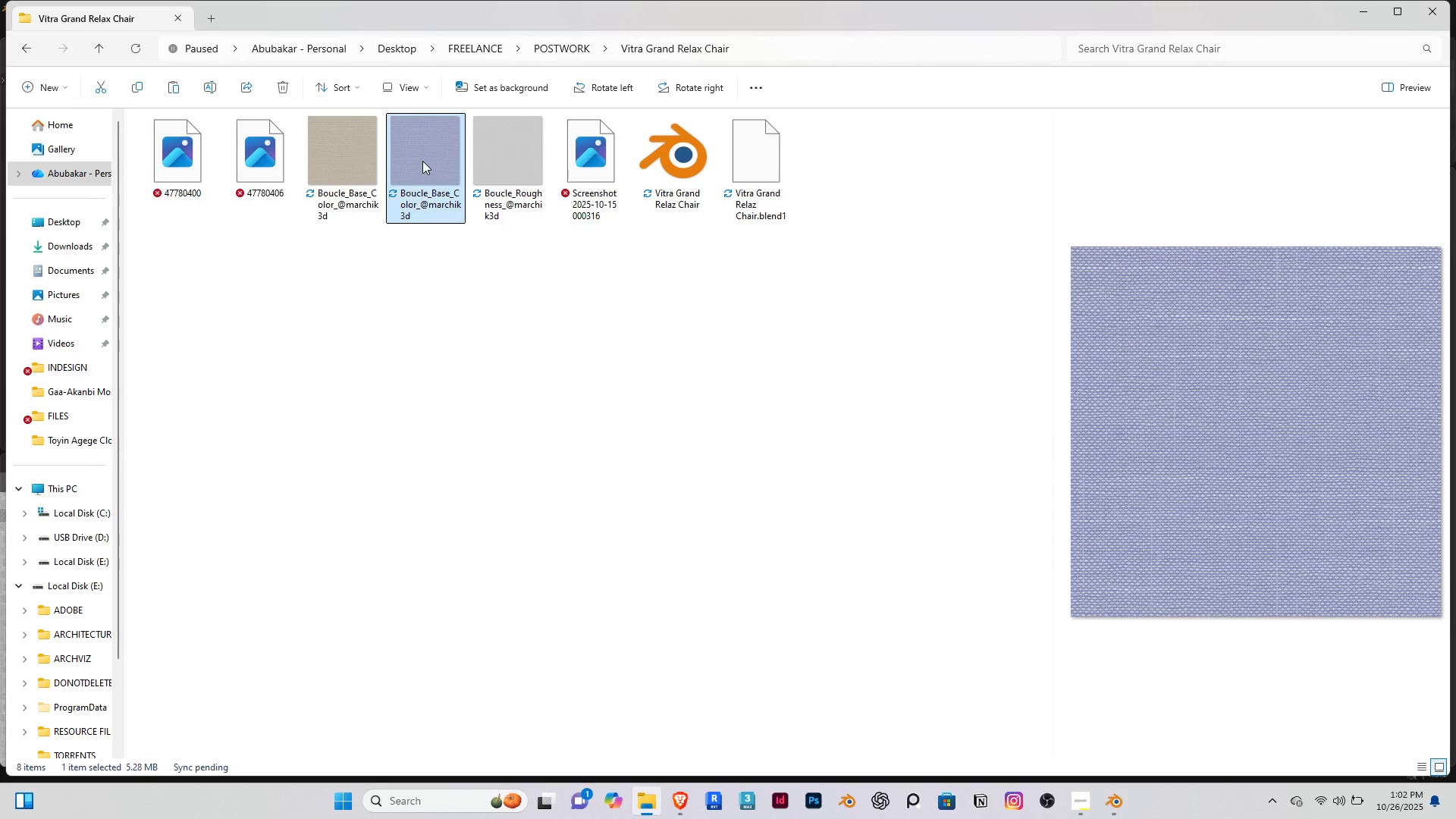 
left_click_drag(start_coordinate=[422, 161], to_coordinate=[960, 698])
 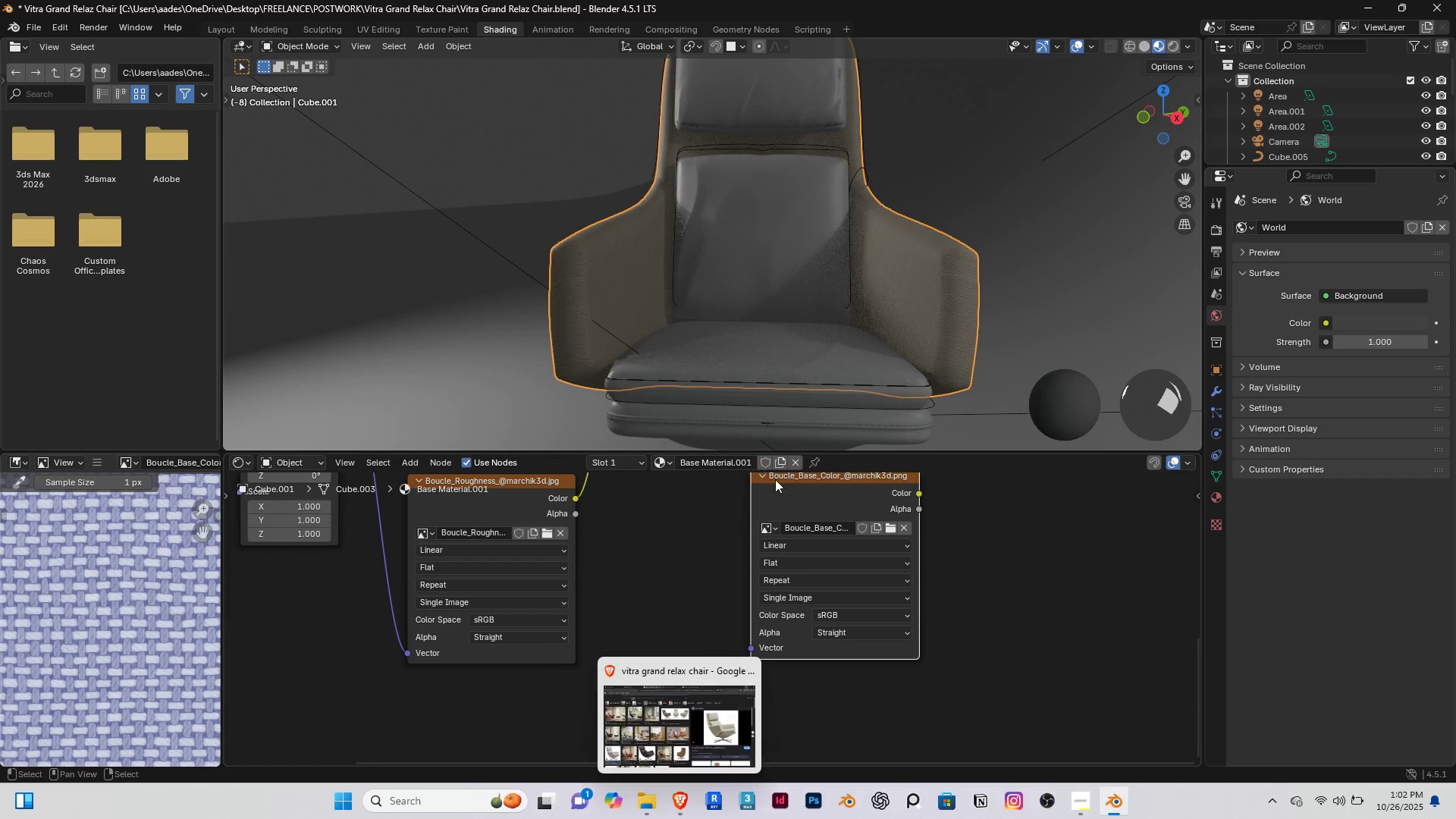 
left_click_drag(start_coordinate=[811, 506], to_coordinate=[441, 752])
 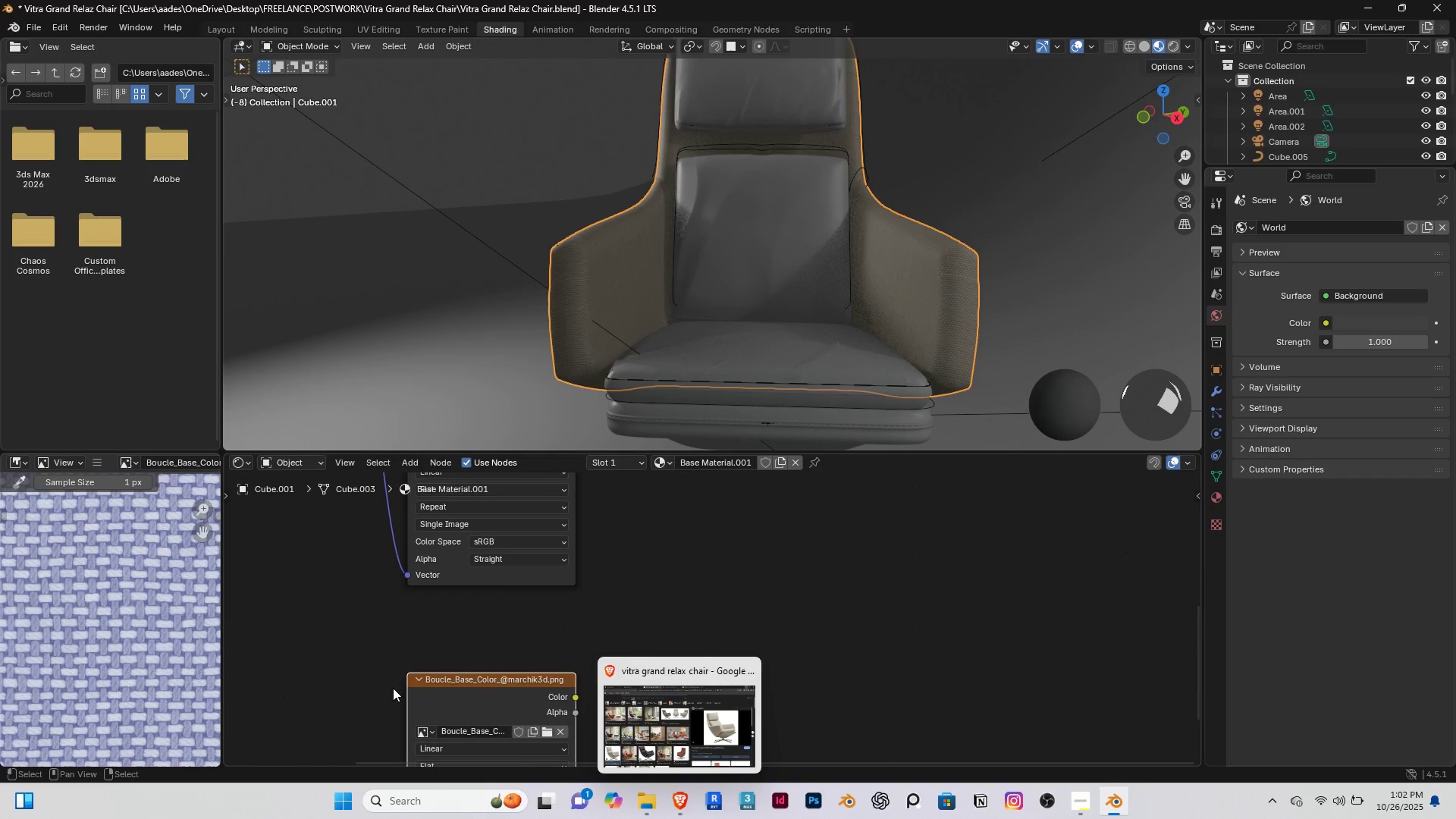 
scroll: coordinate [393, 686], scroll_direction: down, amount: 4.0
 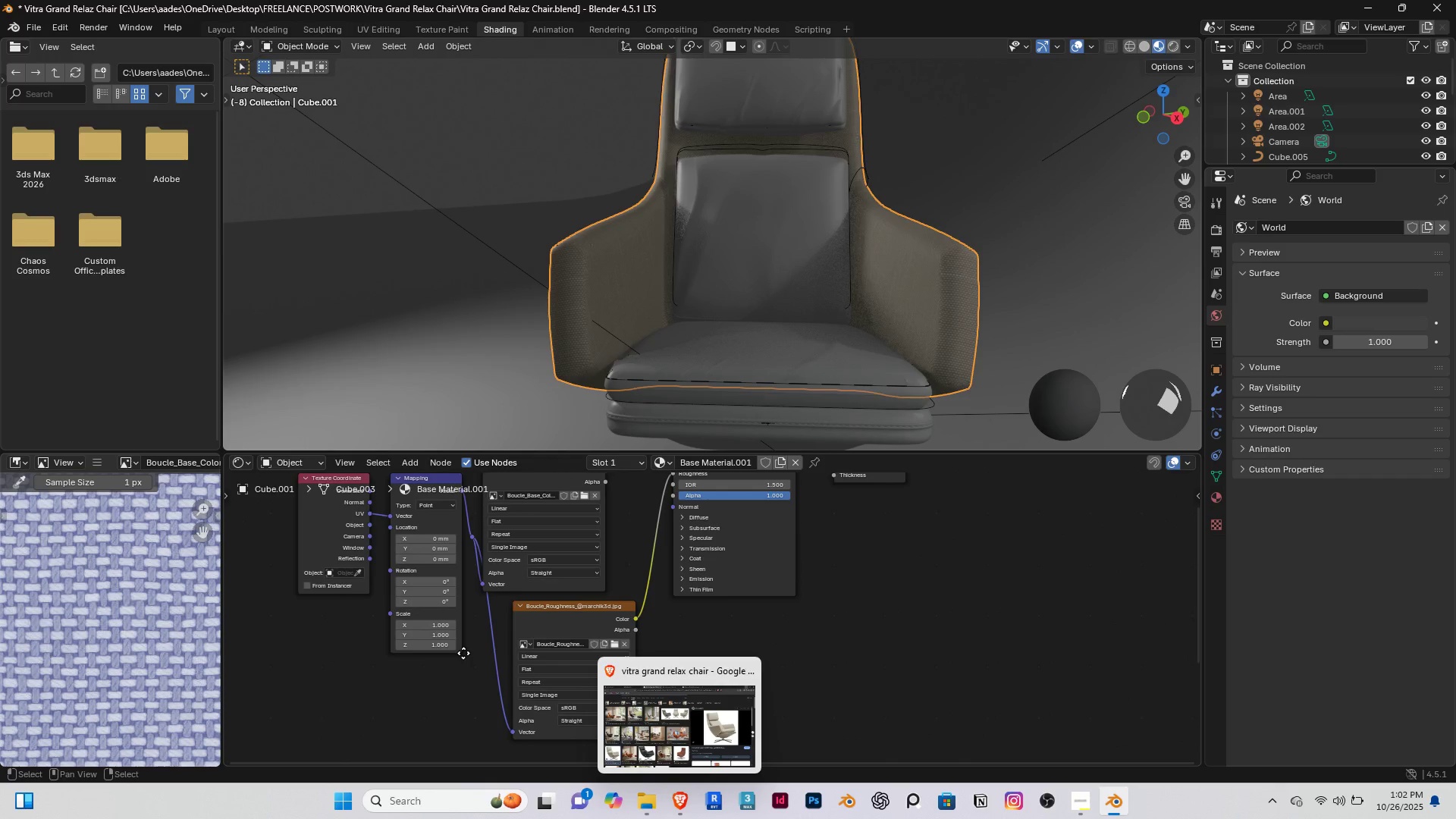 
left_click([866, 642])
 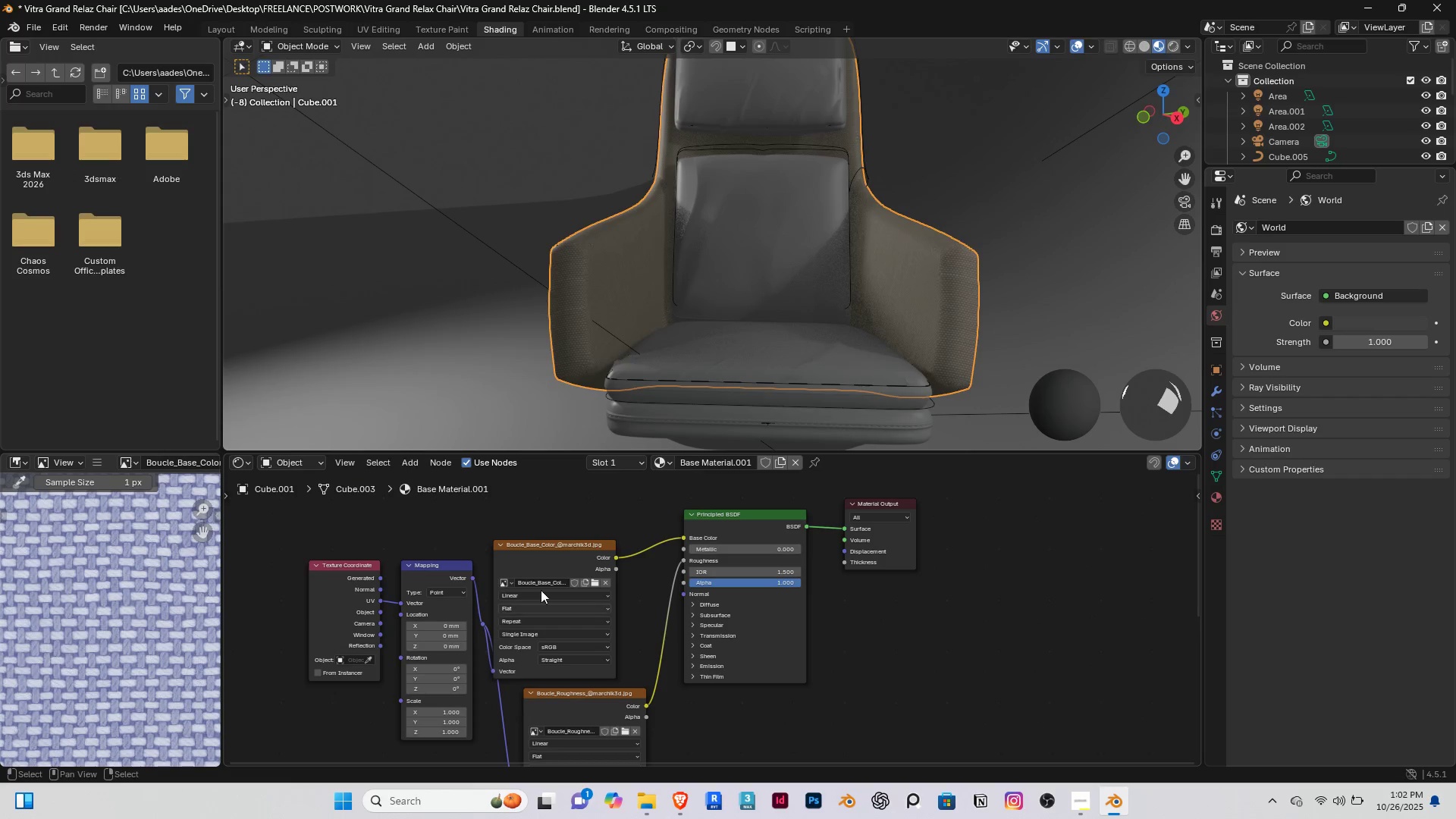 
left_click_drag(start_coordinate=[544, 559], to_coordinate=[623, 555])
 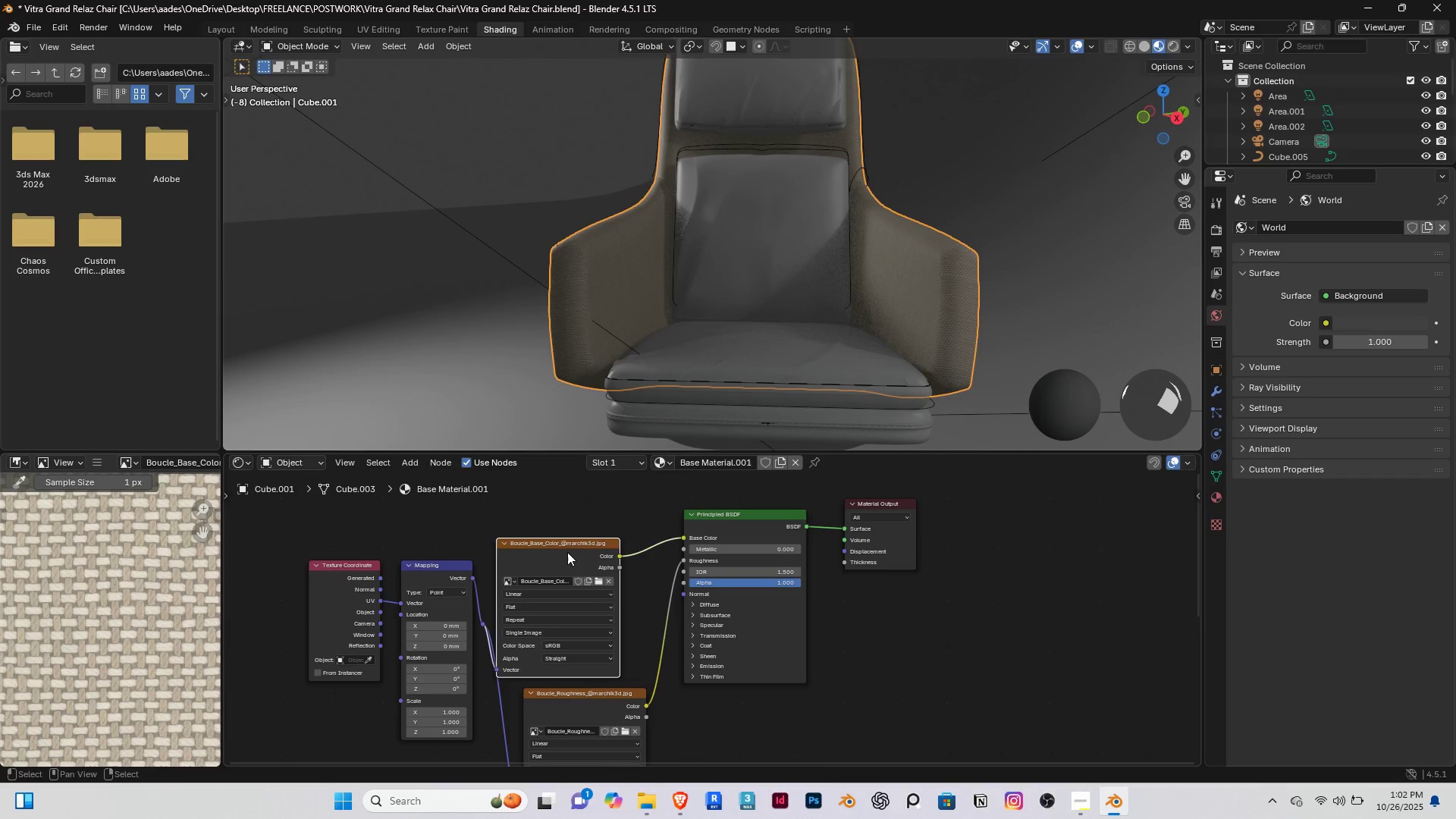 
left_click_drag(start_coordinate=[566, 551], to_coordinate=[641, 551])
 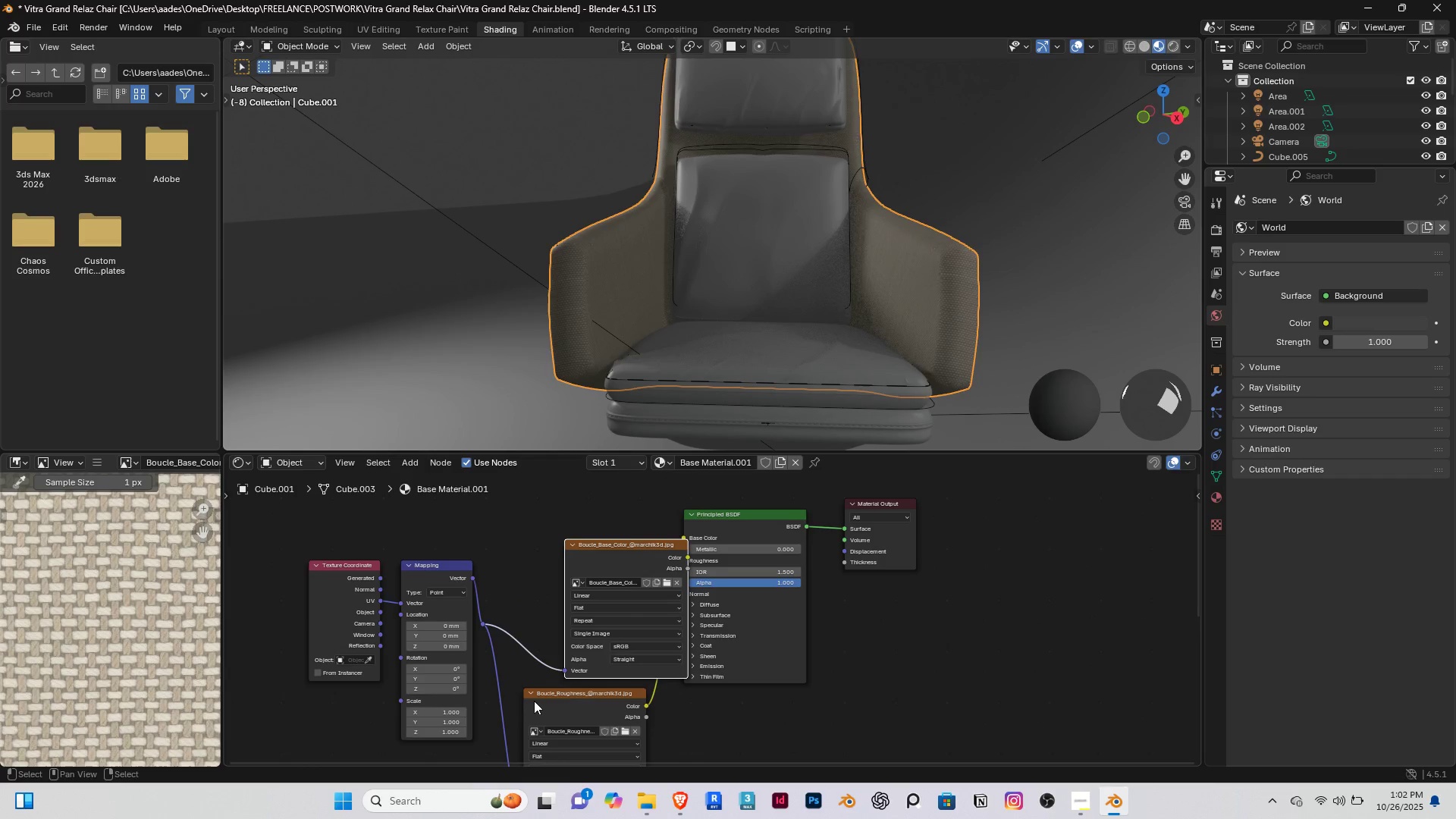 
left_click_drag(start_coordinate=[534, 701], to_coordinate=[686, 723])
 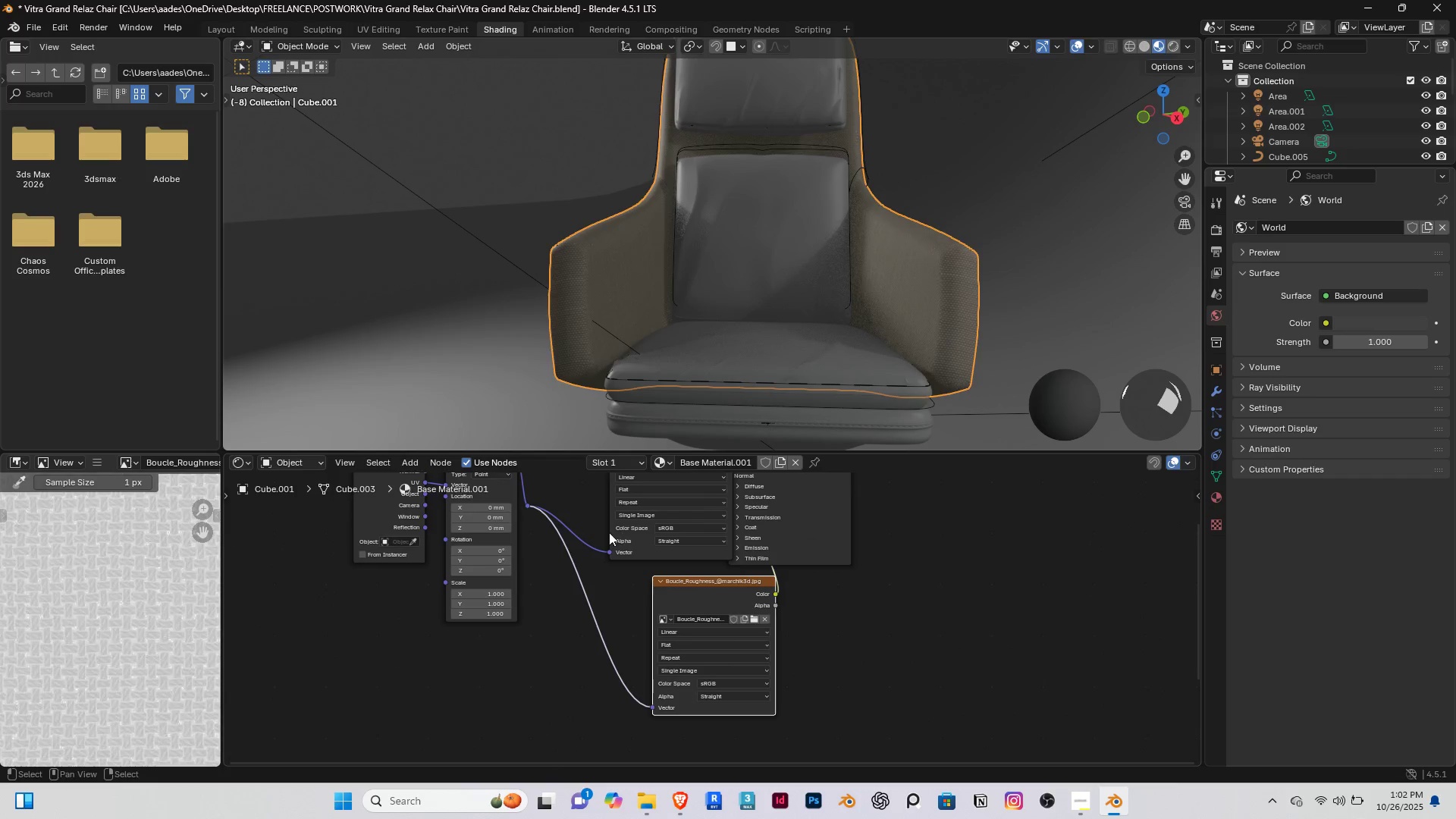 
scroll: coordinate [564, 566], scroll_direction: down, amount: 3.0
 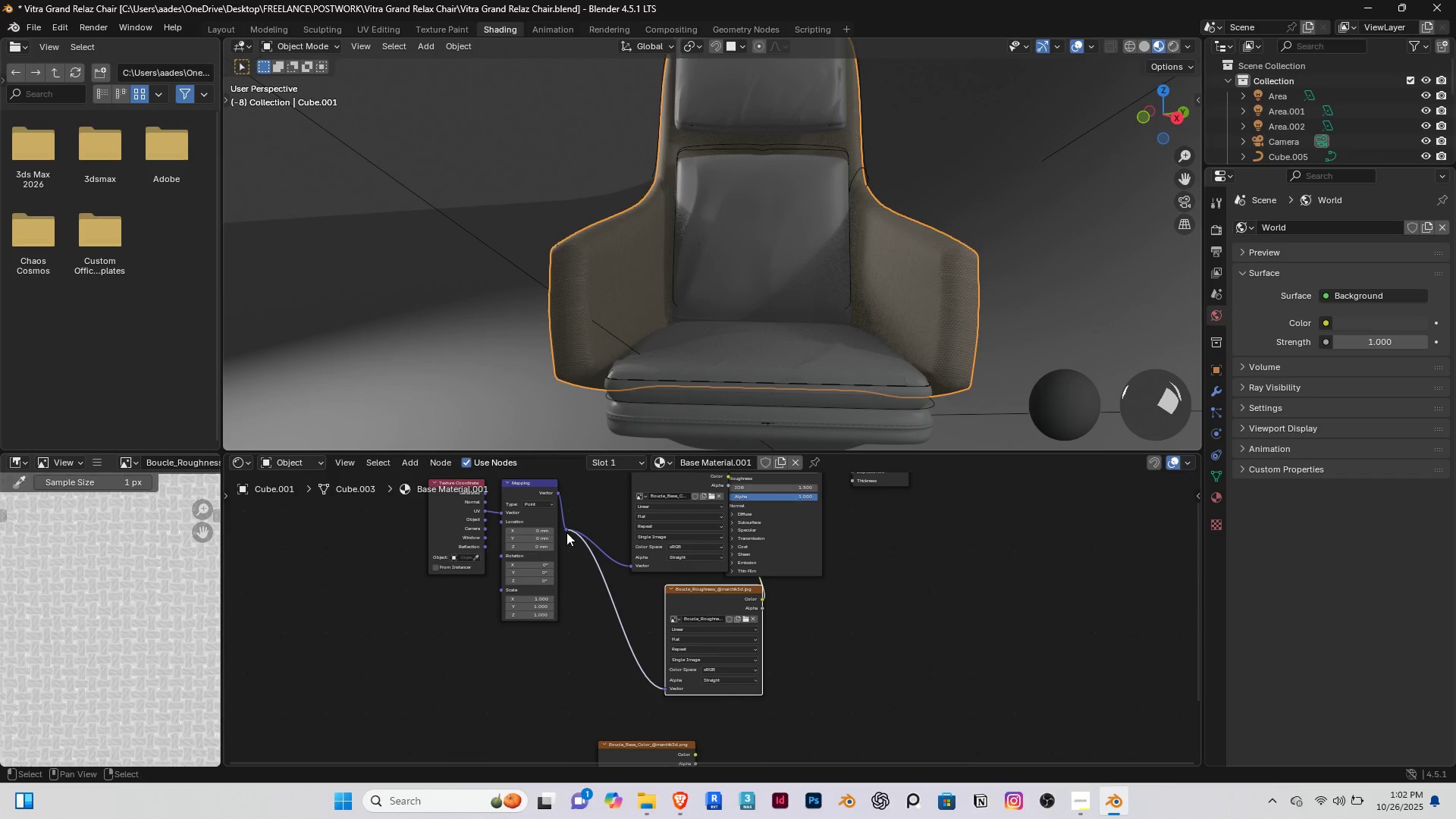 
left_click_drag(start_coordinate=[563, 529], to_coordinate=[593, 712])
 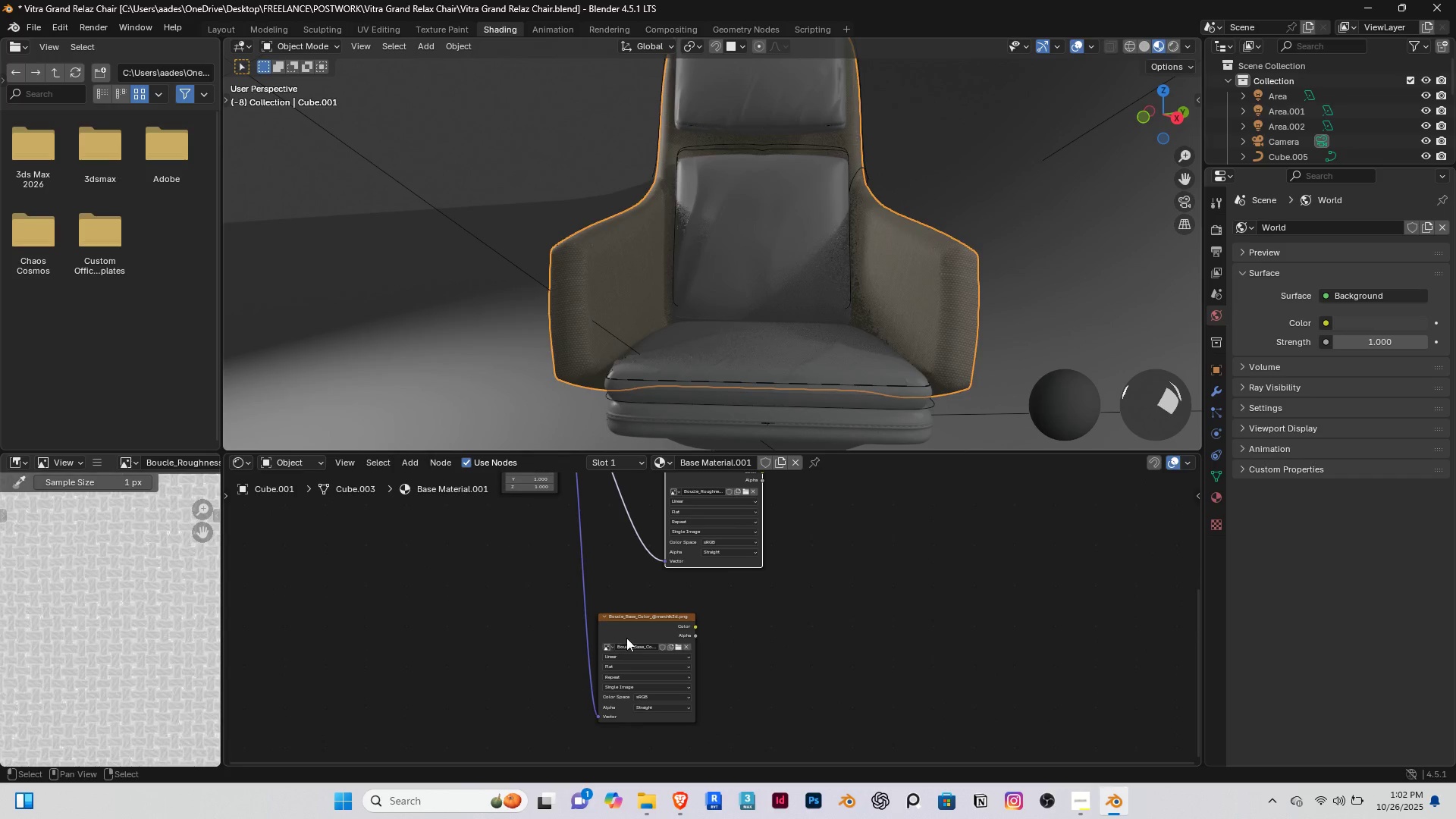 
left_click_drag(start_coordinate=[625, 639], to_coordinate=[706, 622])
 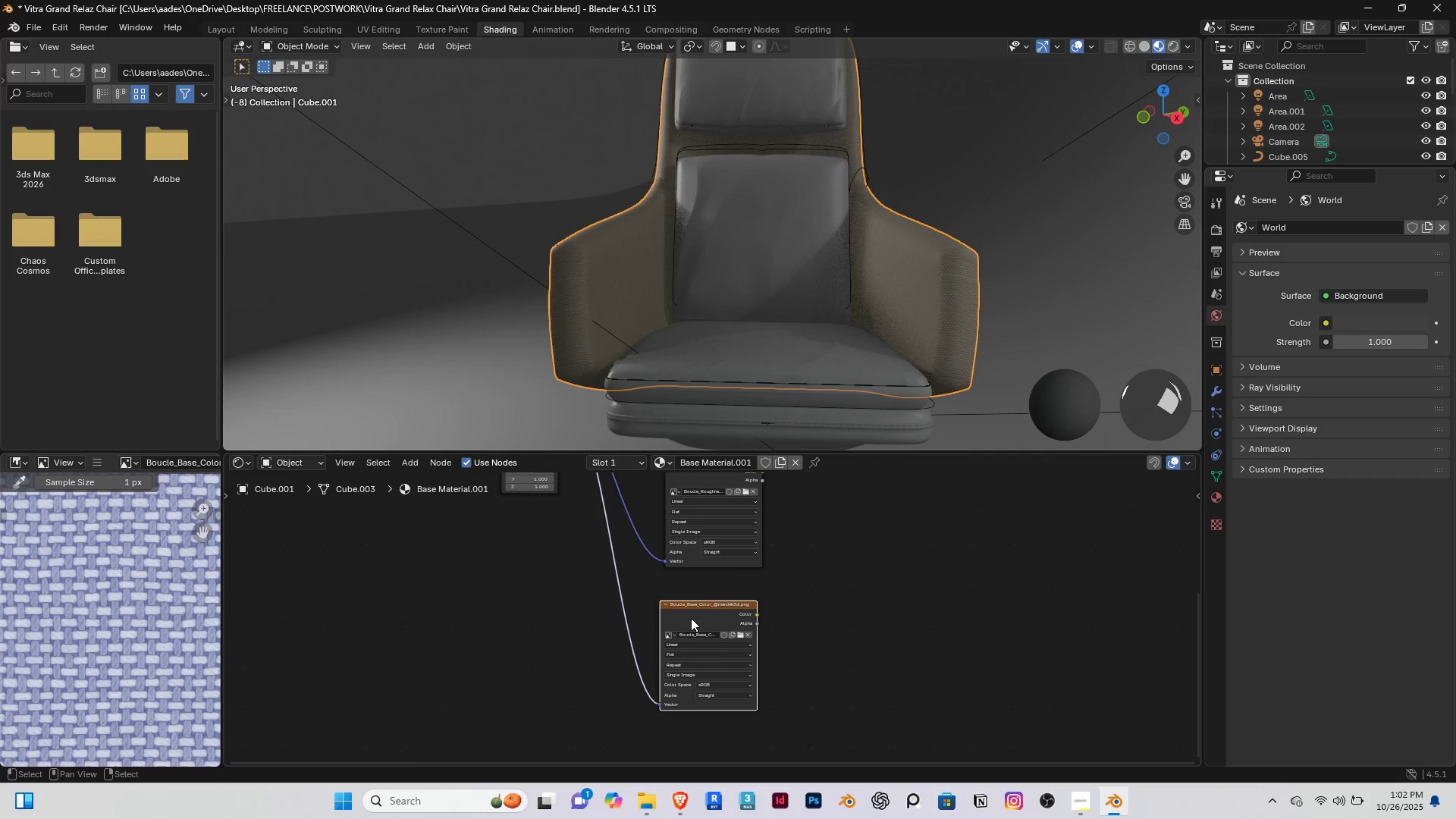 
scroll: coordinate [723, 594], scroll_direction: up, amount: 4.0
 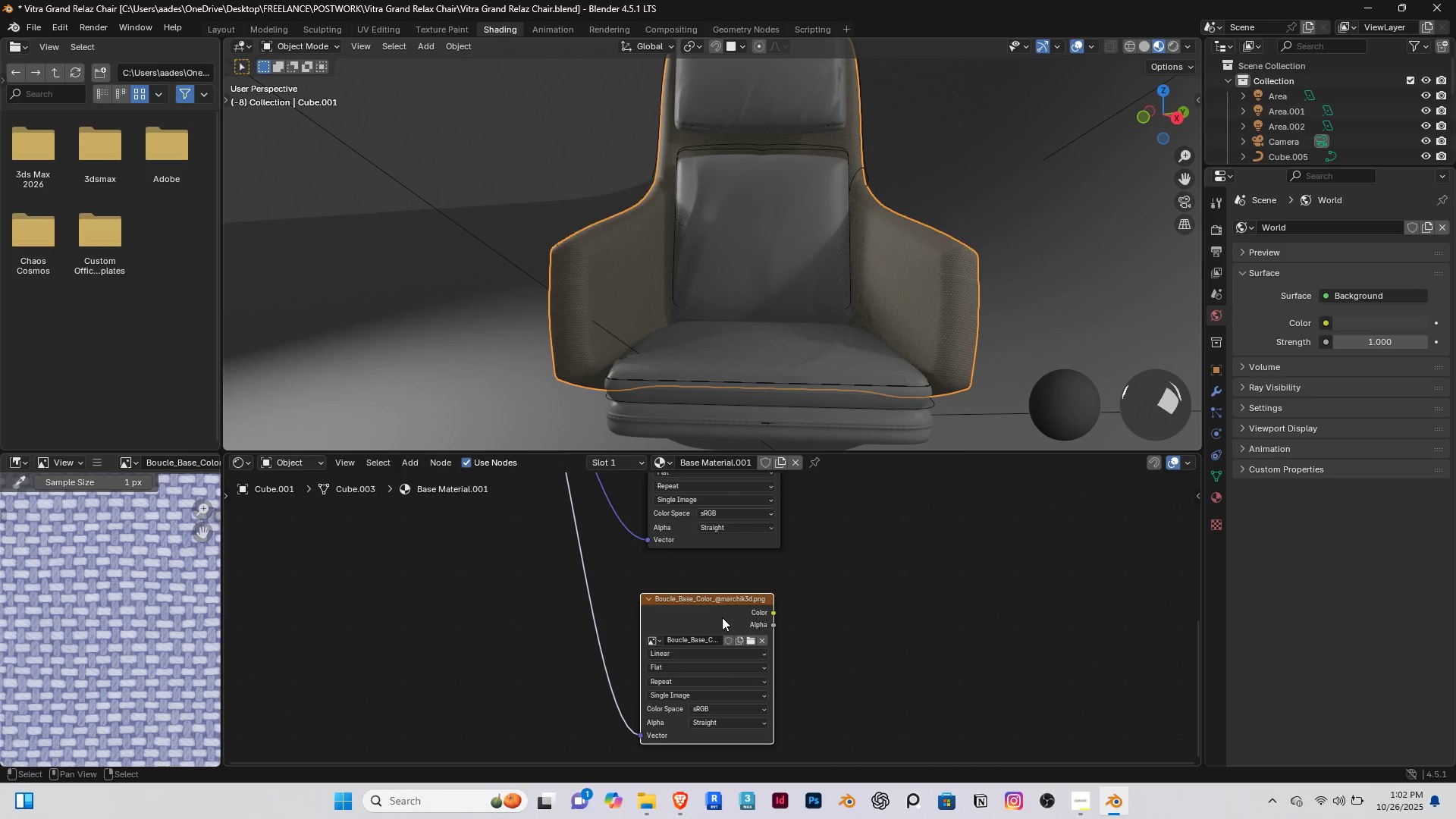 
left_click_drag(start_coordinate=[722, 617], to_coordinate=[743, 609])
 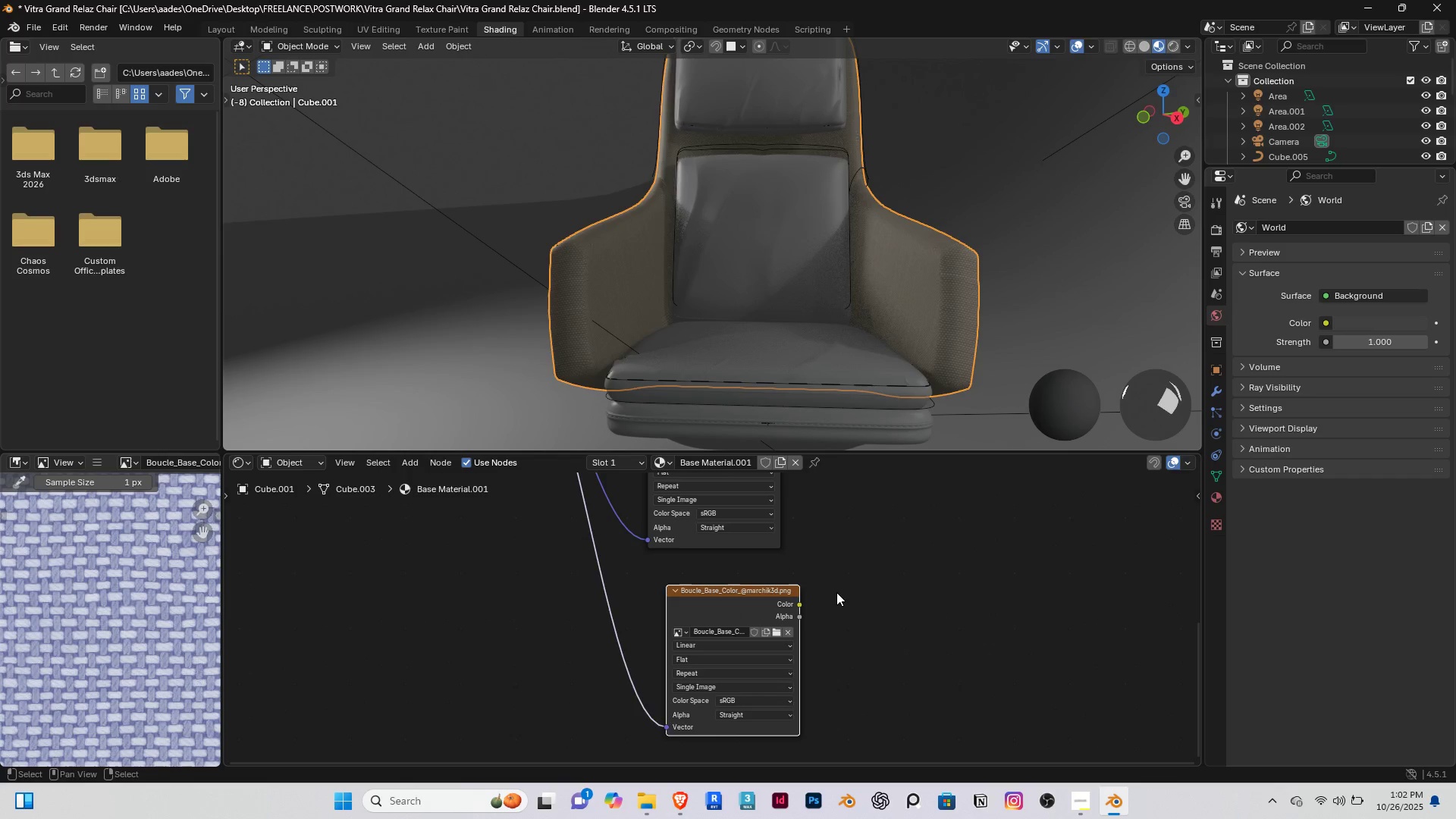 
left_click([836, 592])
 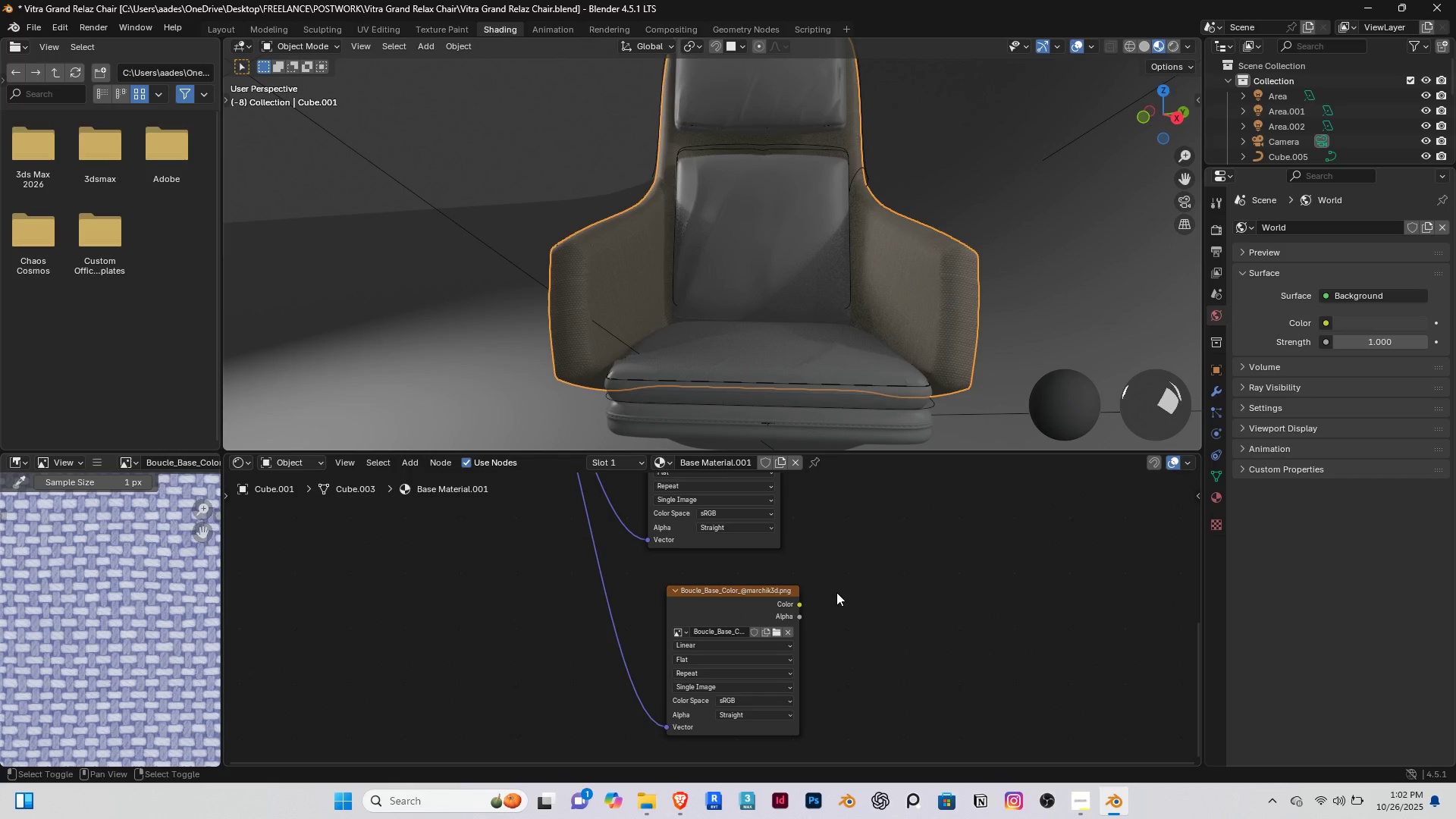 
type(Anor)
 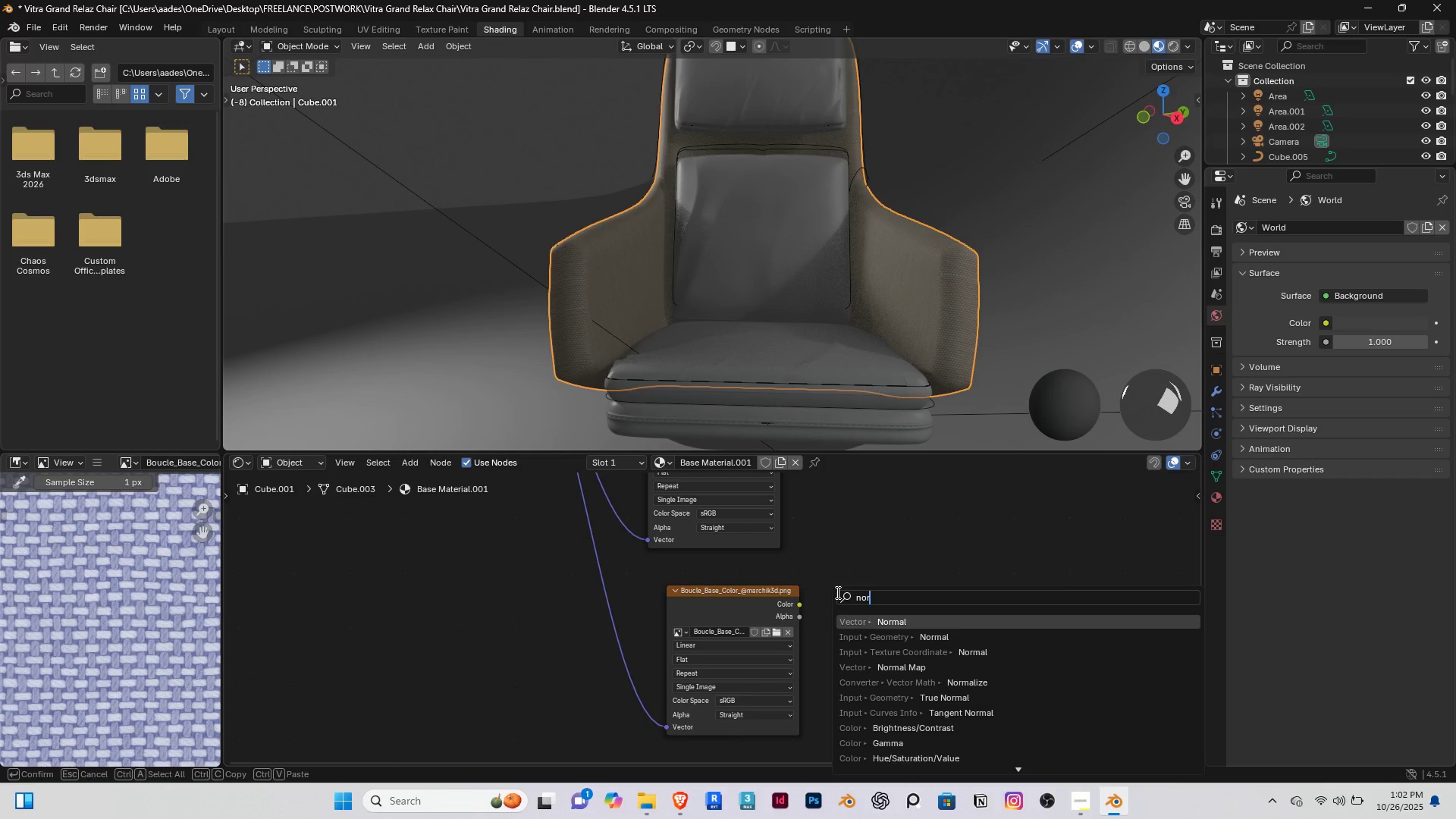 
key(Enter)
 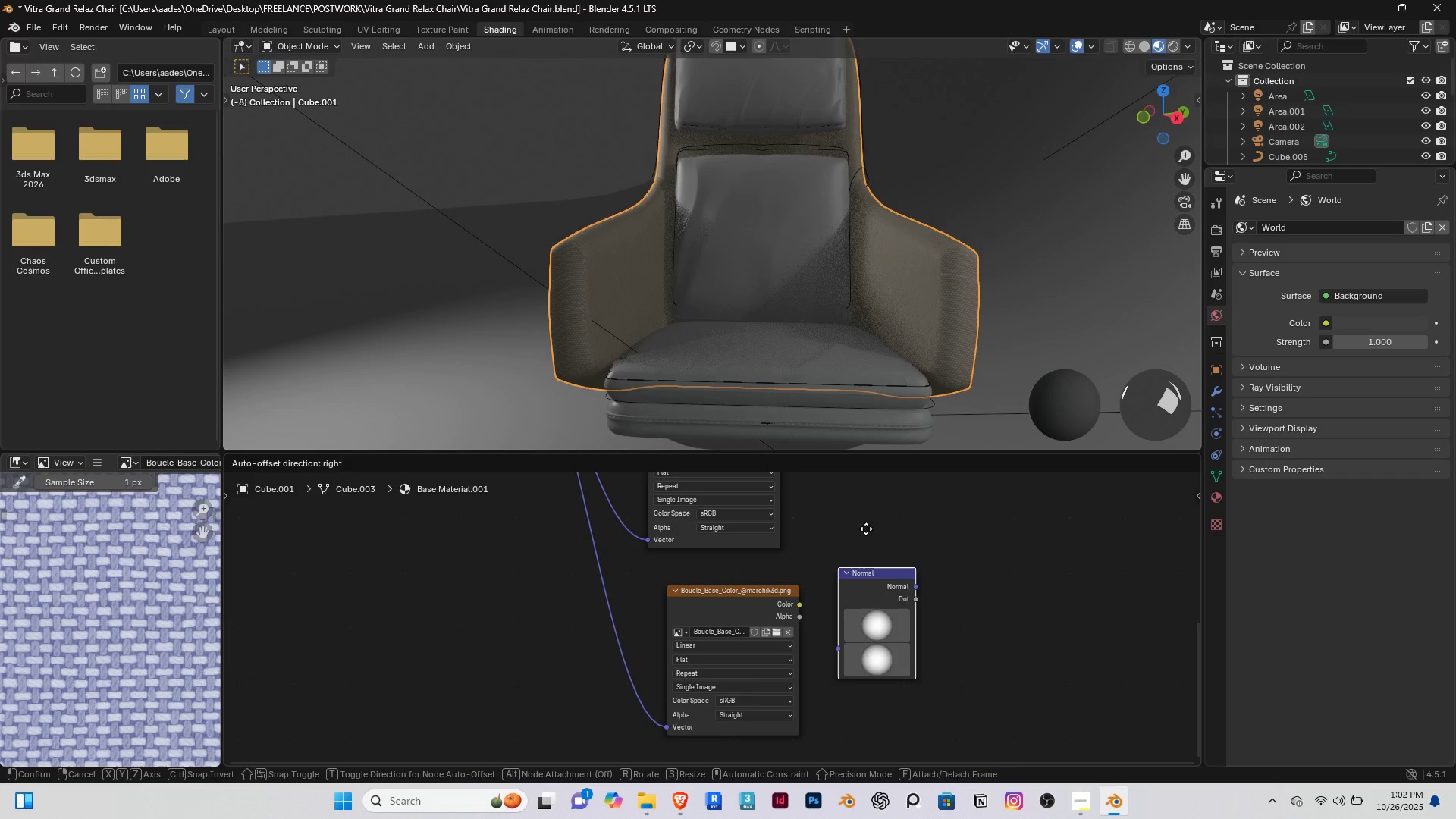 
left_click([864, 540])
 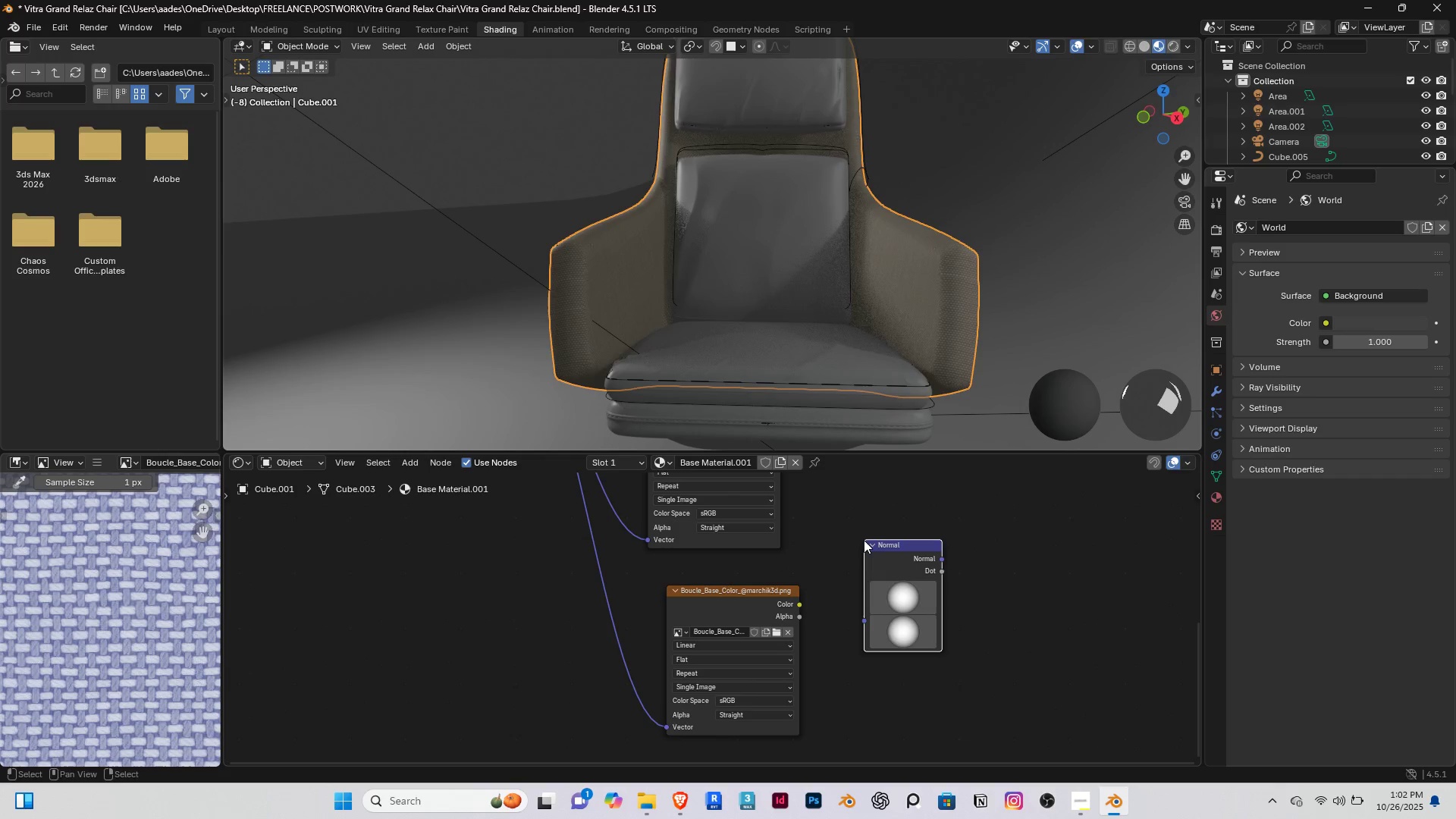 
key(Delete)
 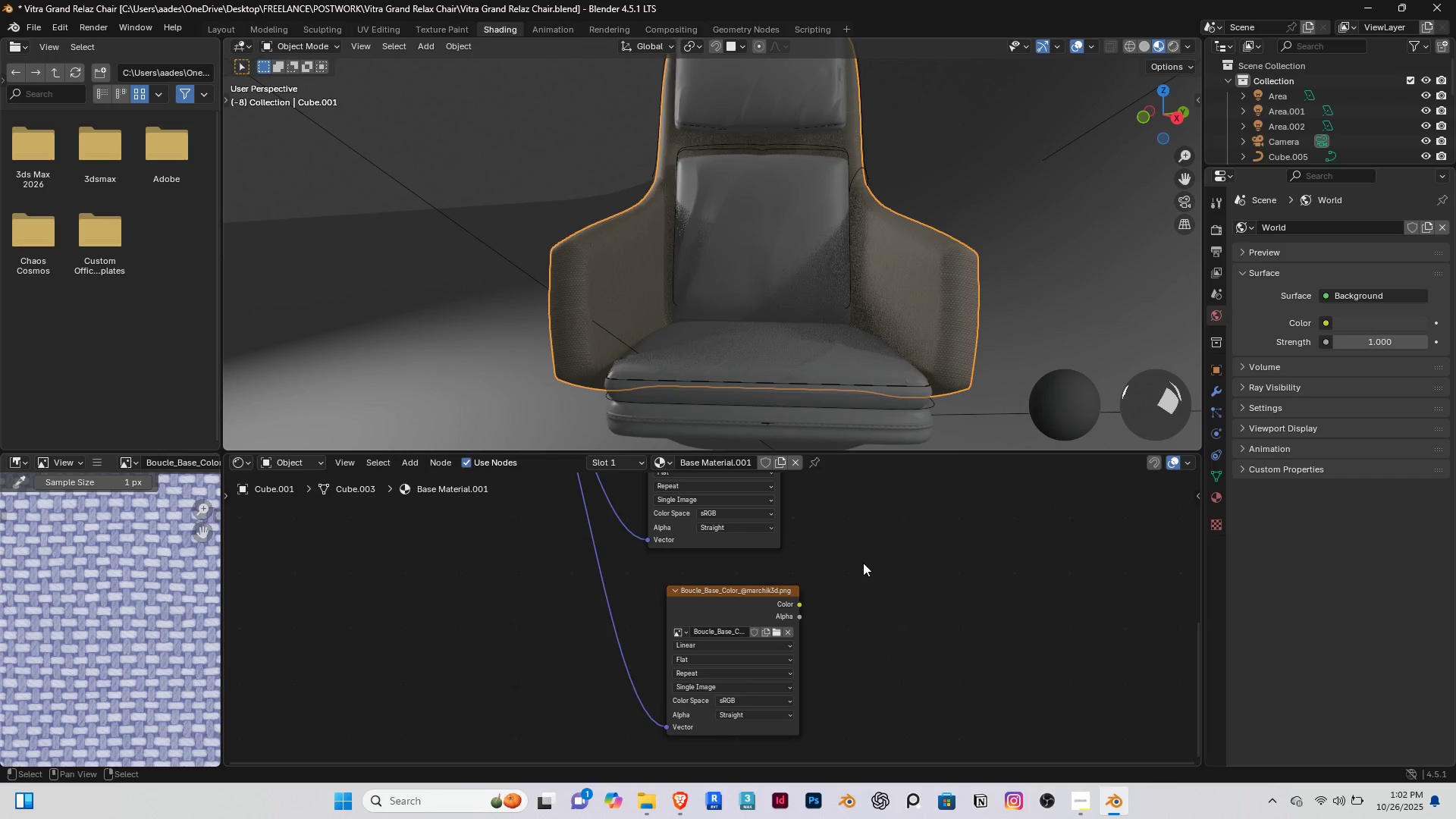 
key(Shift+ShiftLeft)
 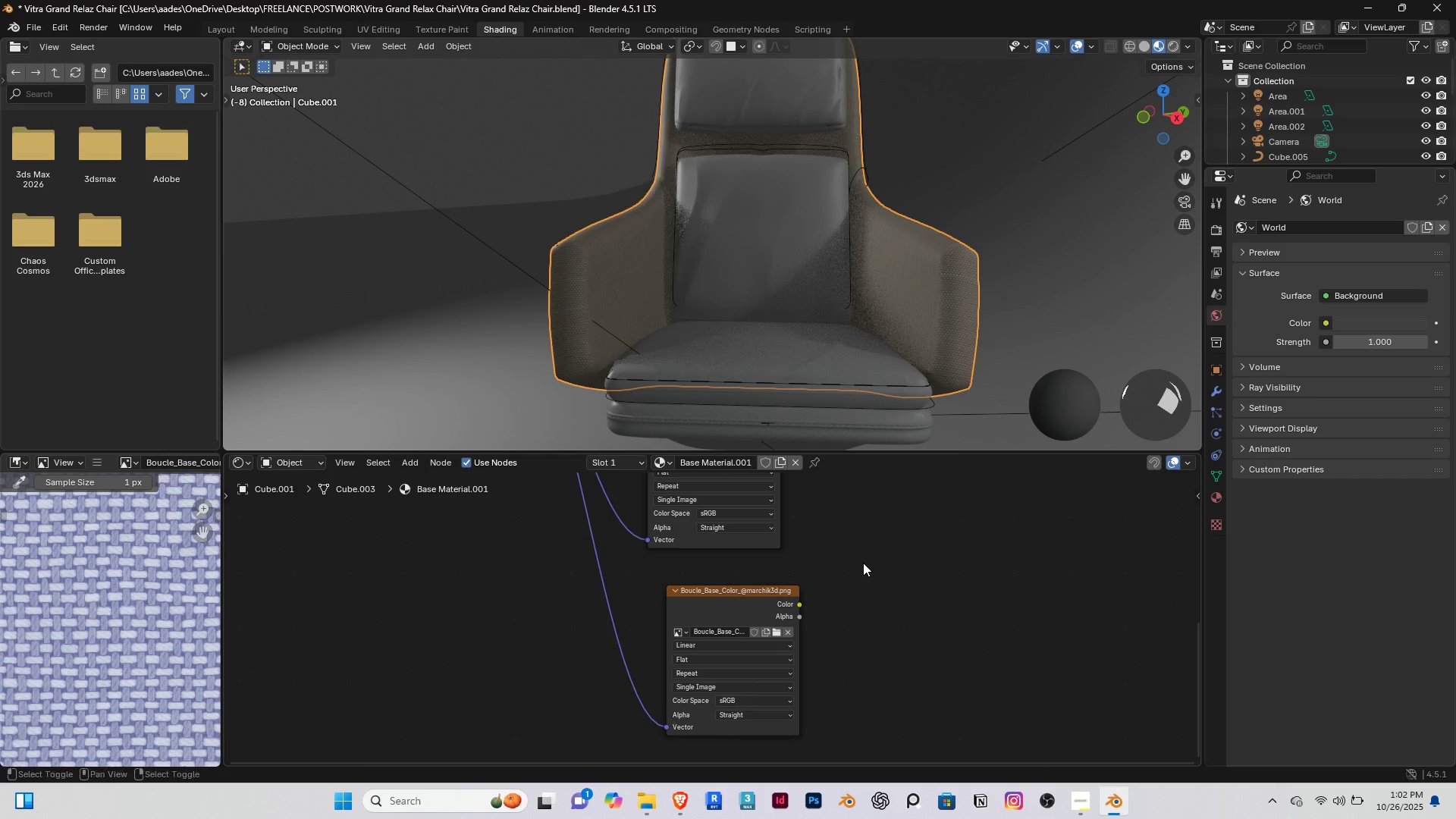 
key(Shift+A)
 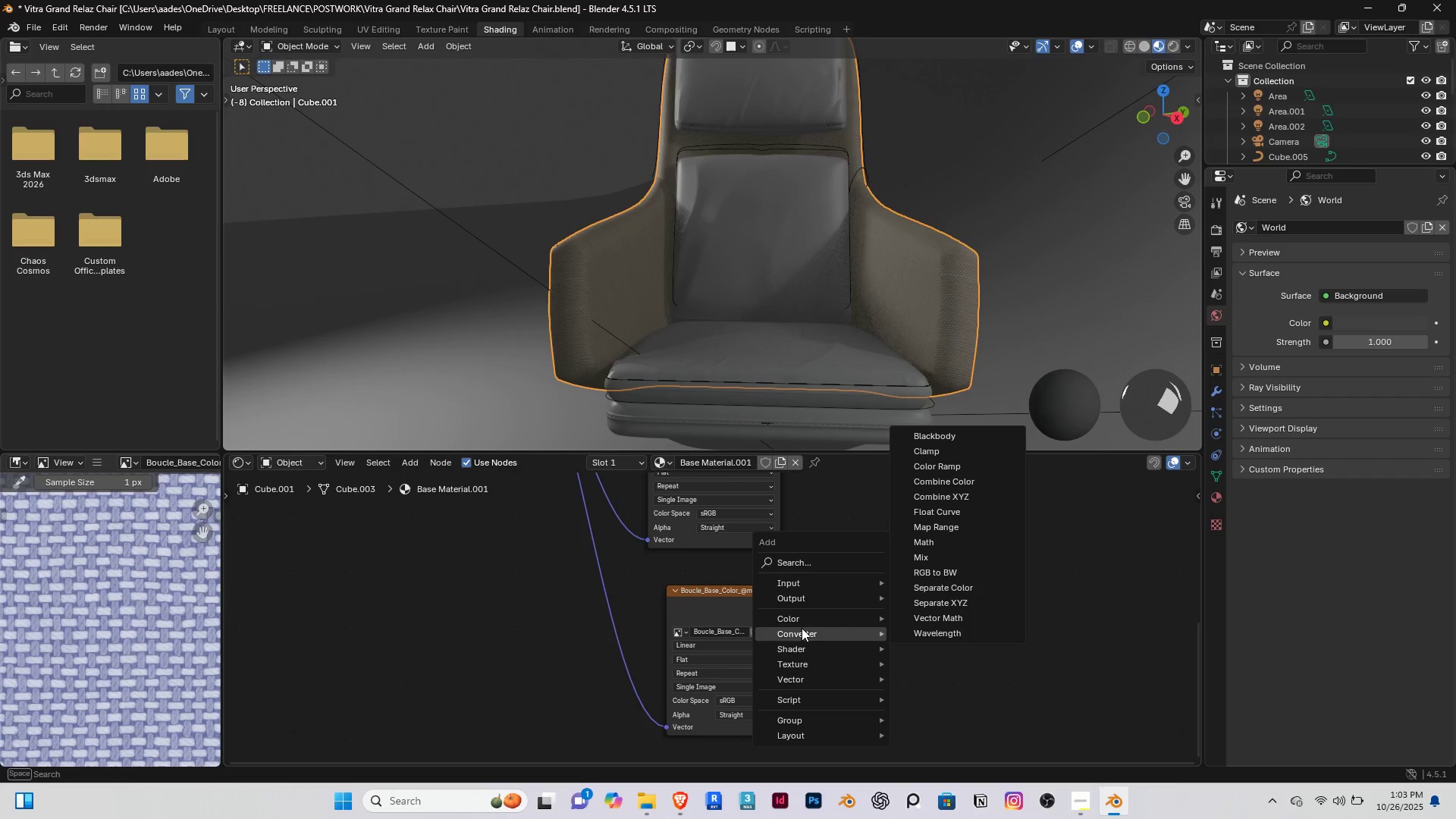 
wait(17.38)
 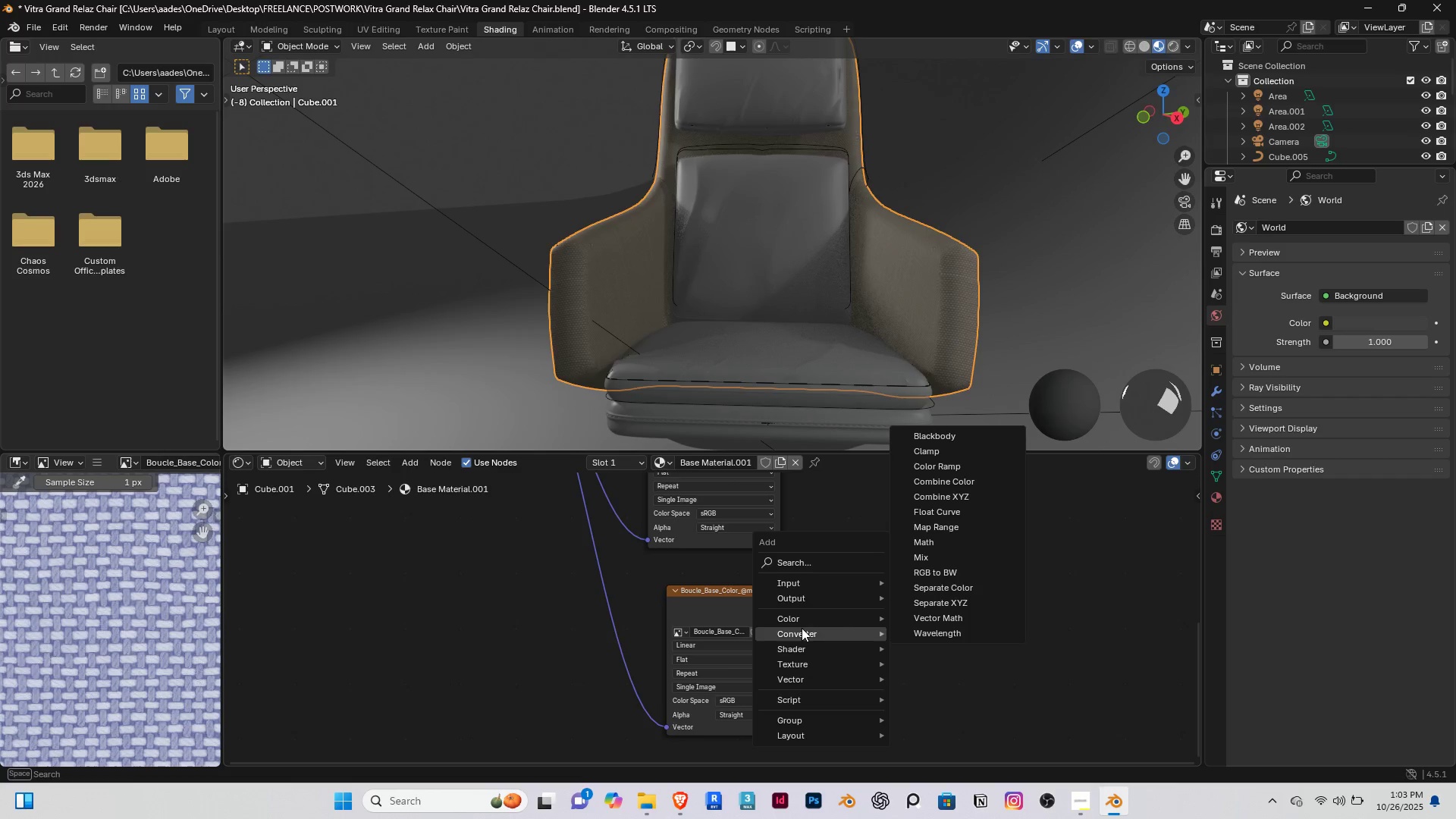 
left_click([933, 552])
 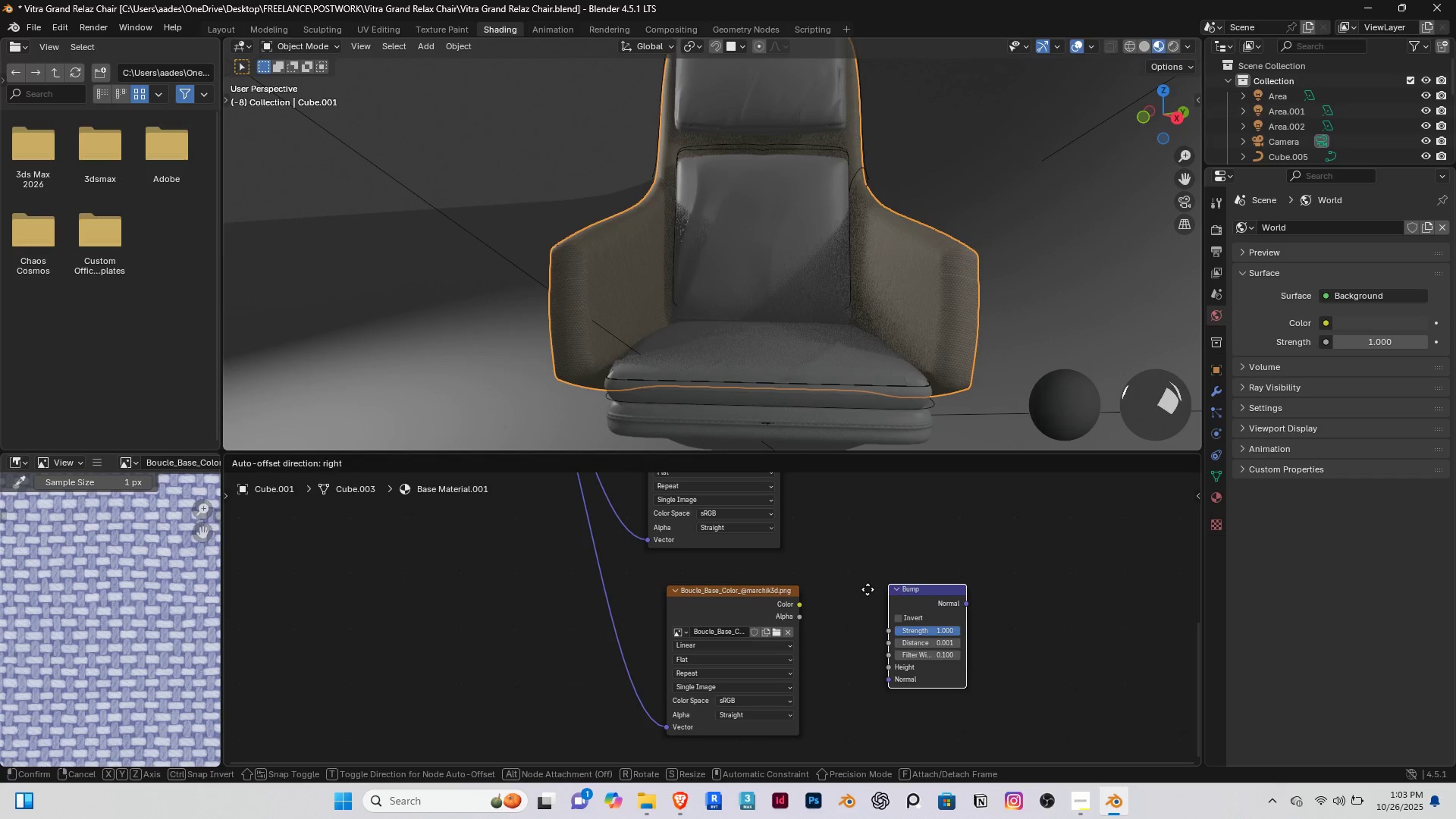 
left_click([865, 589])
 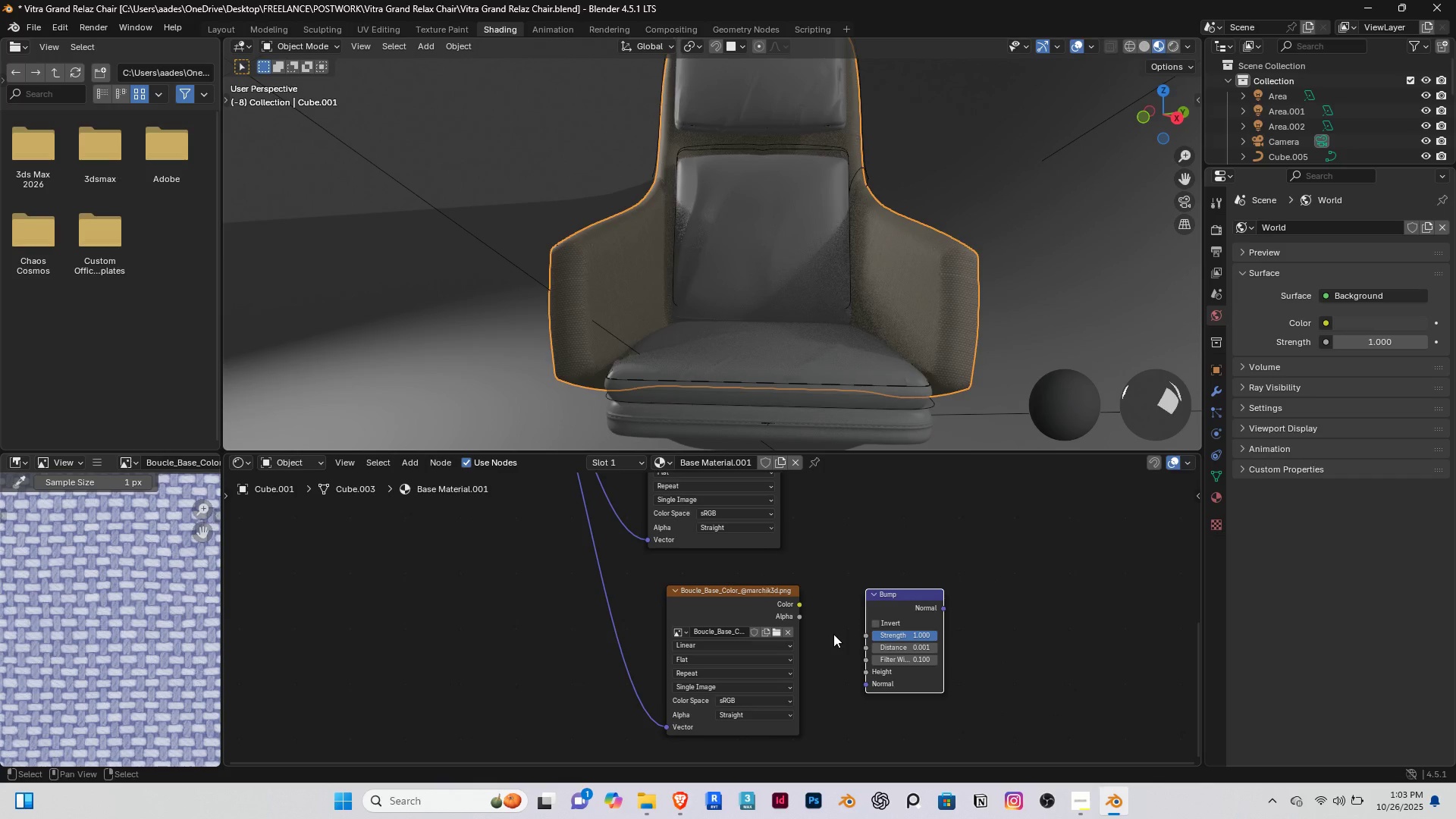 
scroll: coordinate [799, 625], scroll_direction: up, amount: 4.0
 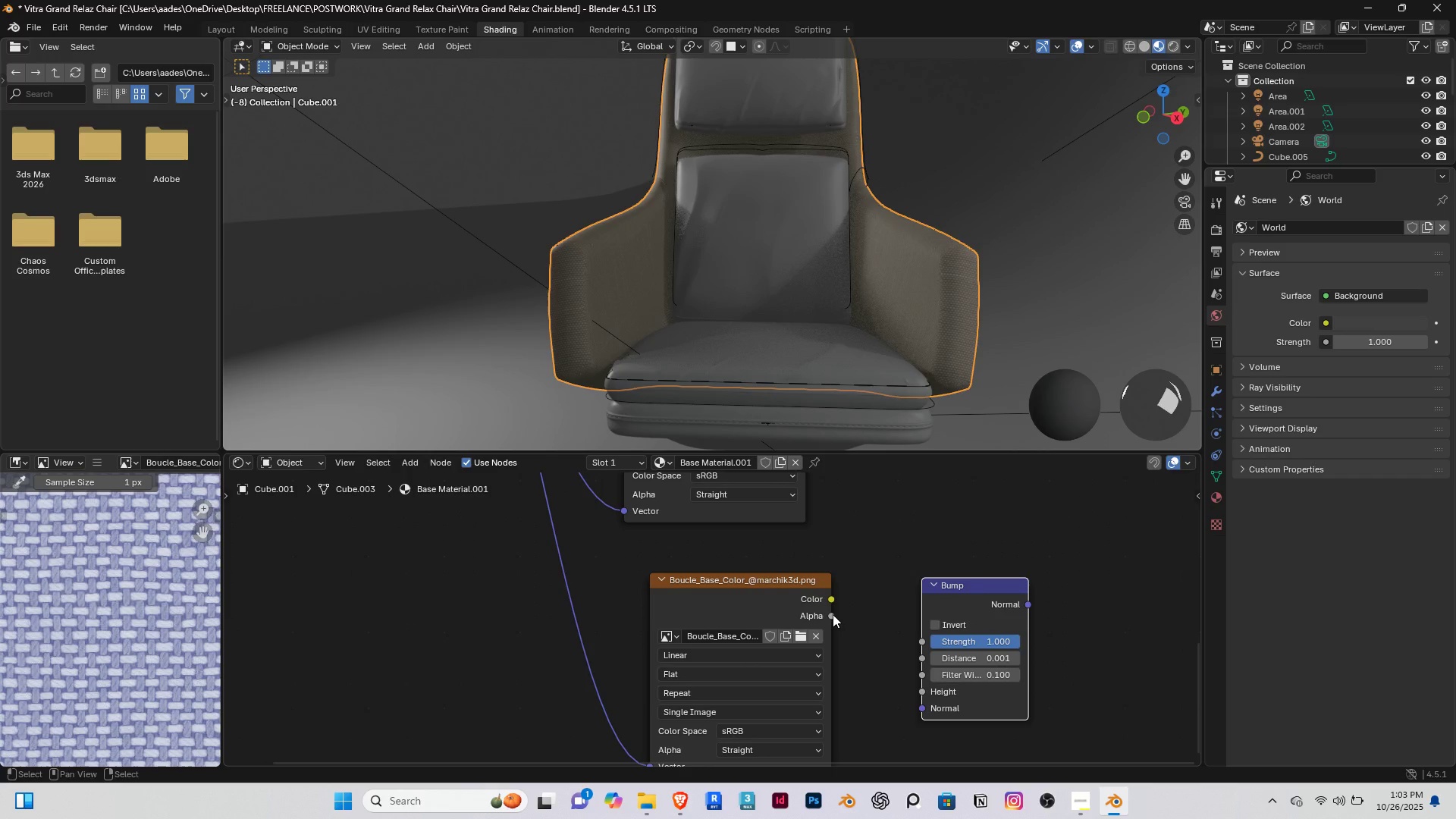 
left_click_drag(start_coordinate=[833, 614], to_coordinate=[920, 698])
 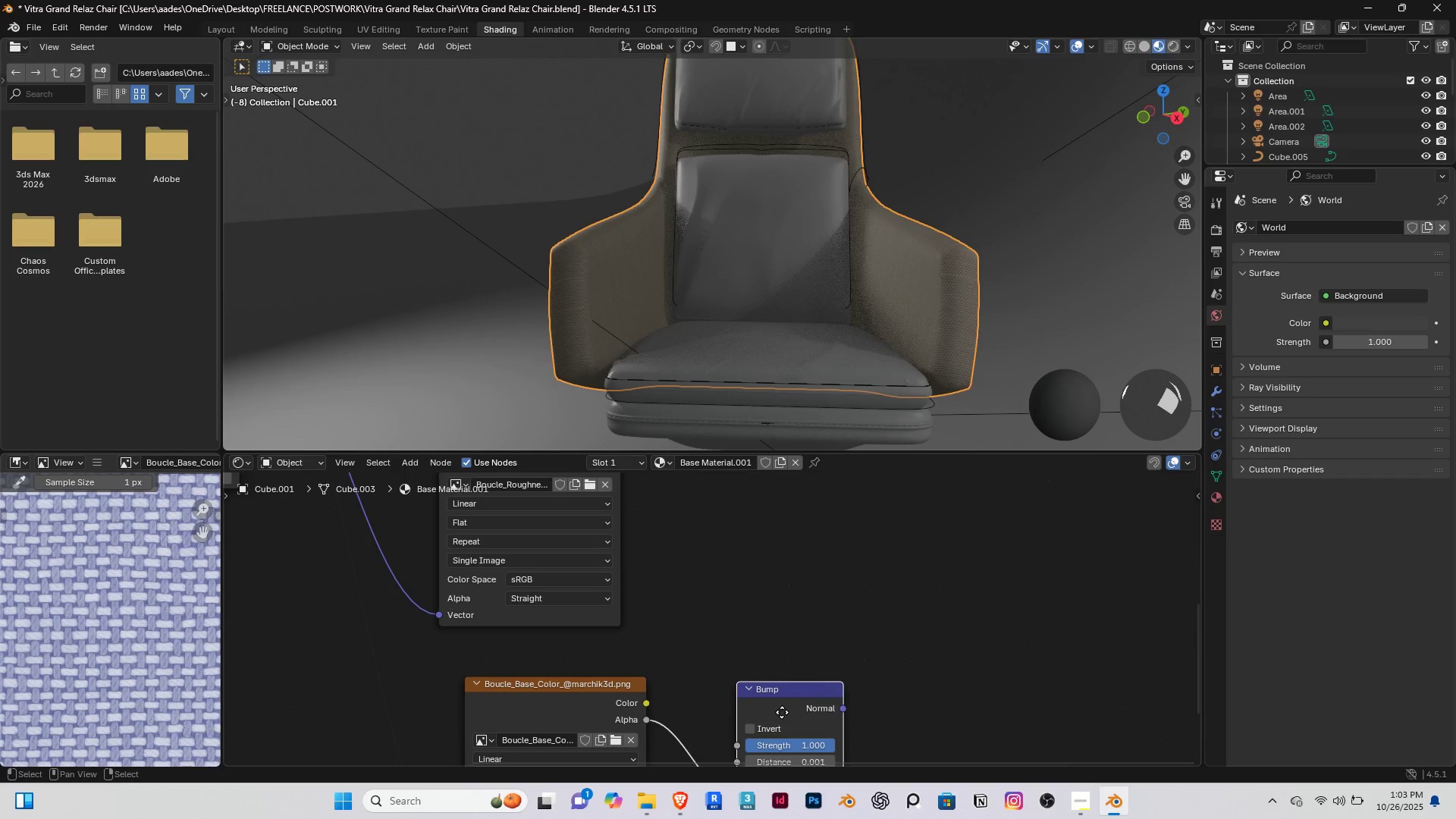 
scroll: coordinate [825, 680], scroll_direction: down, amount: 3.0
 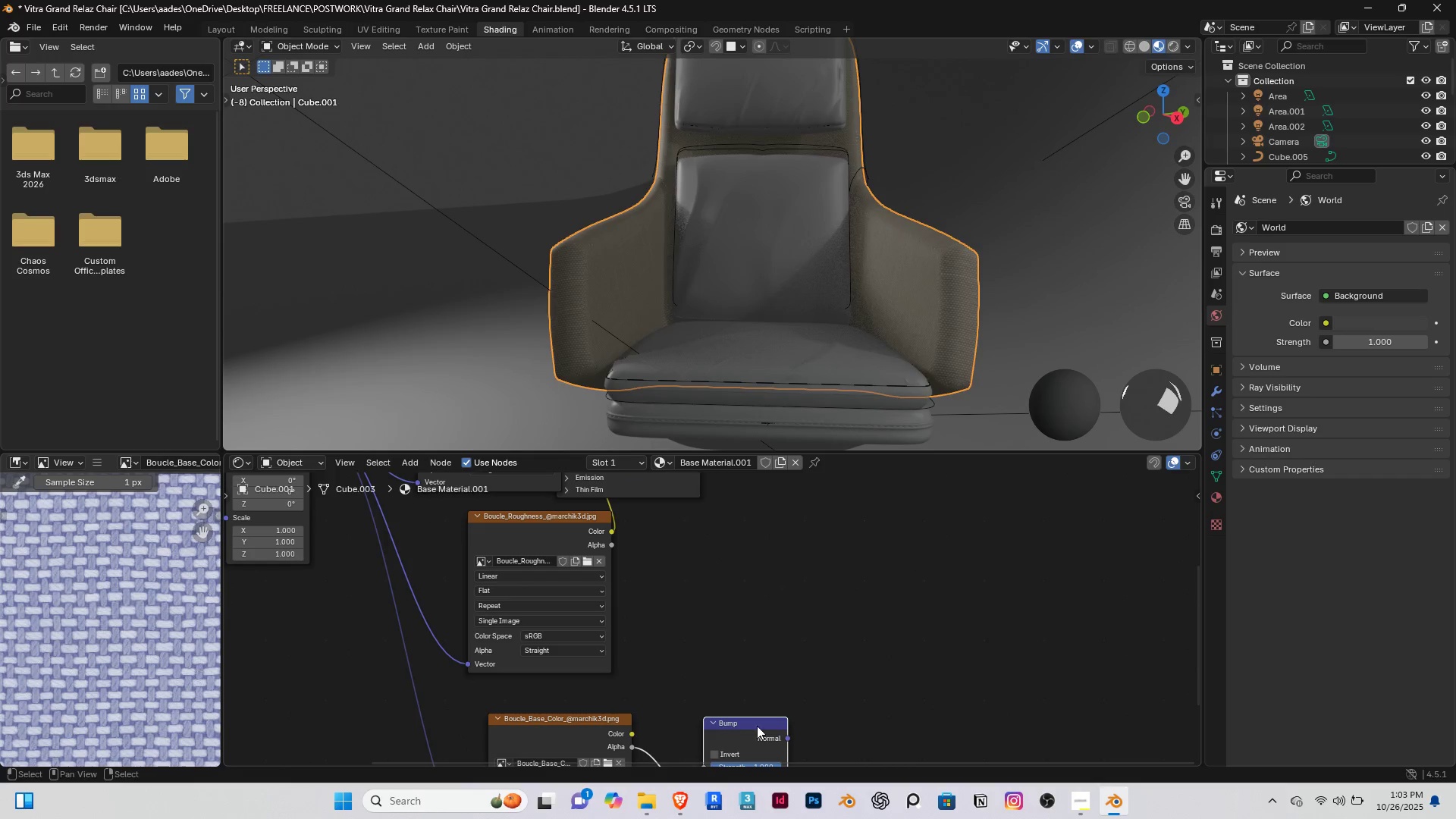 
left_click_drag(start_coordinate=[747, 734], to_coordinate=[698, 654])
 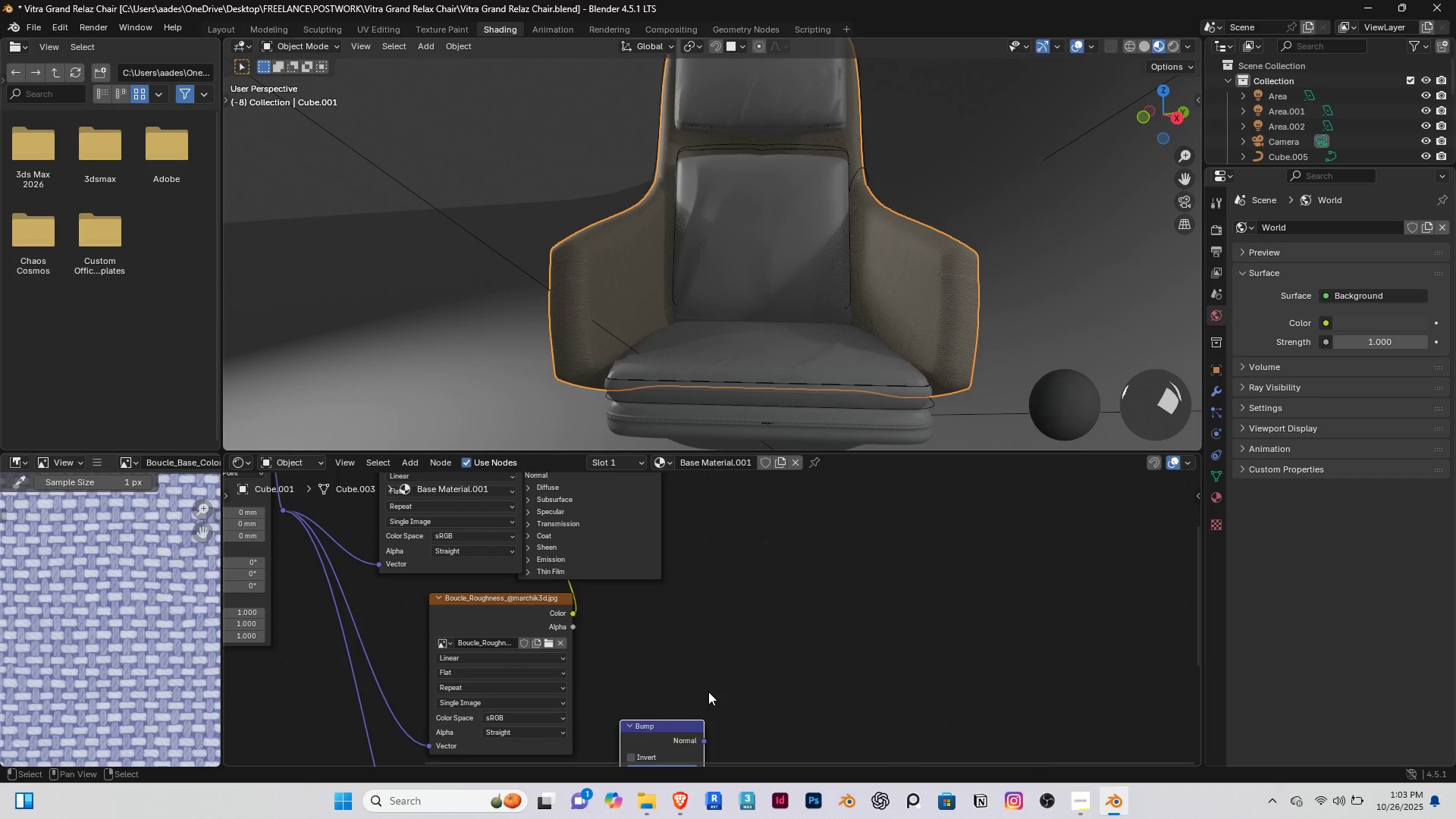 
scroll: coordinate [708, 692], scroll_direction: down, amount: 4.0
 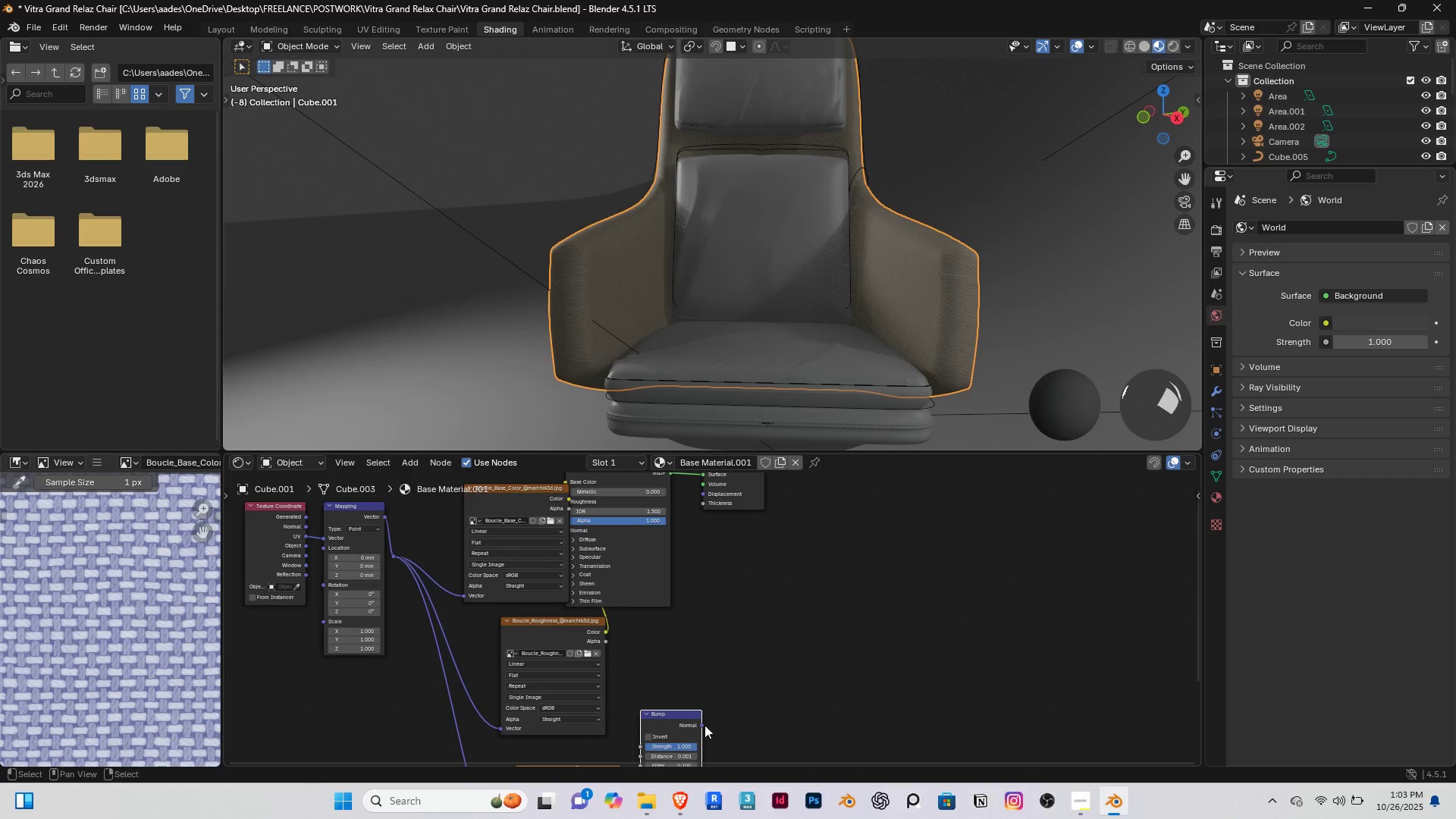 
left_click_drag(start_coordinate=[701, 725], to_coordinate=[567, 533])
 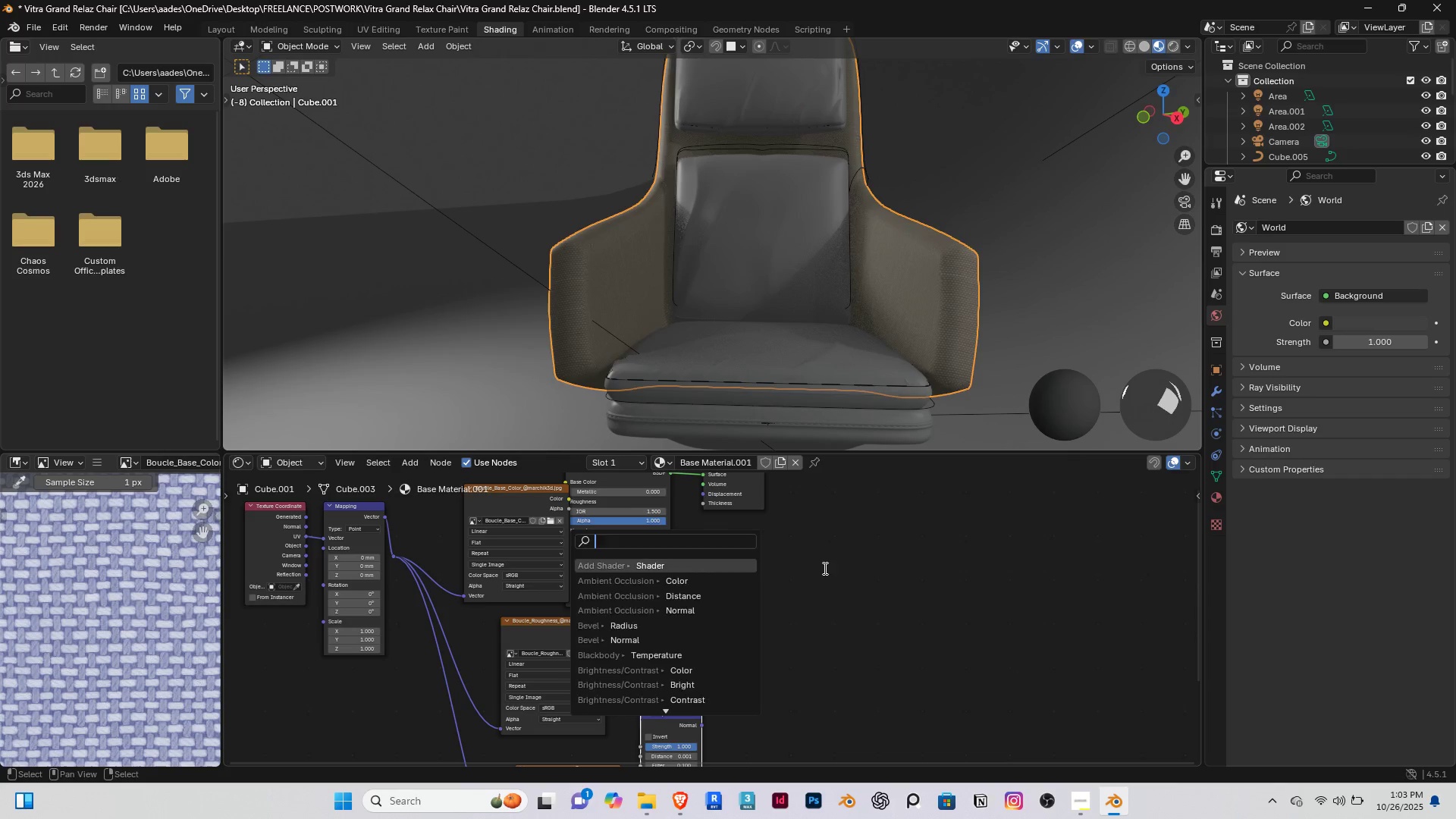 
left_click([824, 568])
 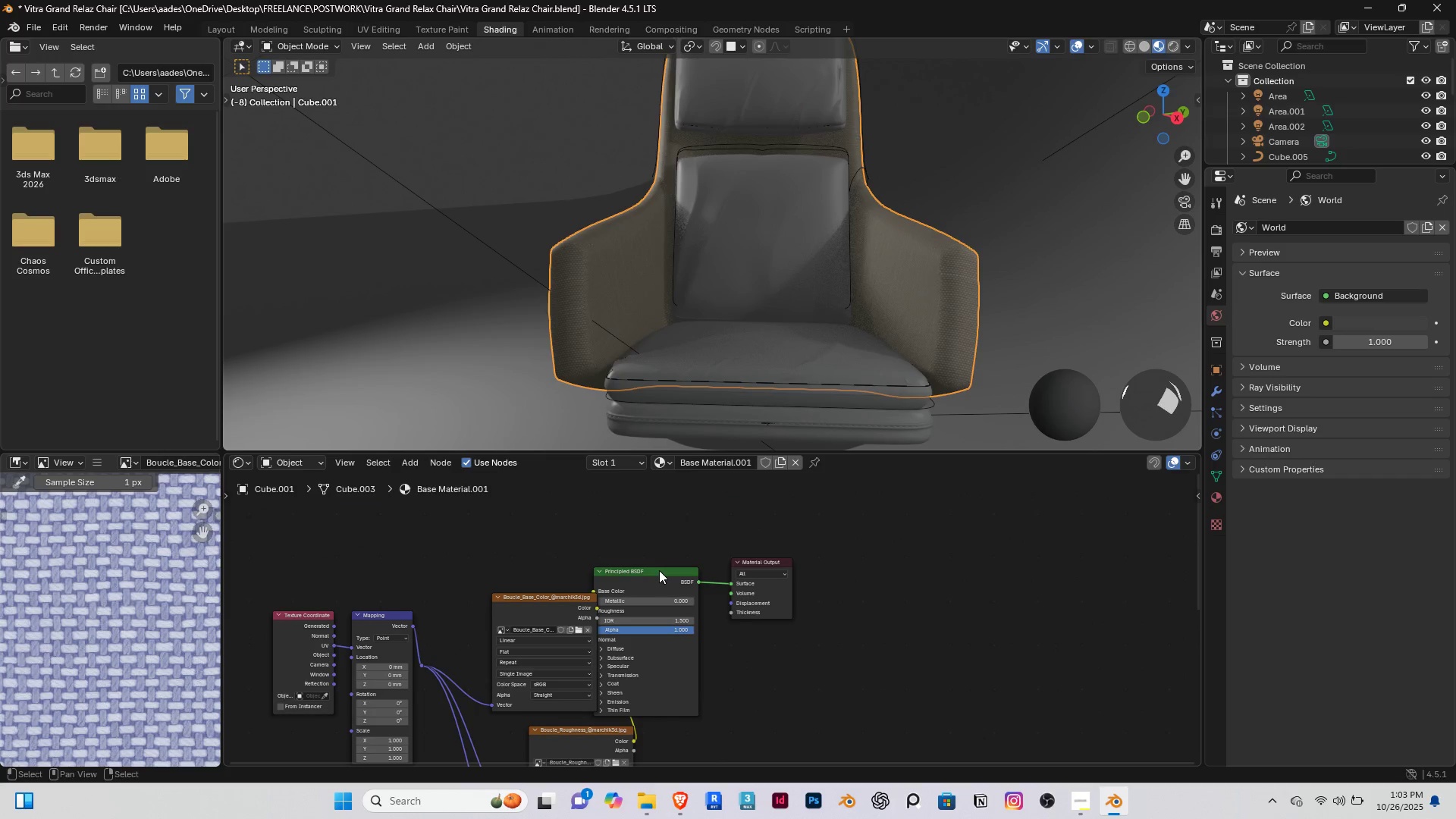 
left_click_drag(start_coordinate=[658, 577], to_coordinate=[698, 579])
 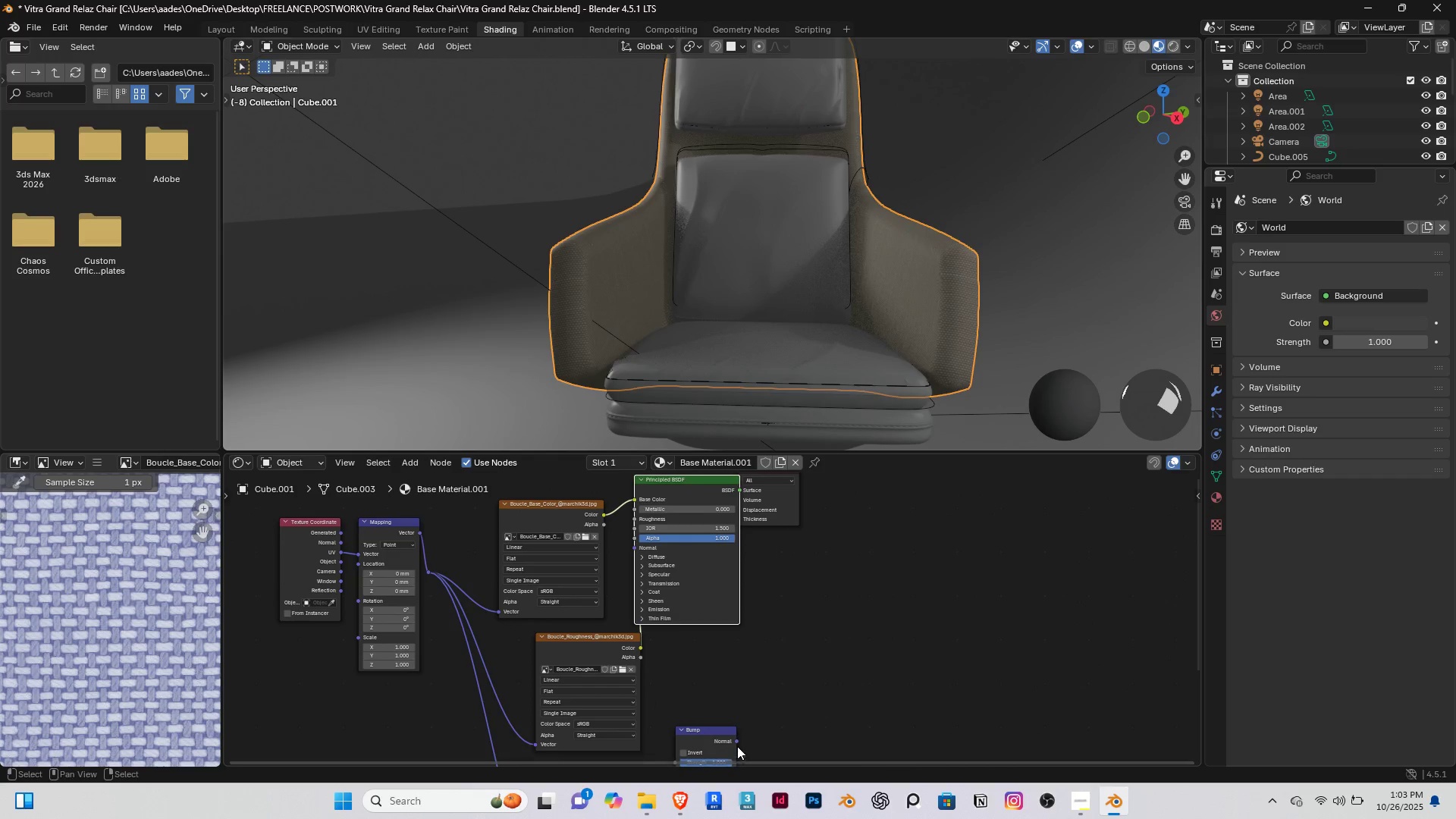 
left_click_drag(start_coordinate=[737, 743], to_coordinate=[629, 552])
 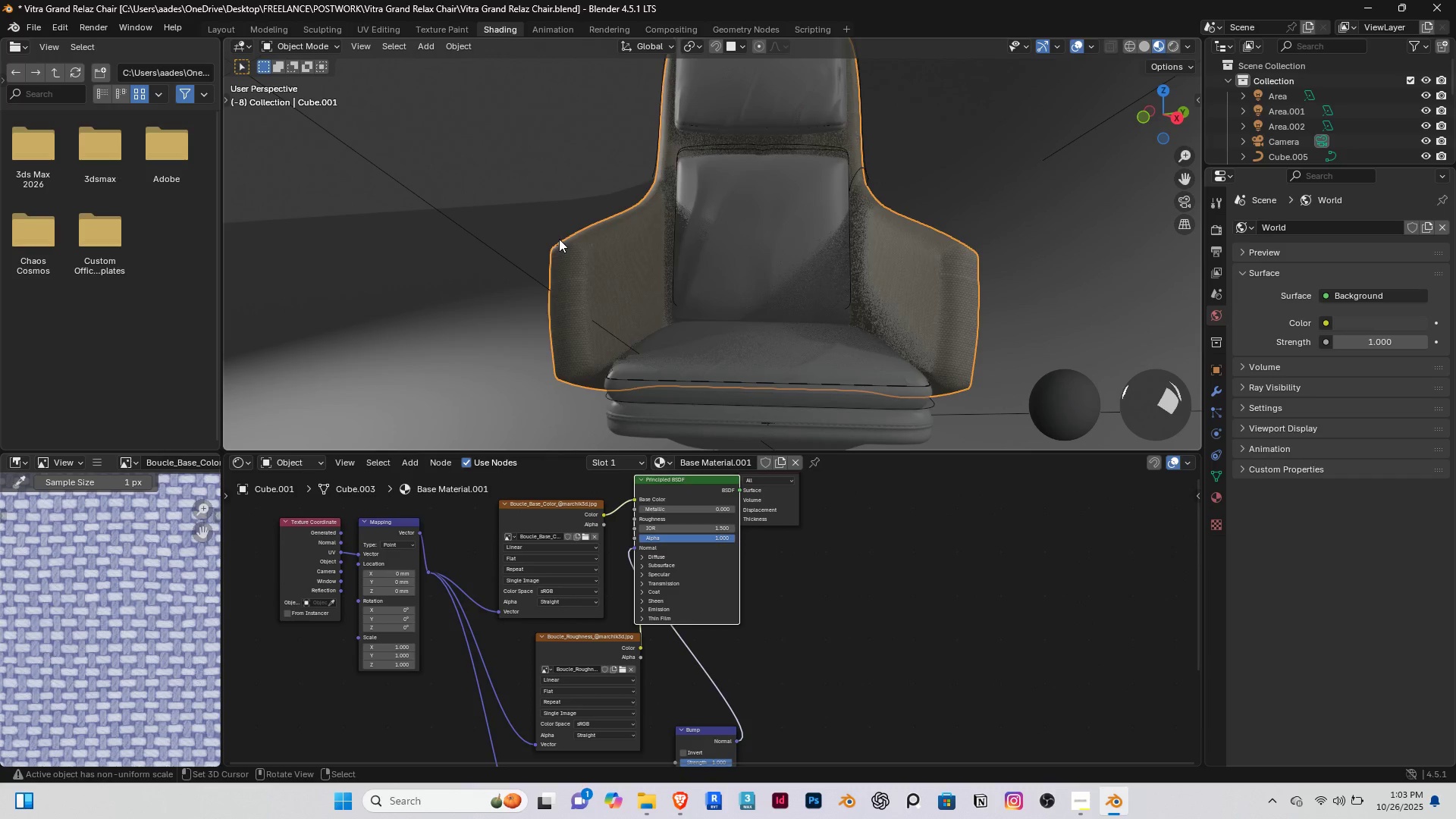 
scroll: coordinate [536, 222], scroll_direction: up, amount: 6.0
 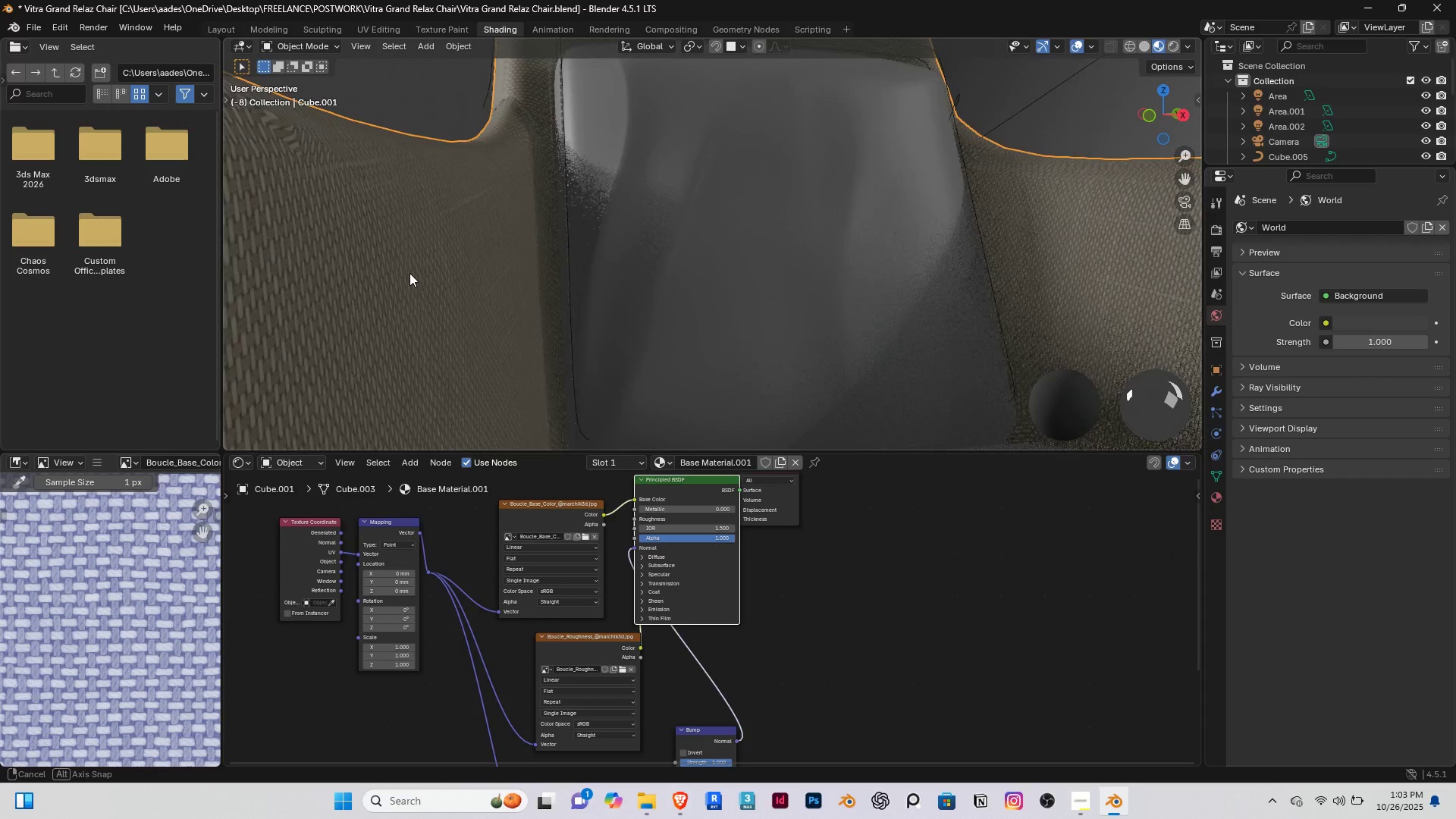 
scroll: coordinate [407, 287], scroll_direction: down, amount: 1.0
 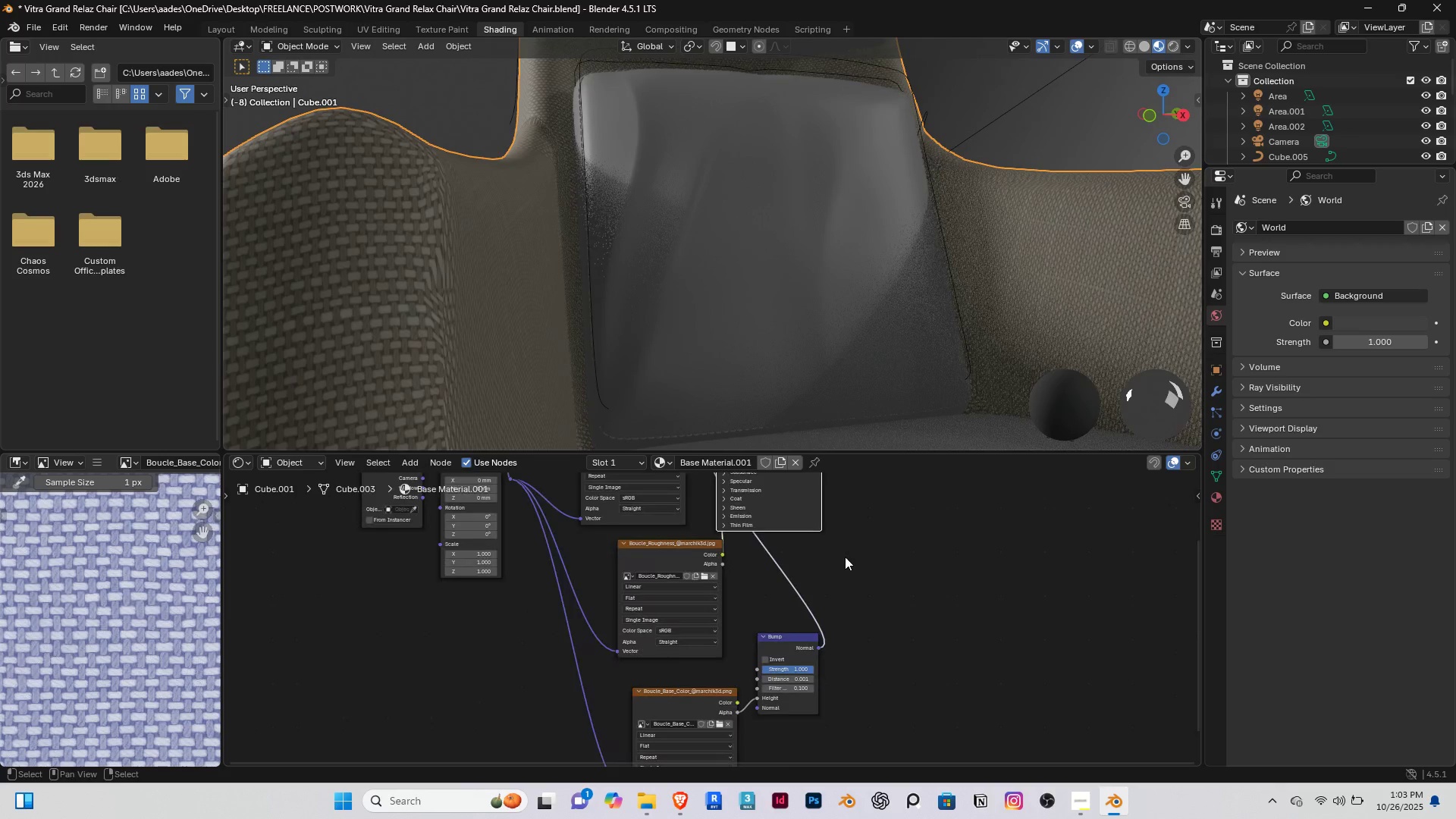 
scroll: coordinate [819, 563], scroll_direction: up, amount: 8.0
 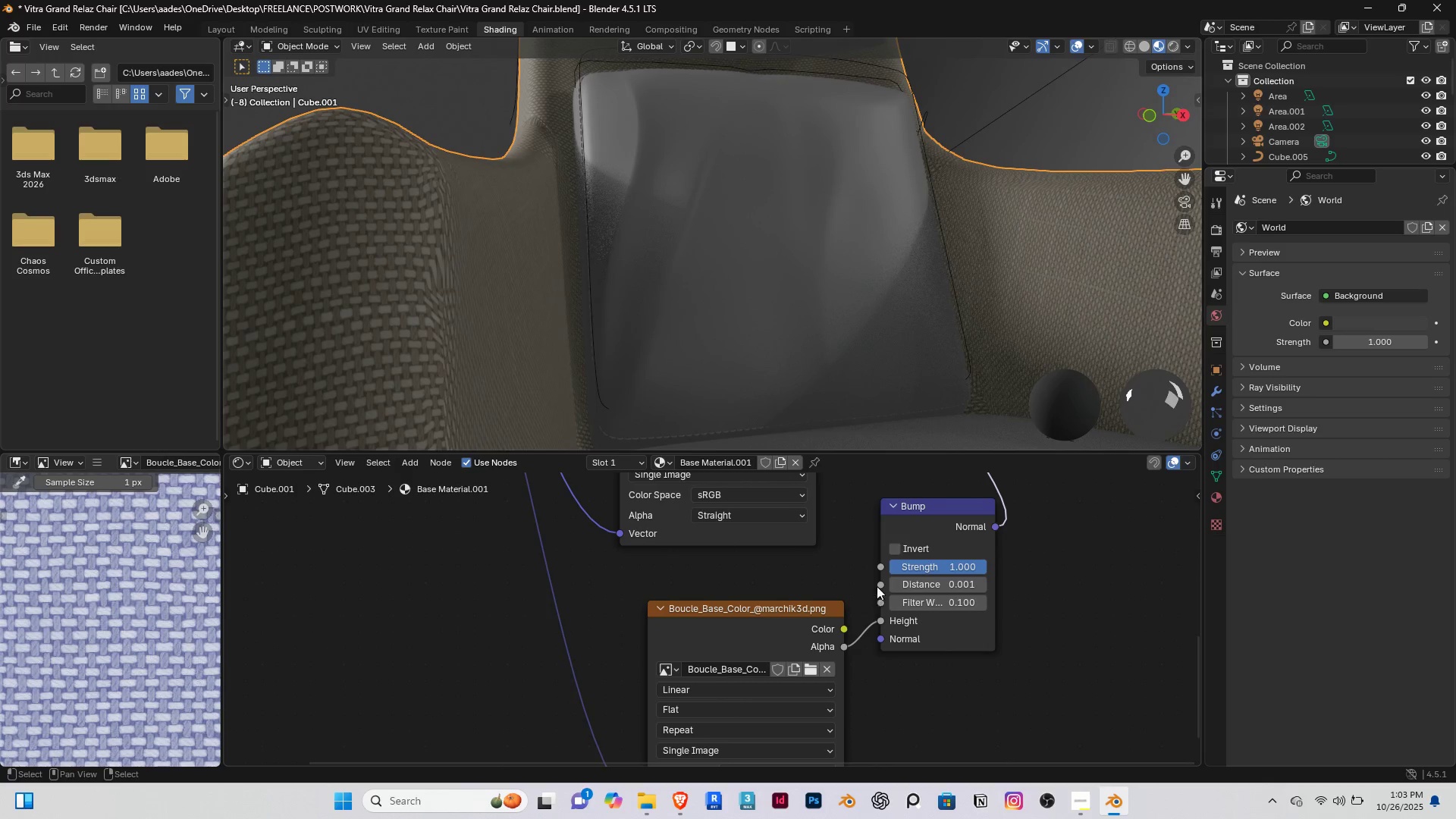 
left_click([897, 546])
 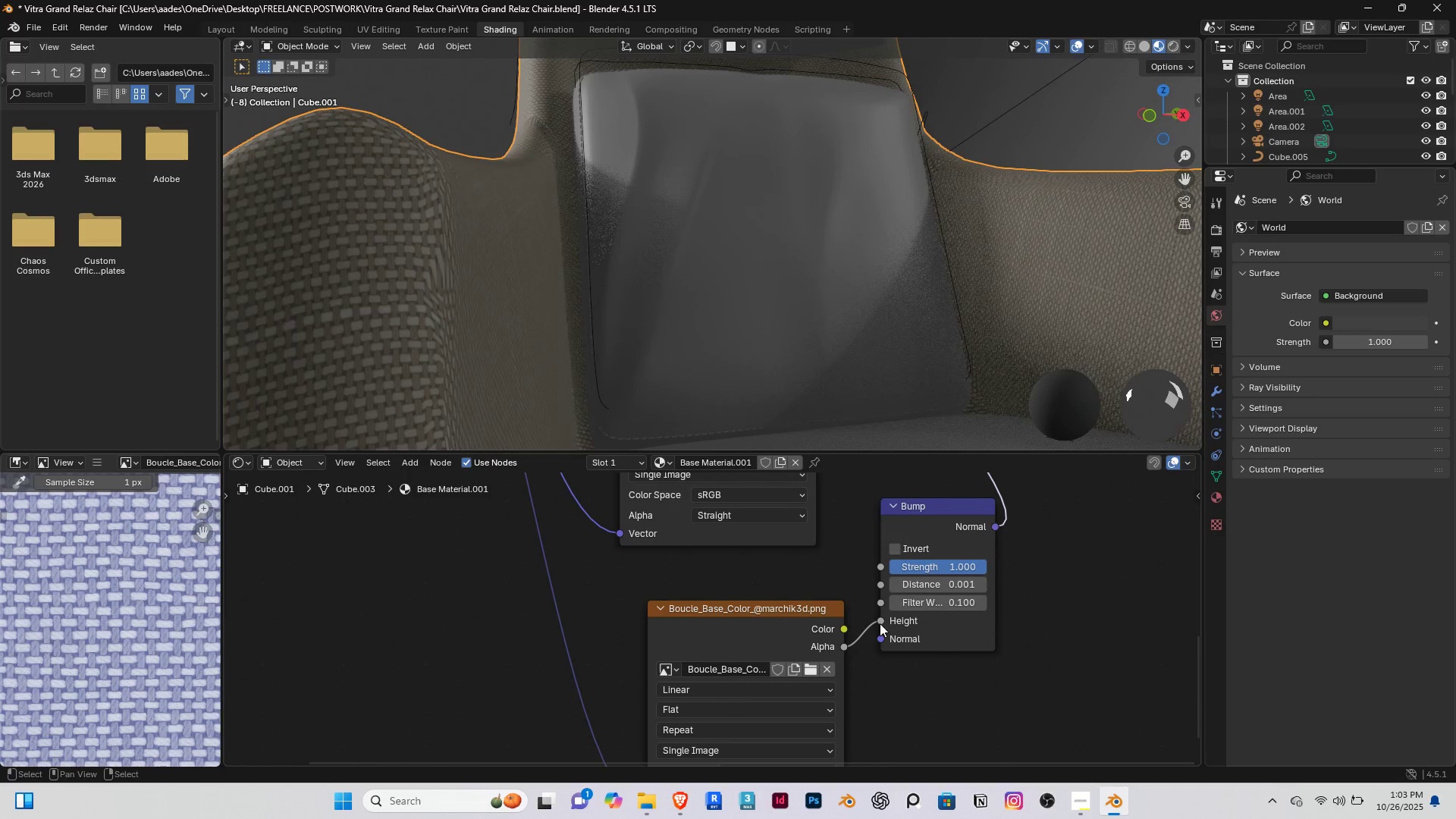 
left_click_drag(start_coordinate=[846, 648], to_coordinate=[872, 588])
 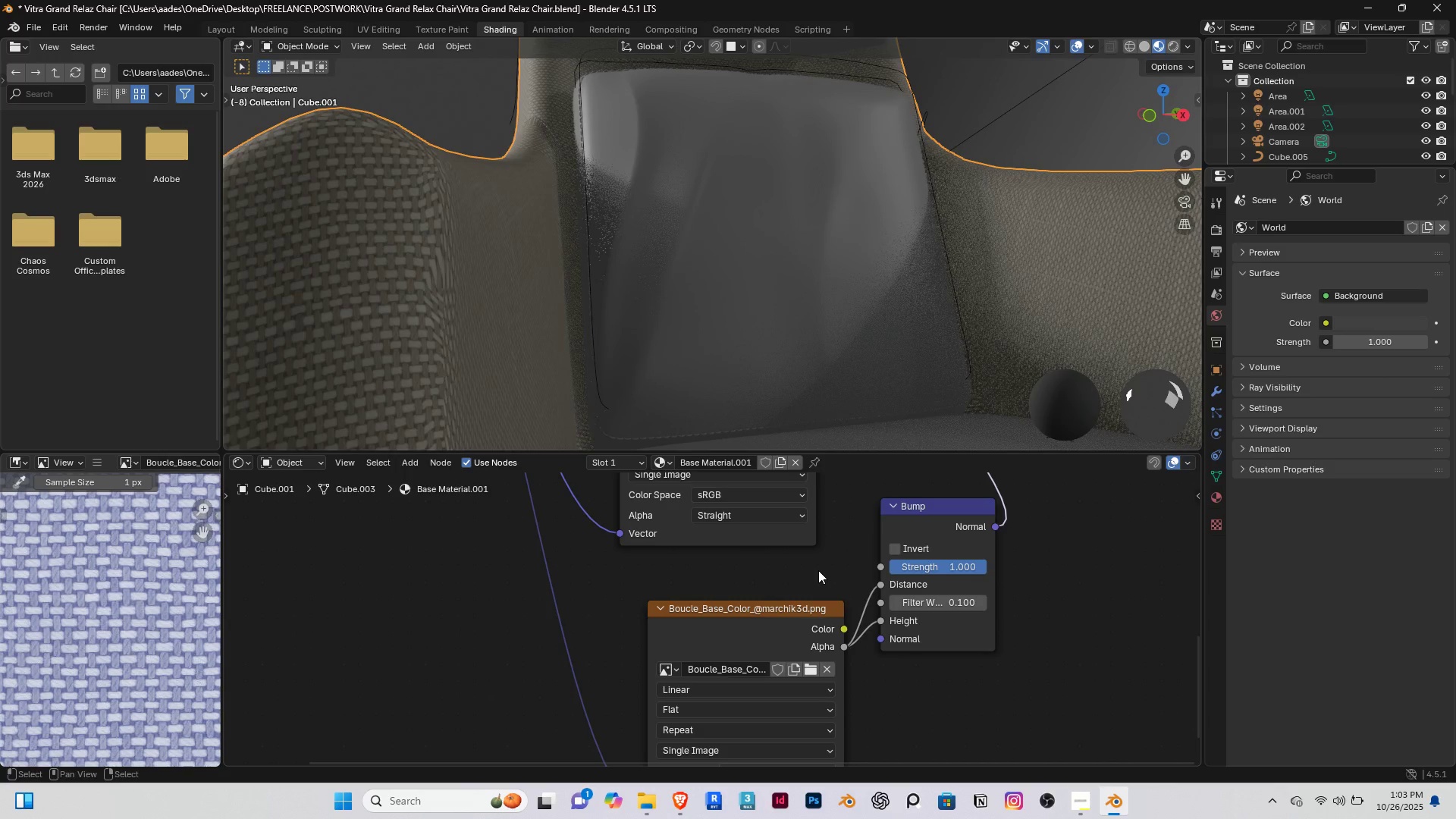 
left_click_drag(start_coordinate=[845, 646], to_coordinate=[882, 640])
 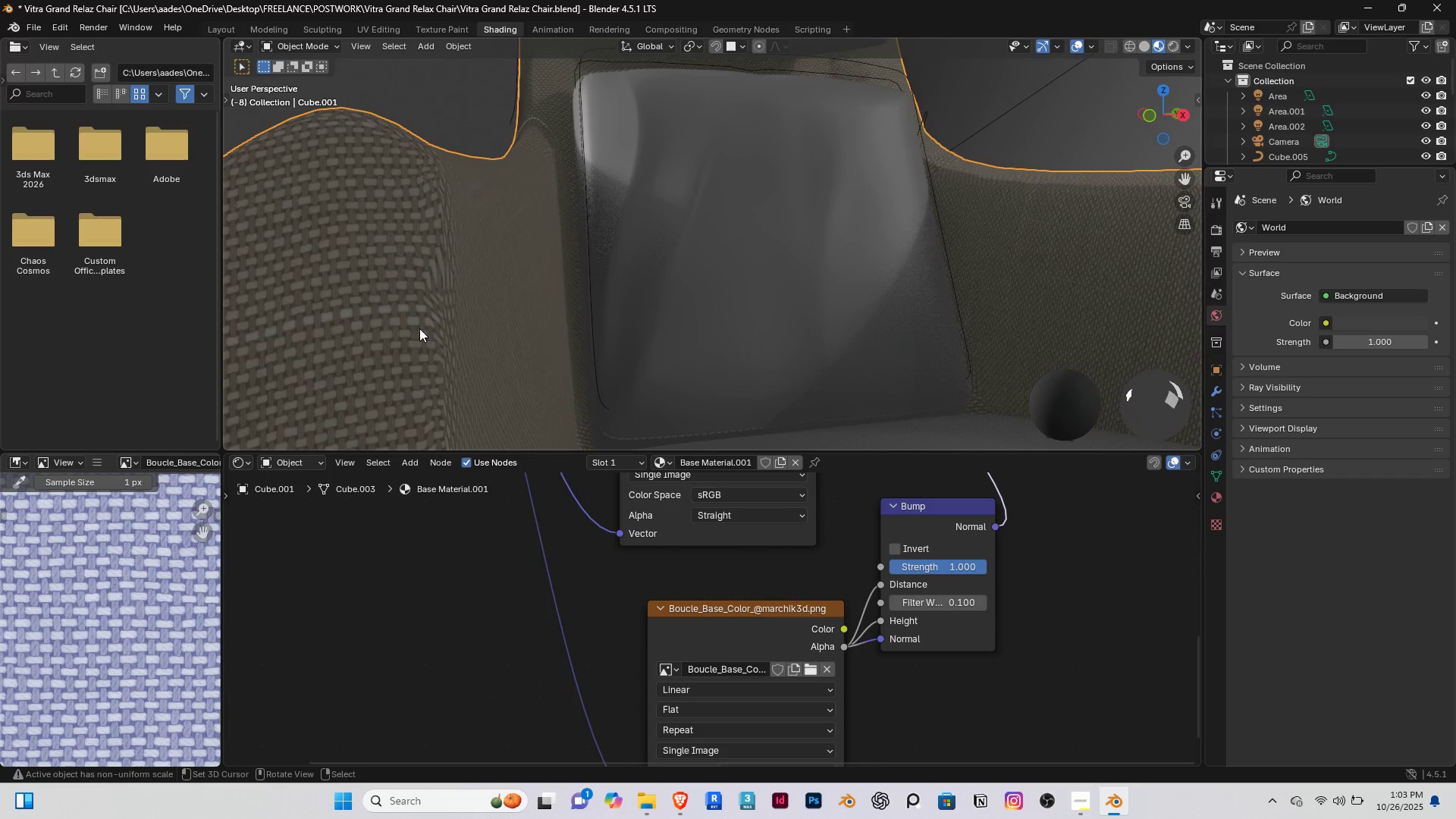 
wait(5.71)
 